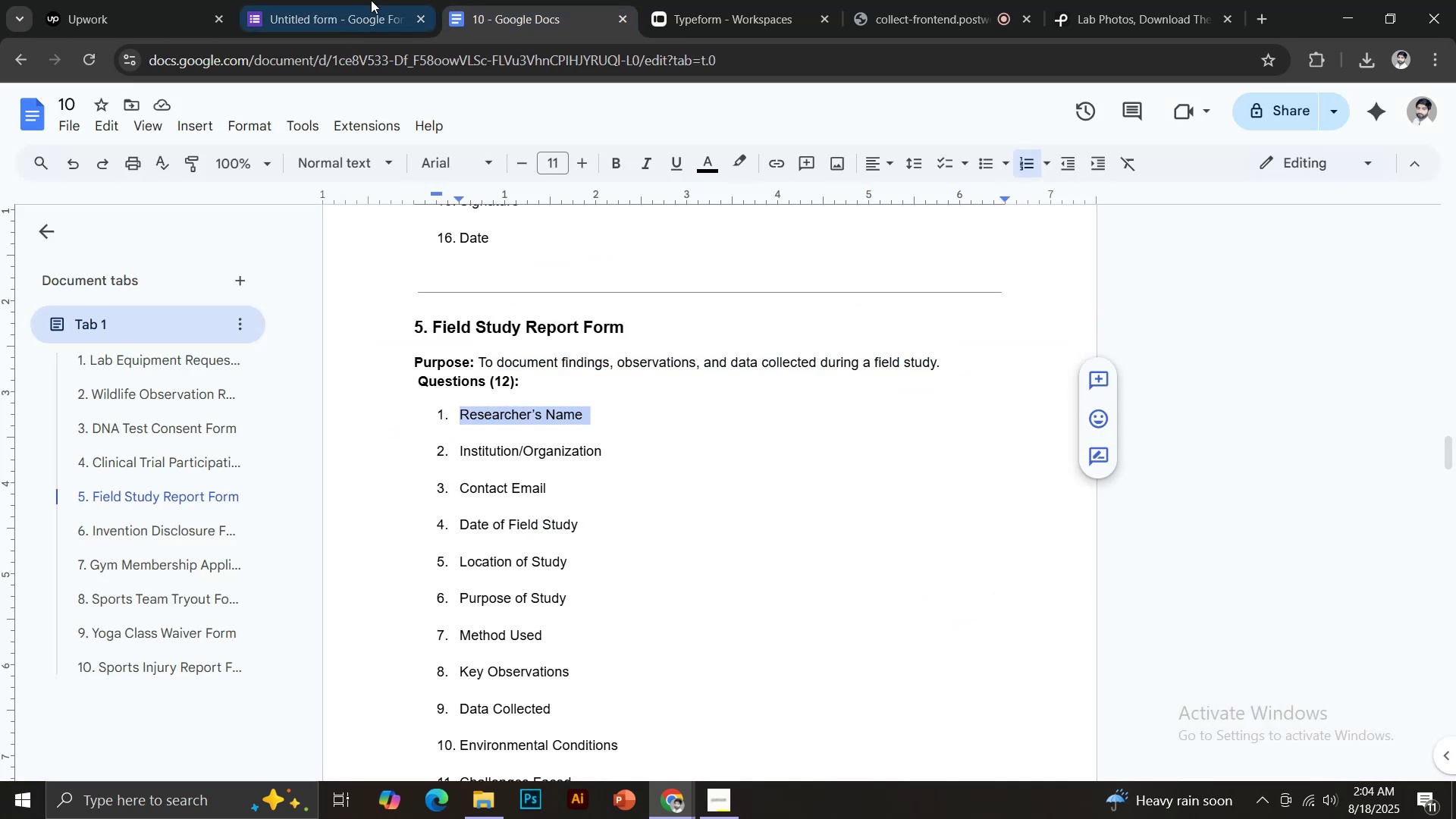 
key(Control+C)
 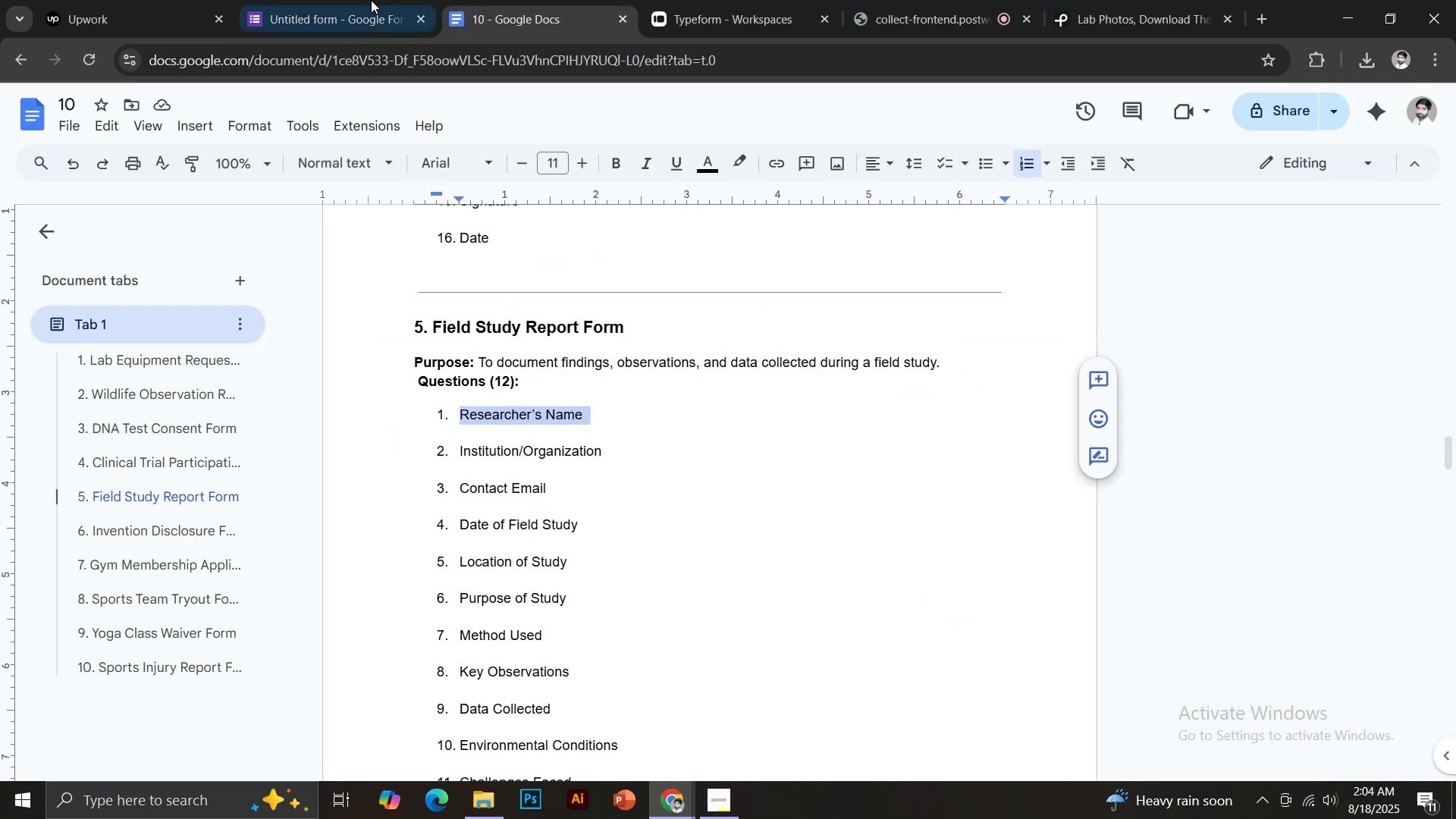 
left_click([368, 0])
 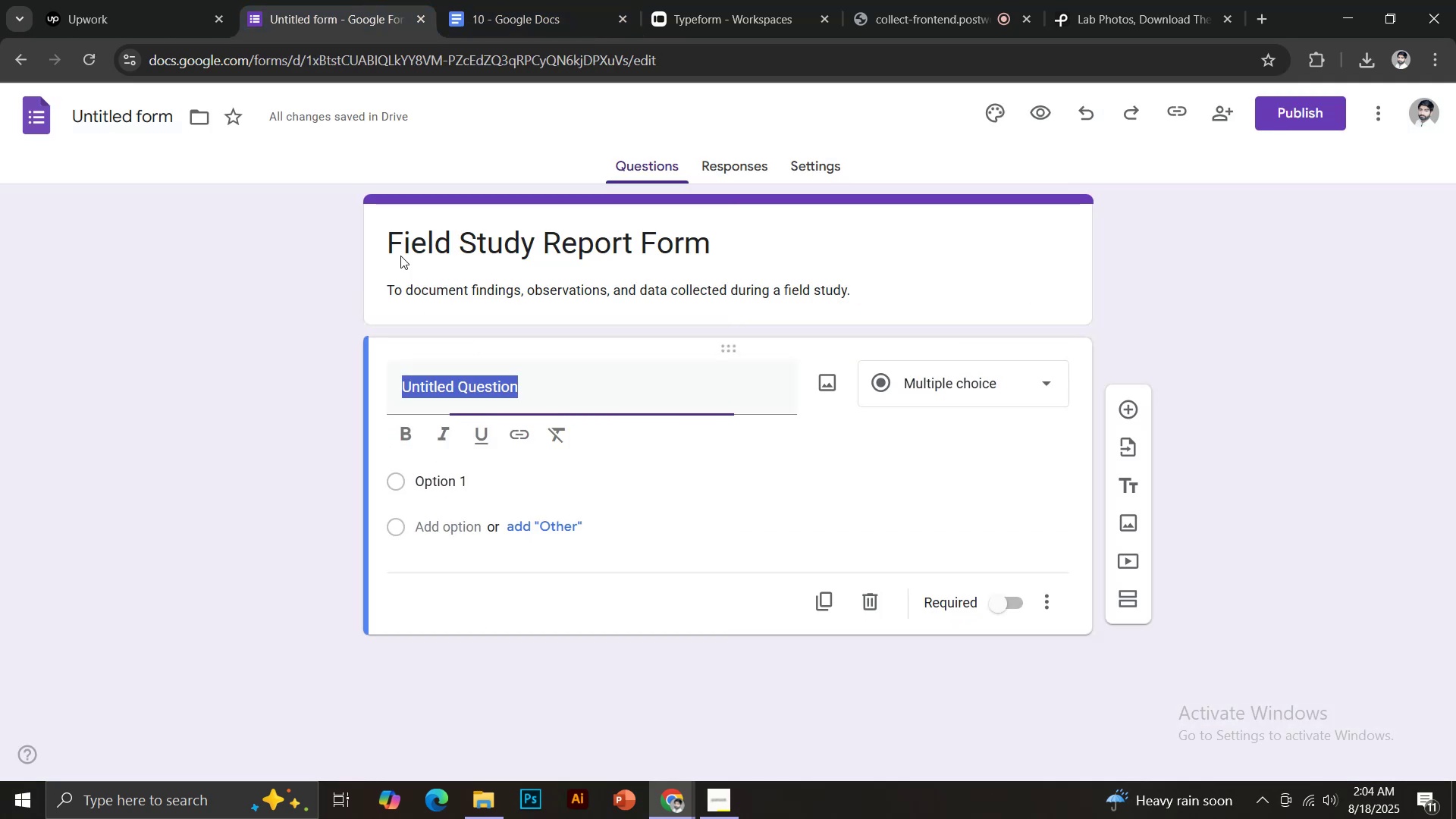 
key(Control+Shift+V)
 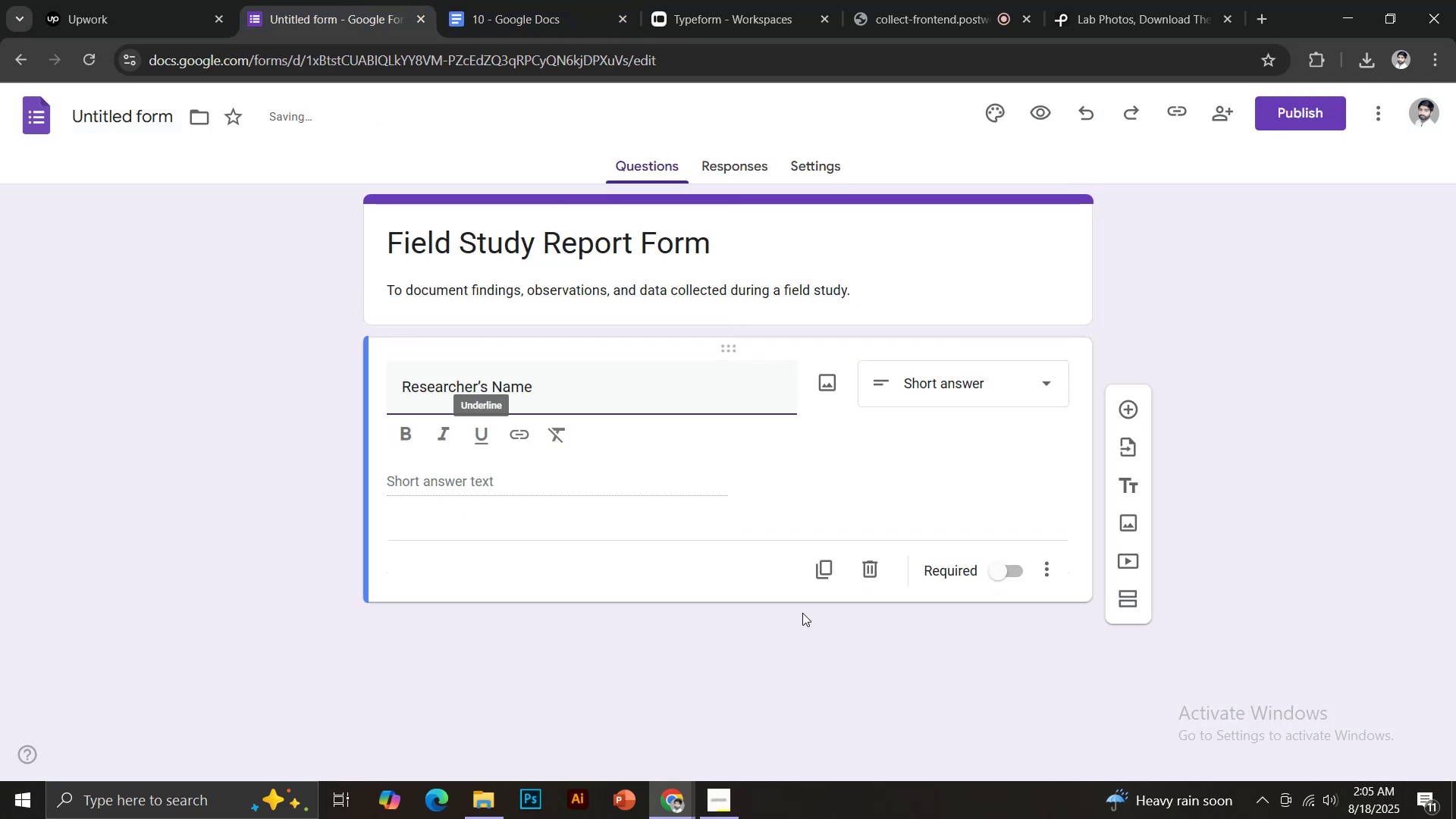 
left_click([993, 576])
 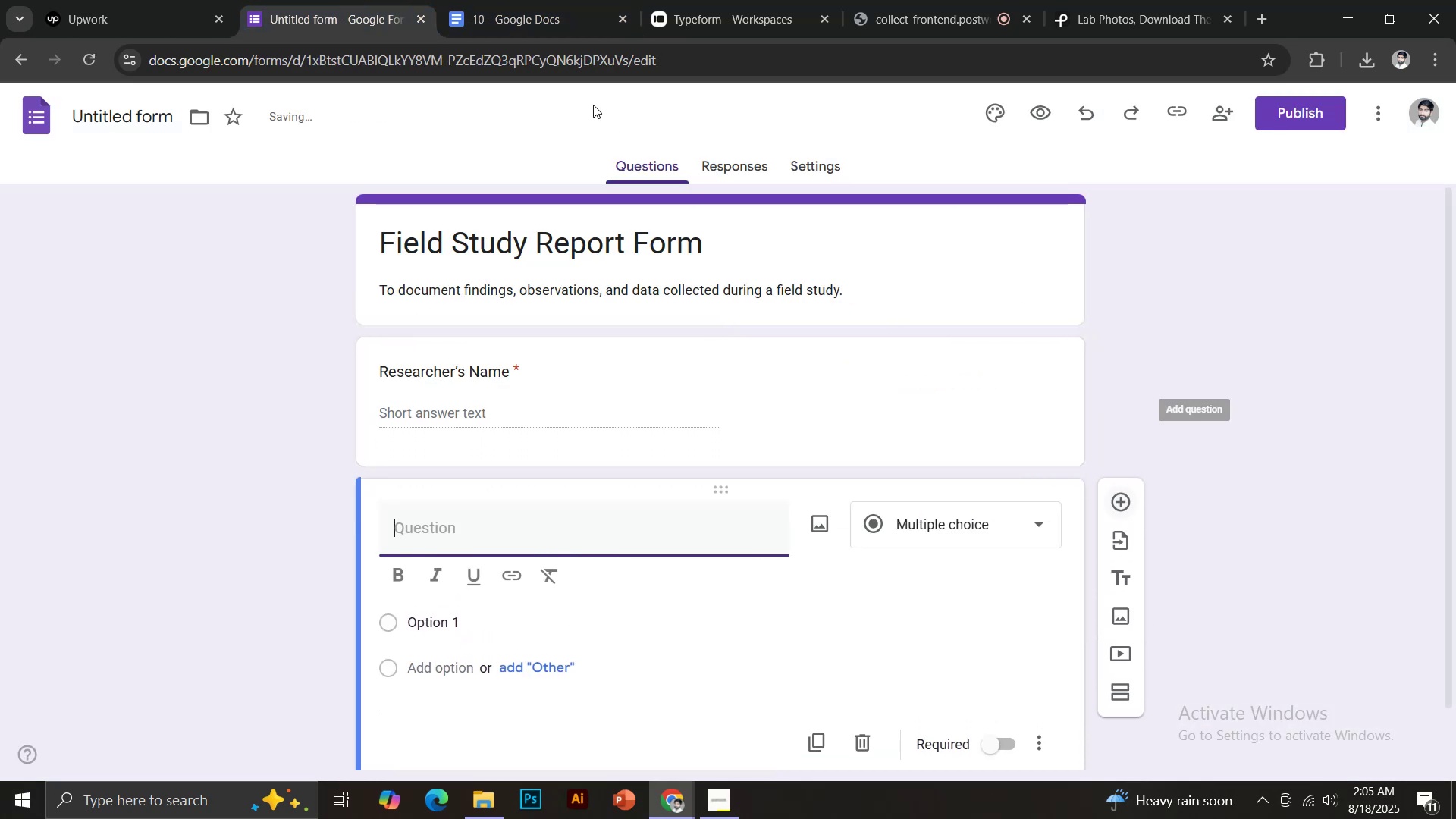 
left_click([557, 0])
 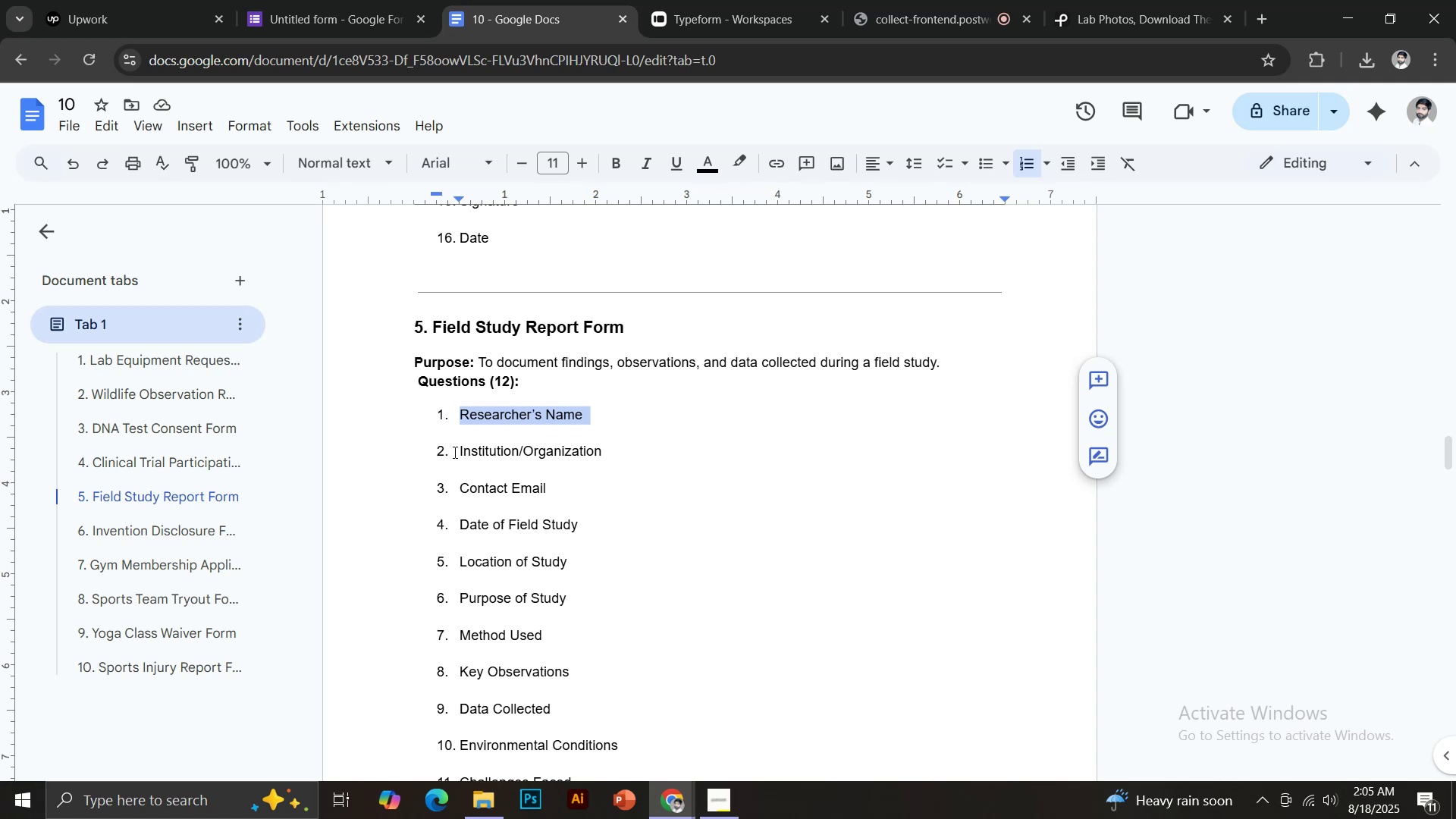 
left_click_drag(start_coordinate=[460, 450], to_coordinate=[605, 451])
 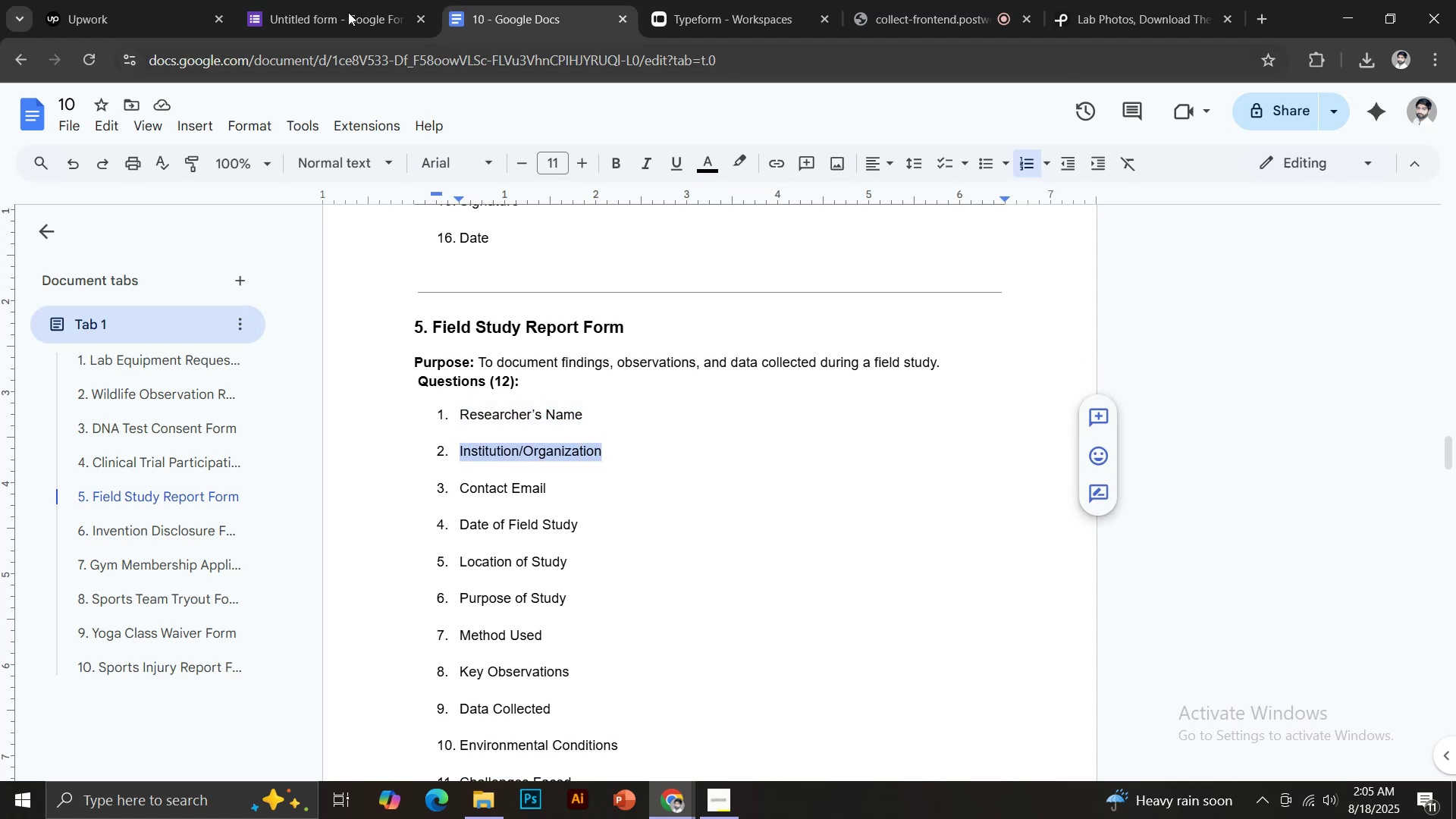 
key(Control+C)
 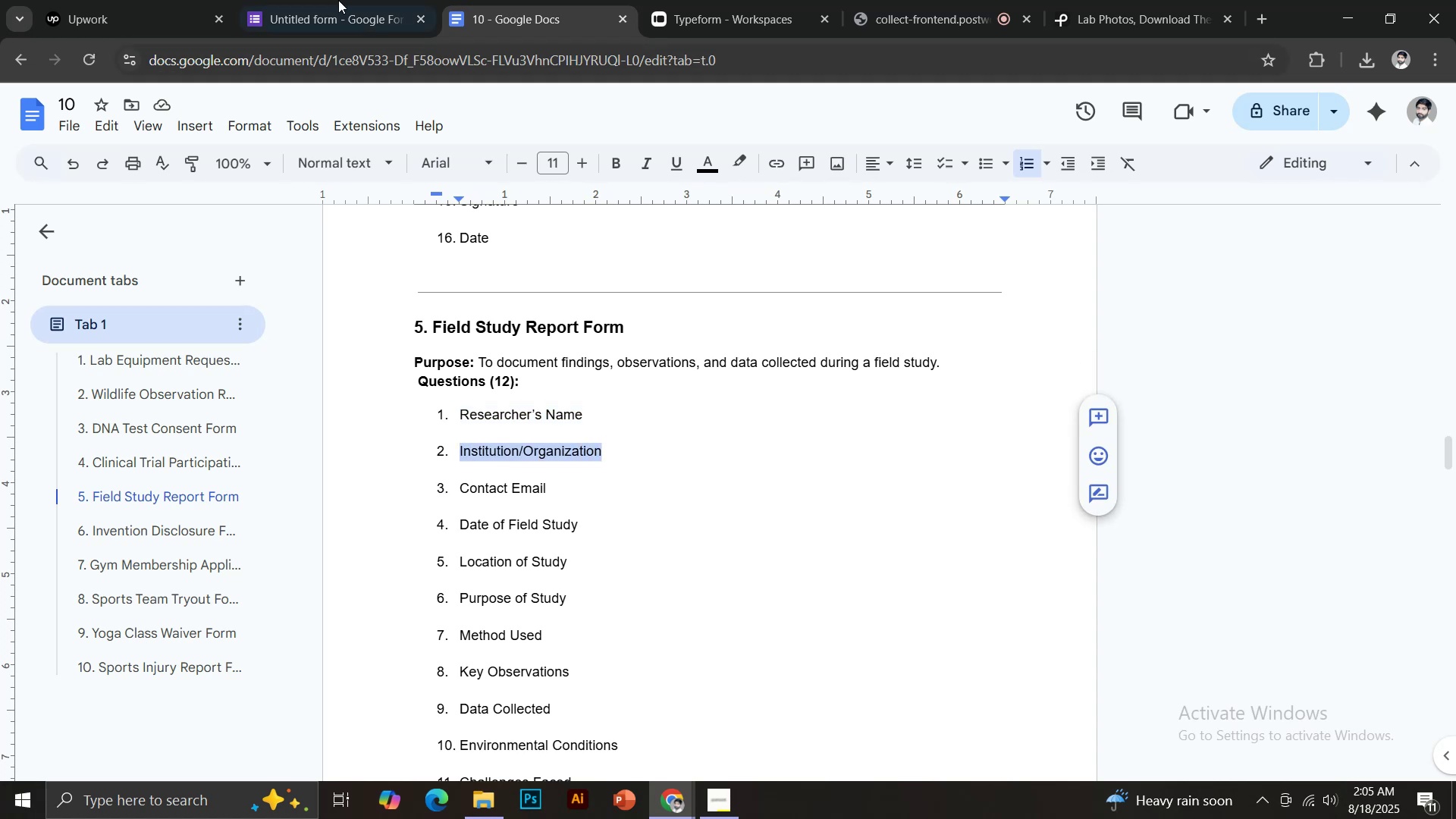 
key(Control+Shift+V)
 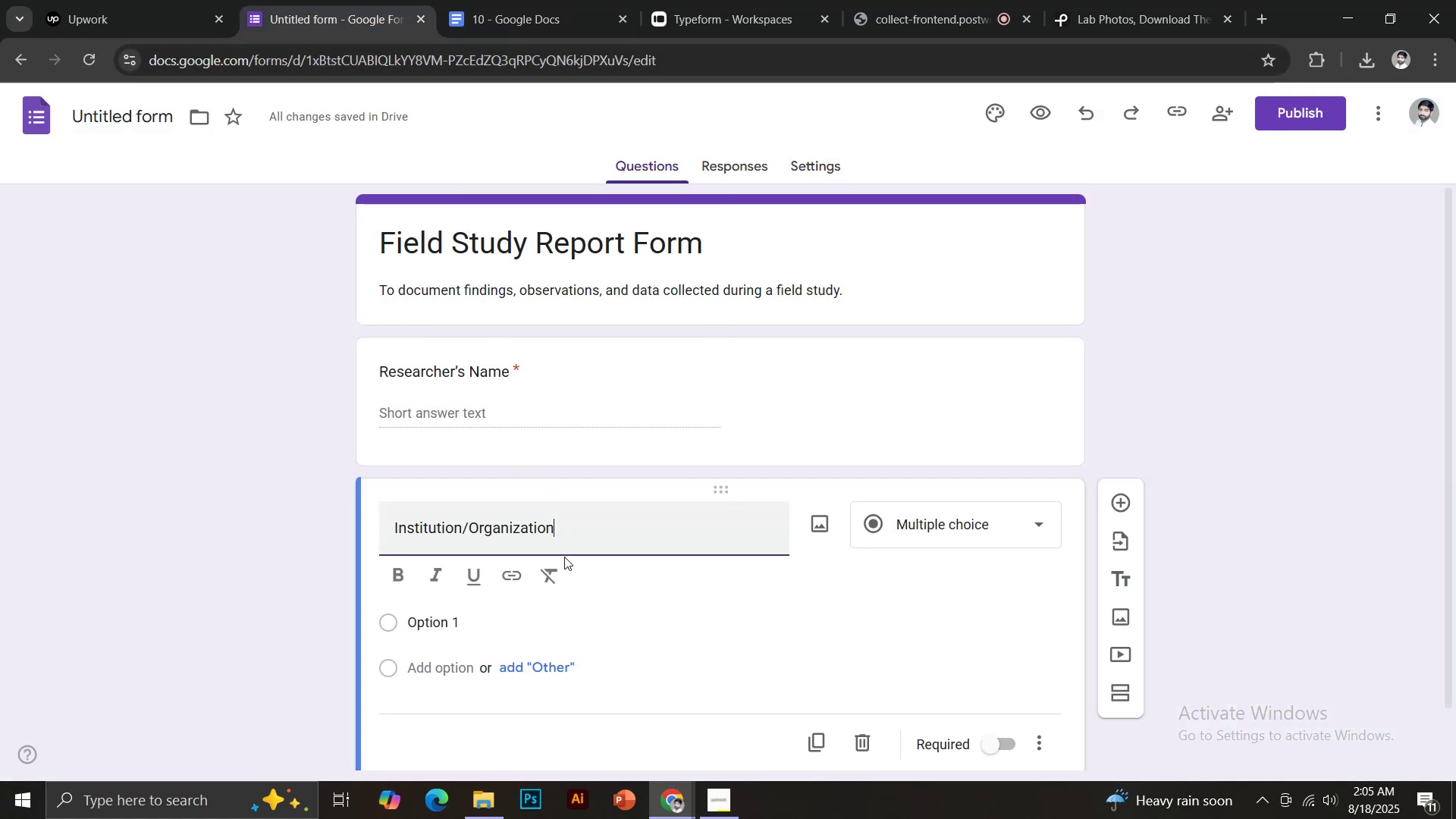 
scroll: coordinate [630, 566], scroll_direction: down, amount: 2.0
 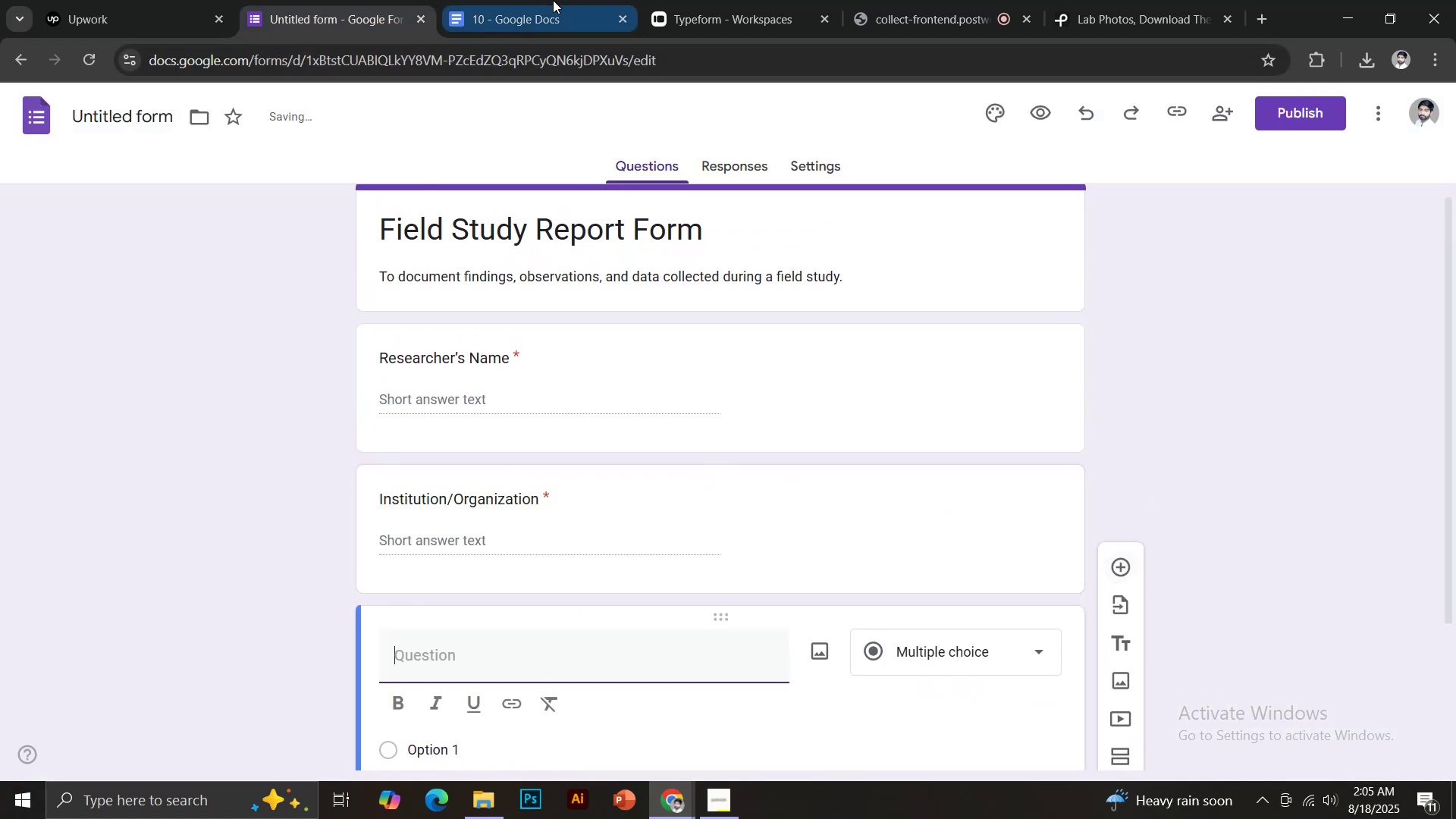 
left_click_drag(start_coordinate=[462, 485], to_coordinate=[555, 482])
 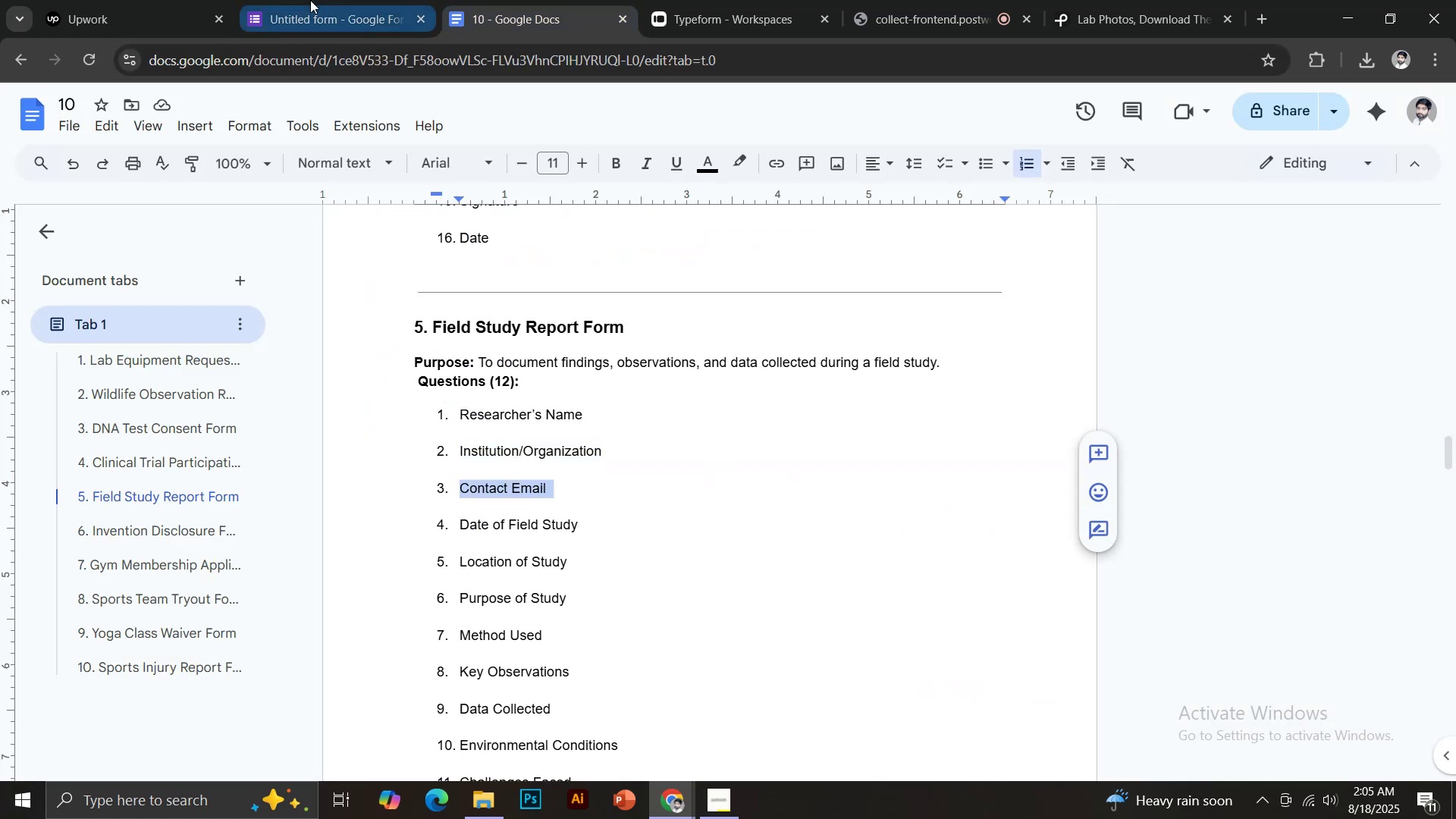 
key(Control+C)
 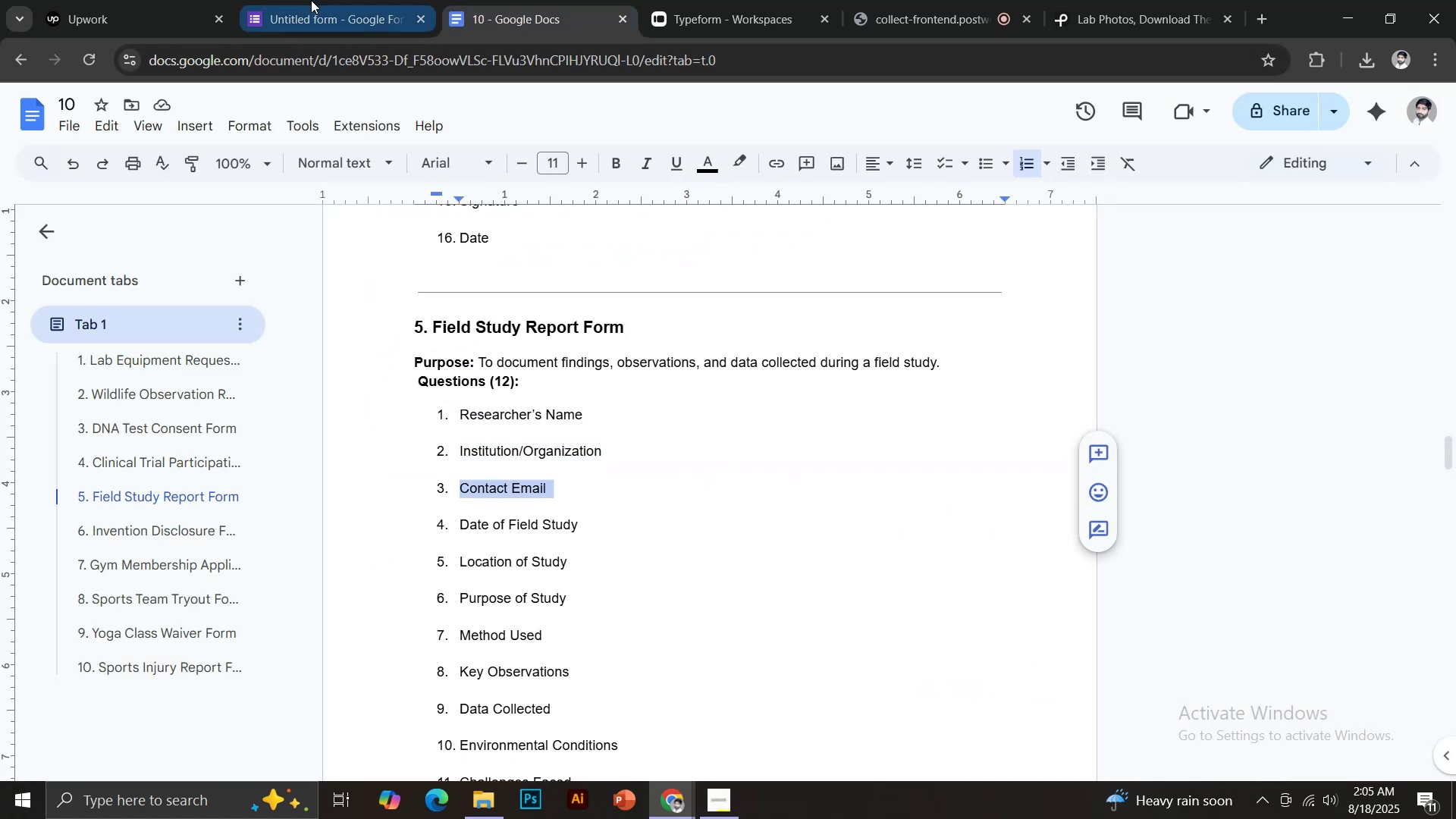 
key(Control+Shift+V)
 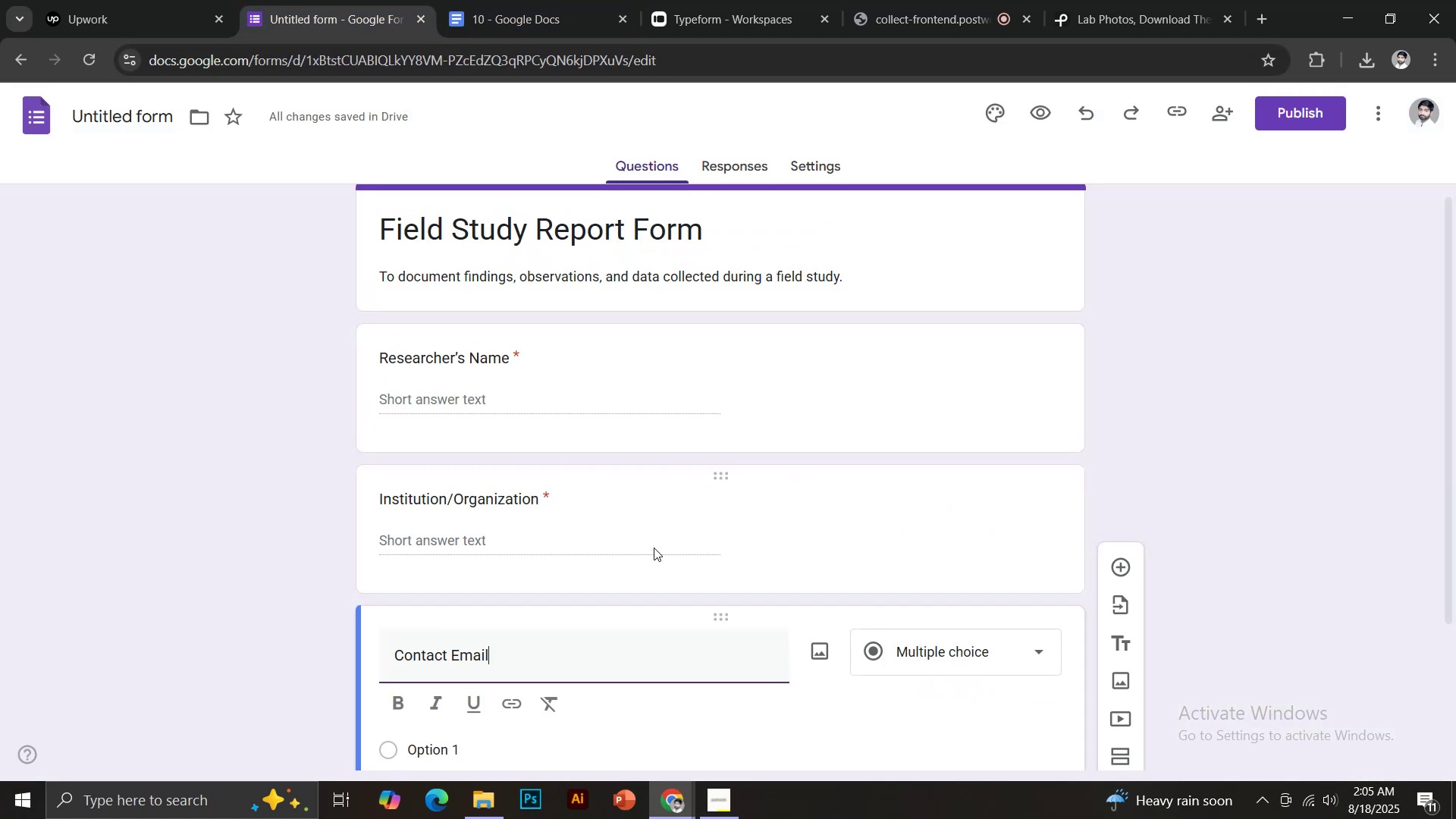 
scroll: coordinate [690, 532], scroll_direction: down, amount: 3.0
 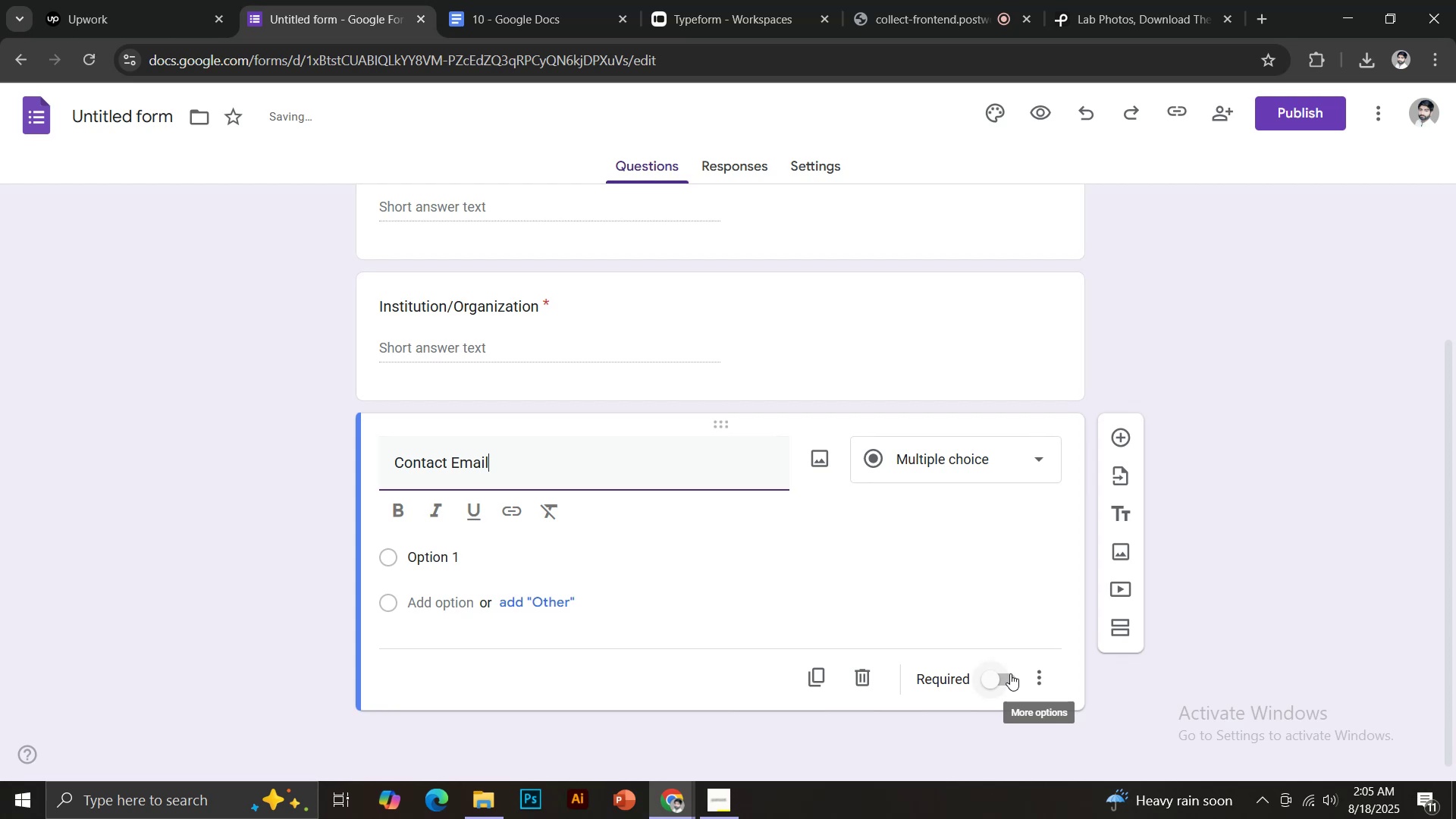 
left_click([998, 680])
 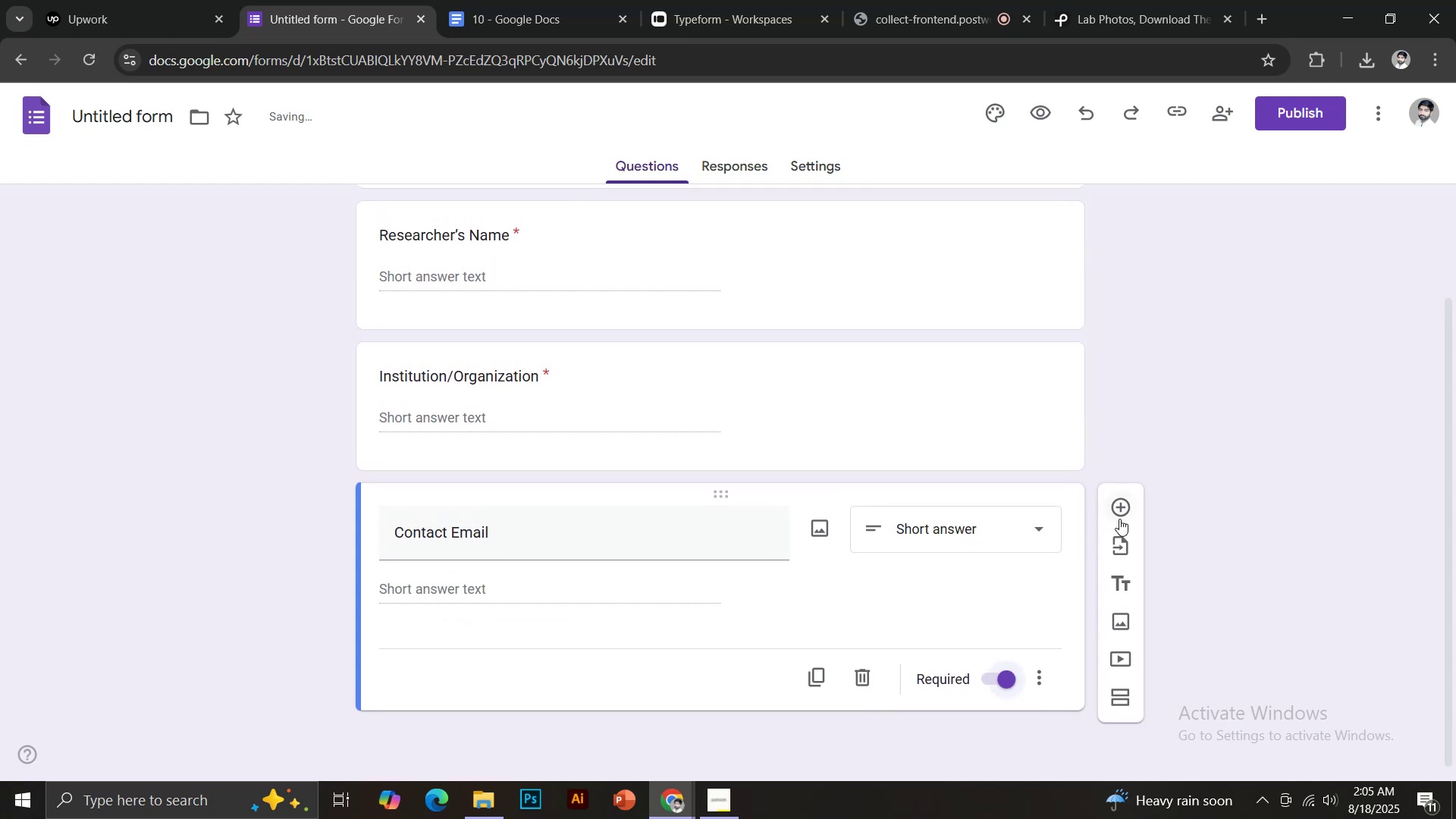 
left_click([1120, 511])
 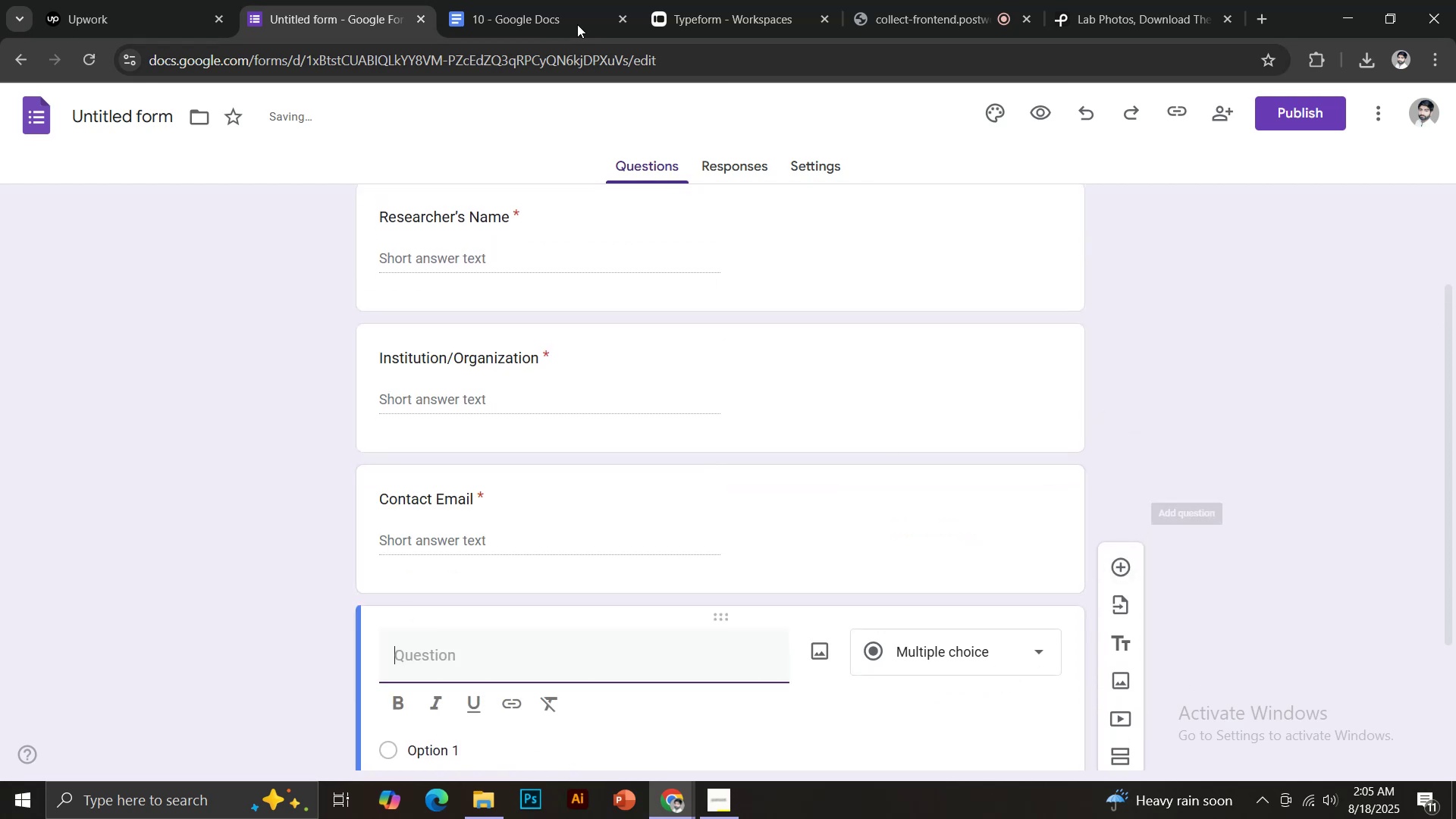 
left_click([536, 0])
 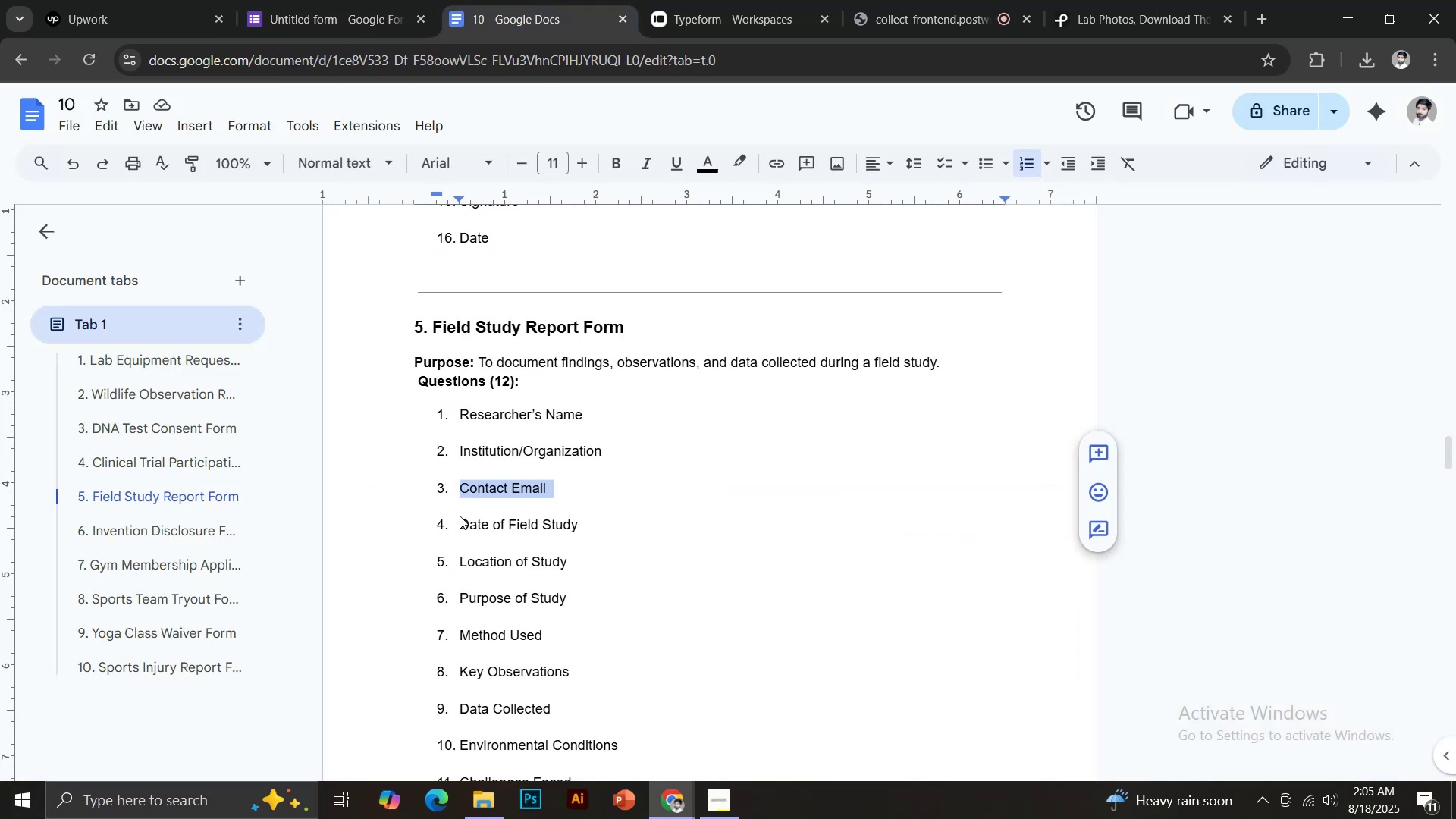 
left_click_drag(start_coordinate=[459, 525], to_coordinate=[580, 528])
 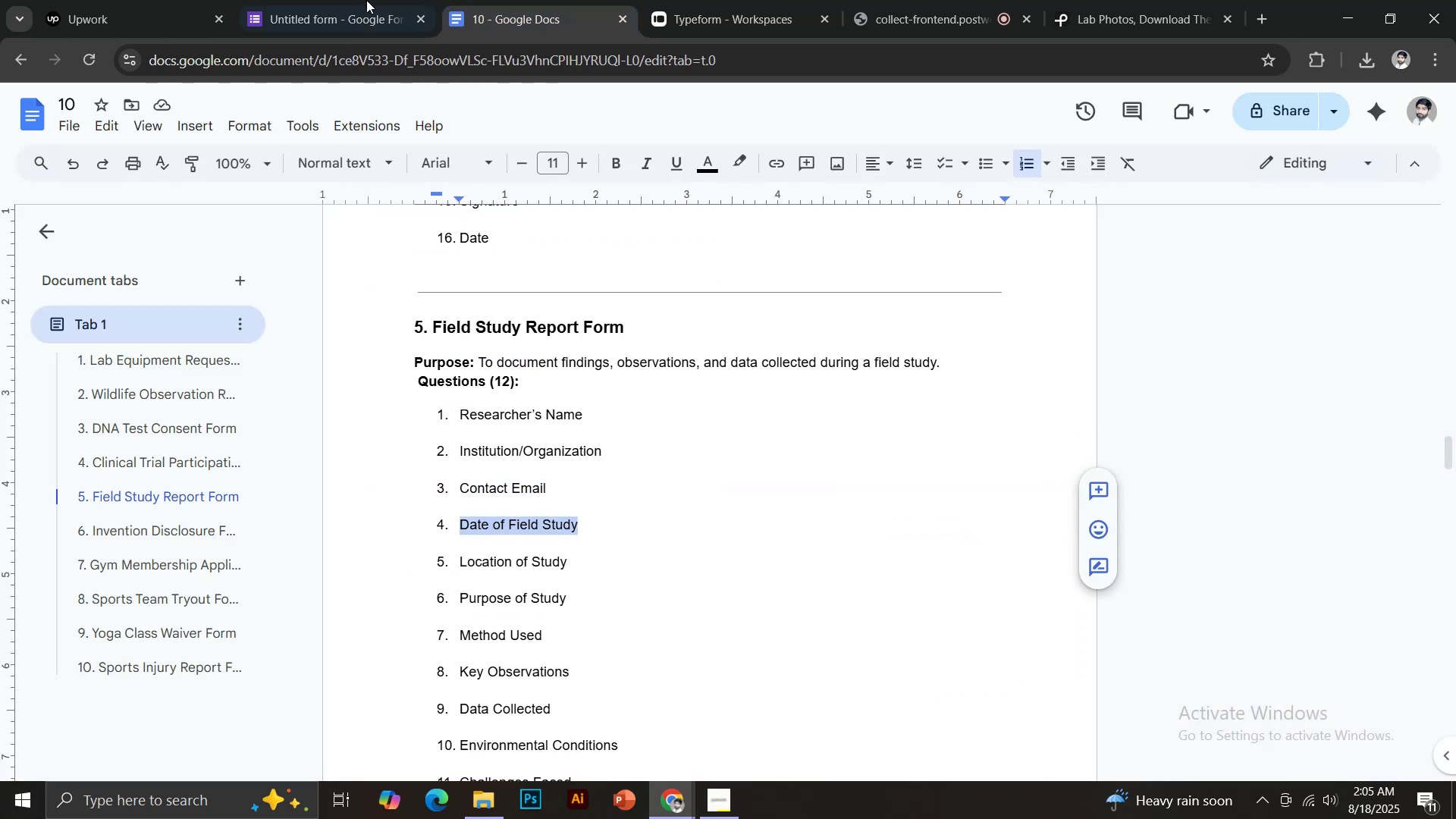 
key(Control+C)
 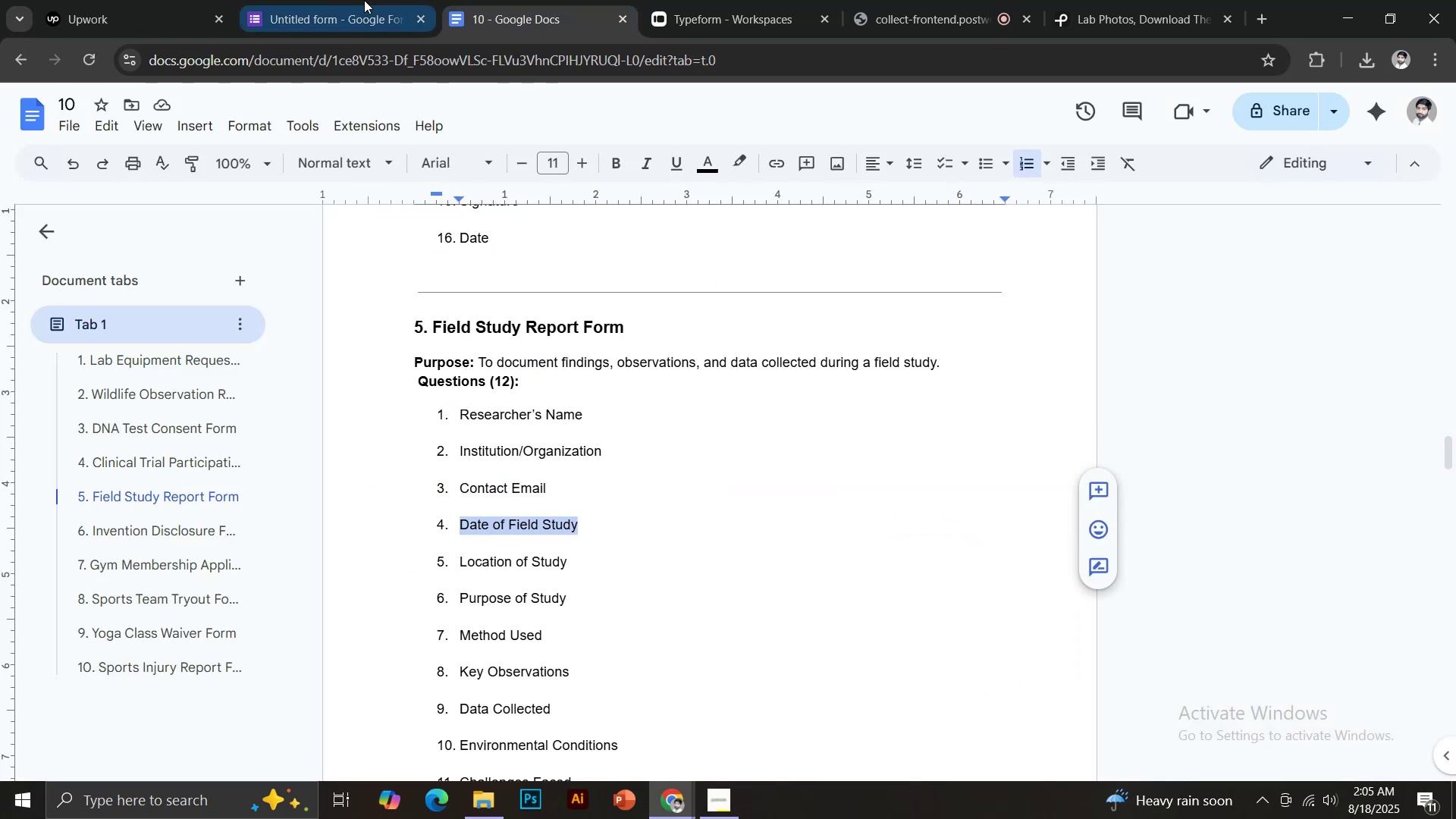 
left_click([360, 0])
 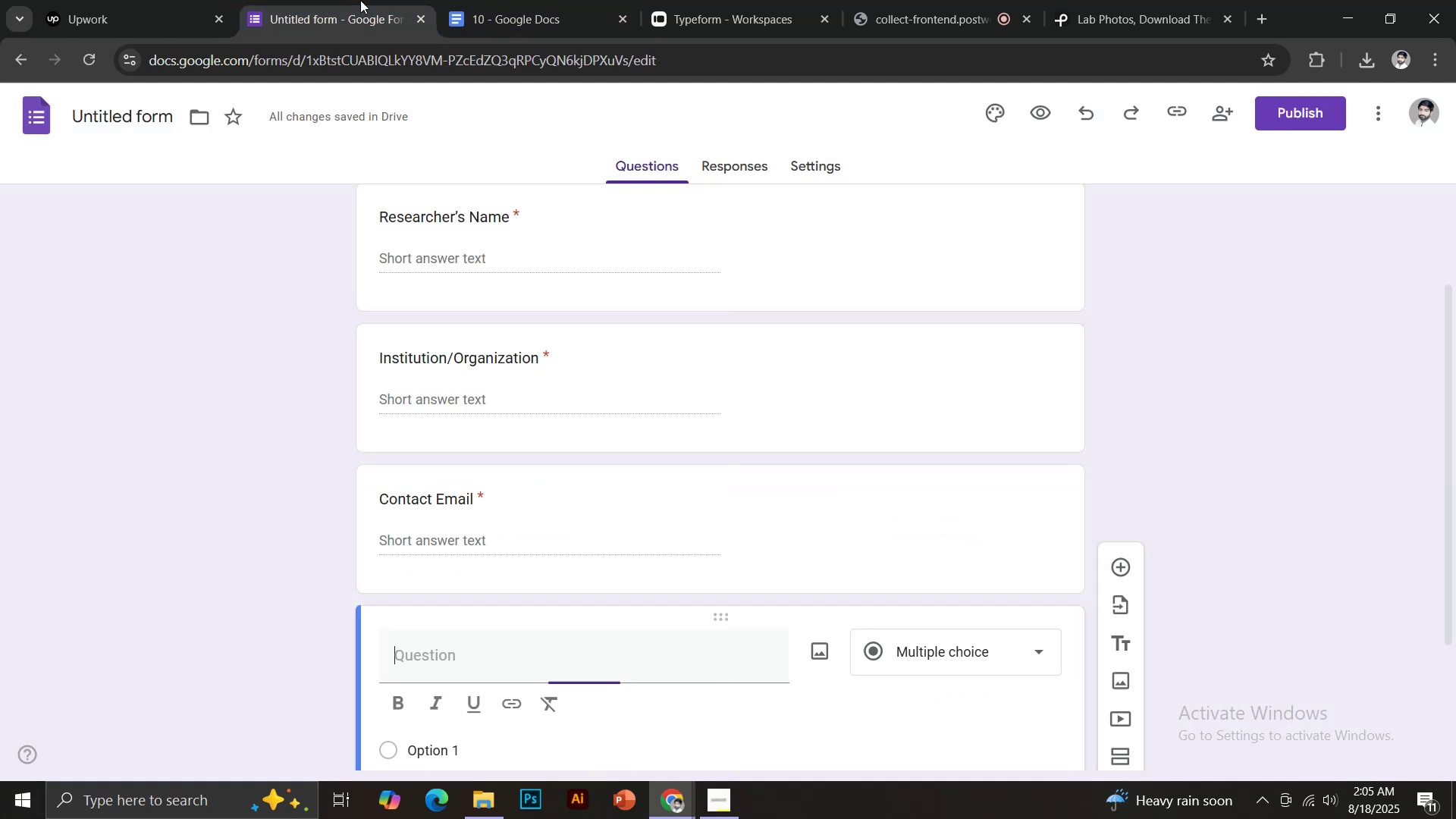 
key(Control+Shift+V)
 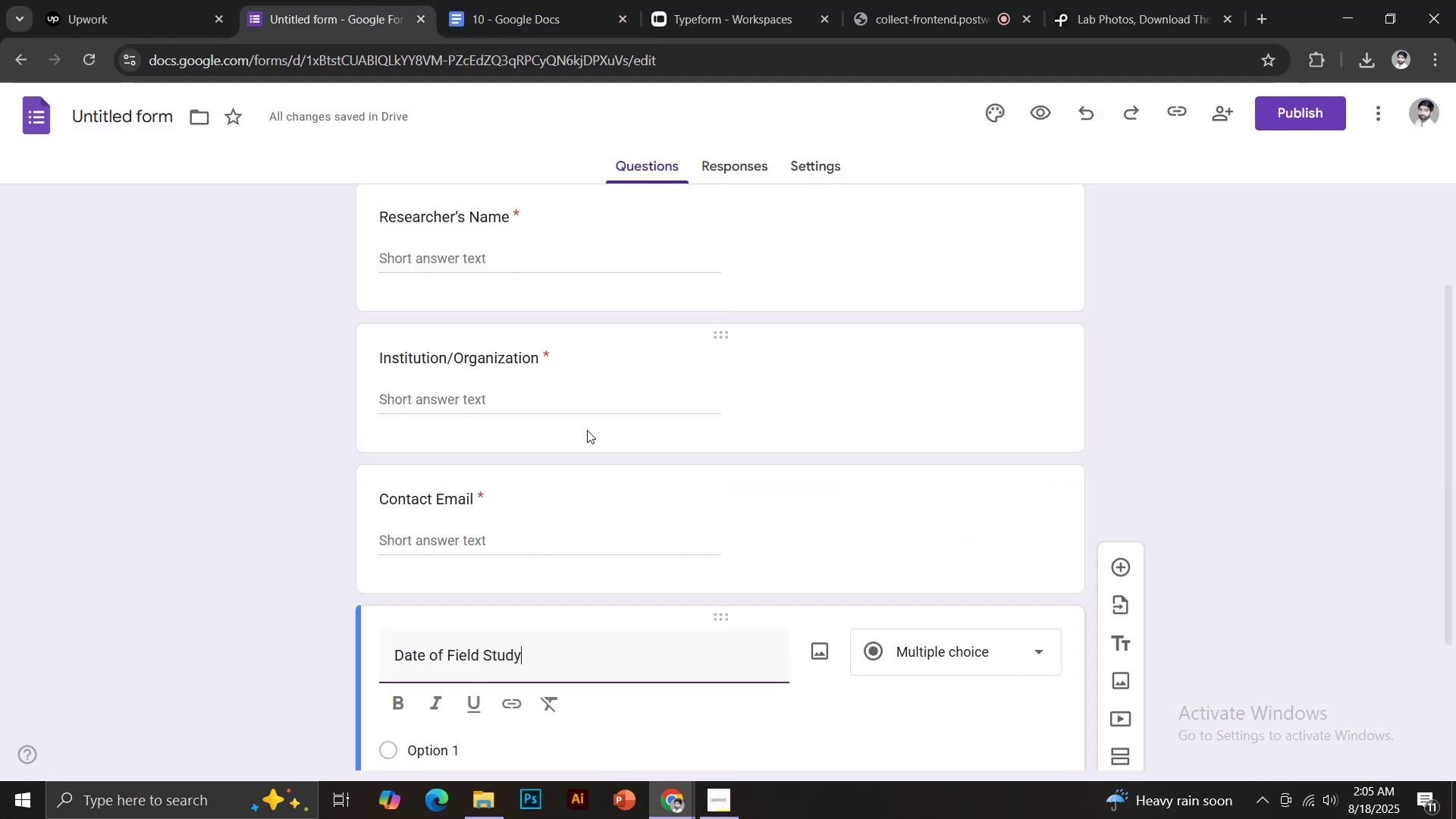 
scroll: coordinate [600, 430], scroll_direction: down, amount: 3.0
 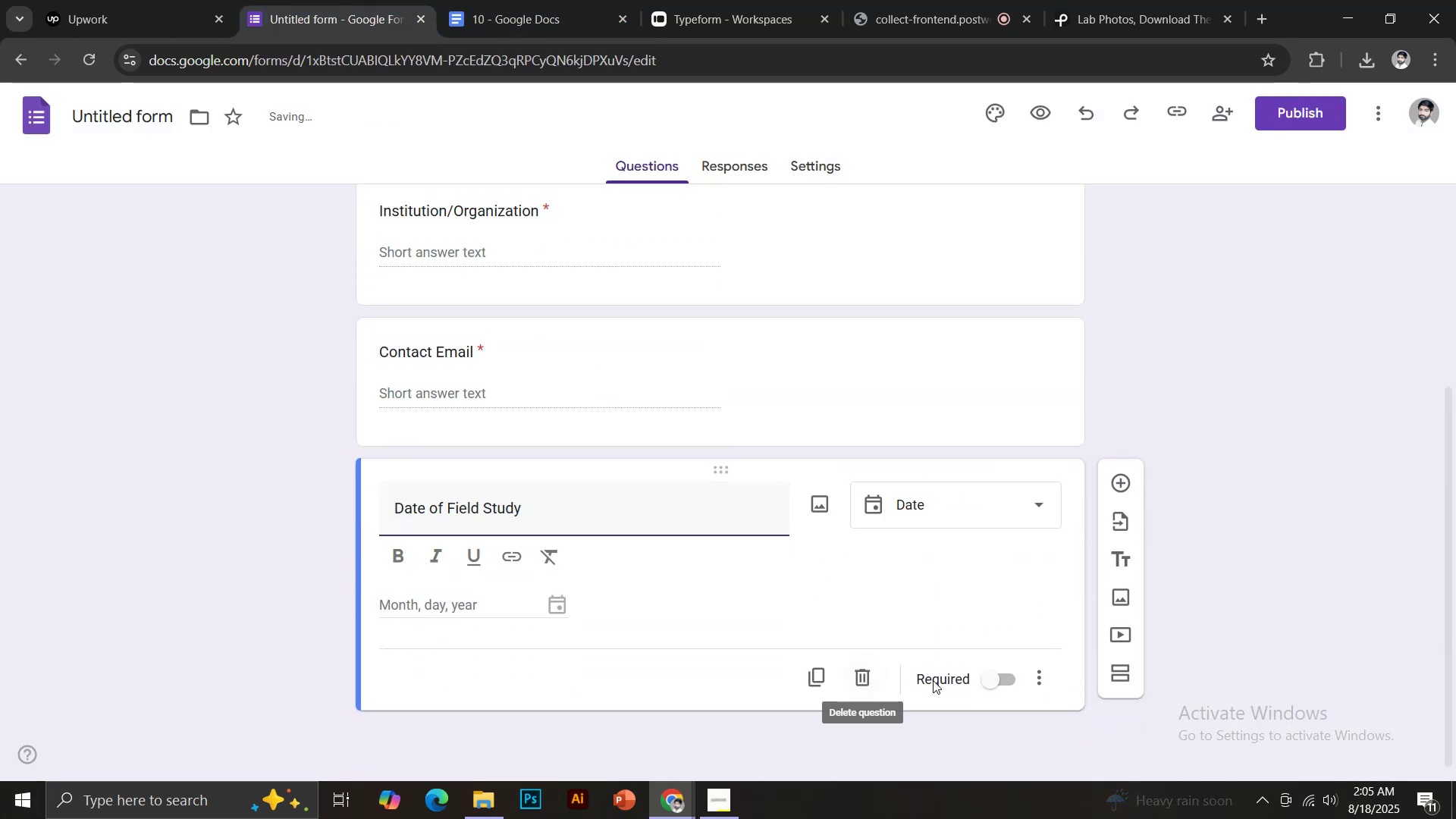 
left_click([991, 678])
 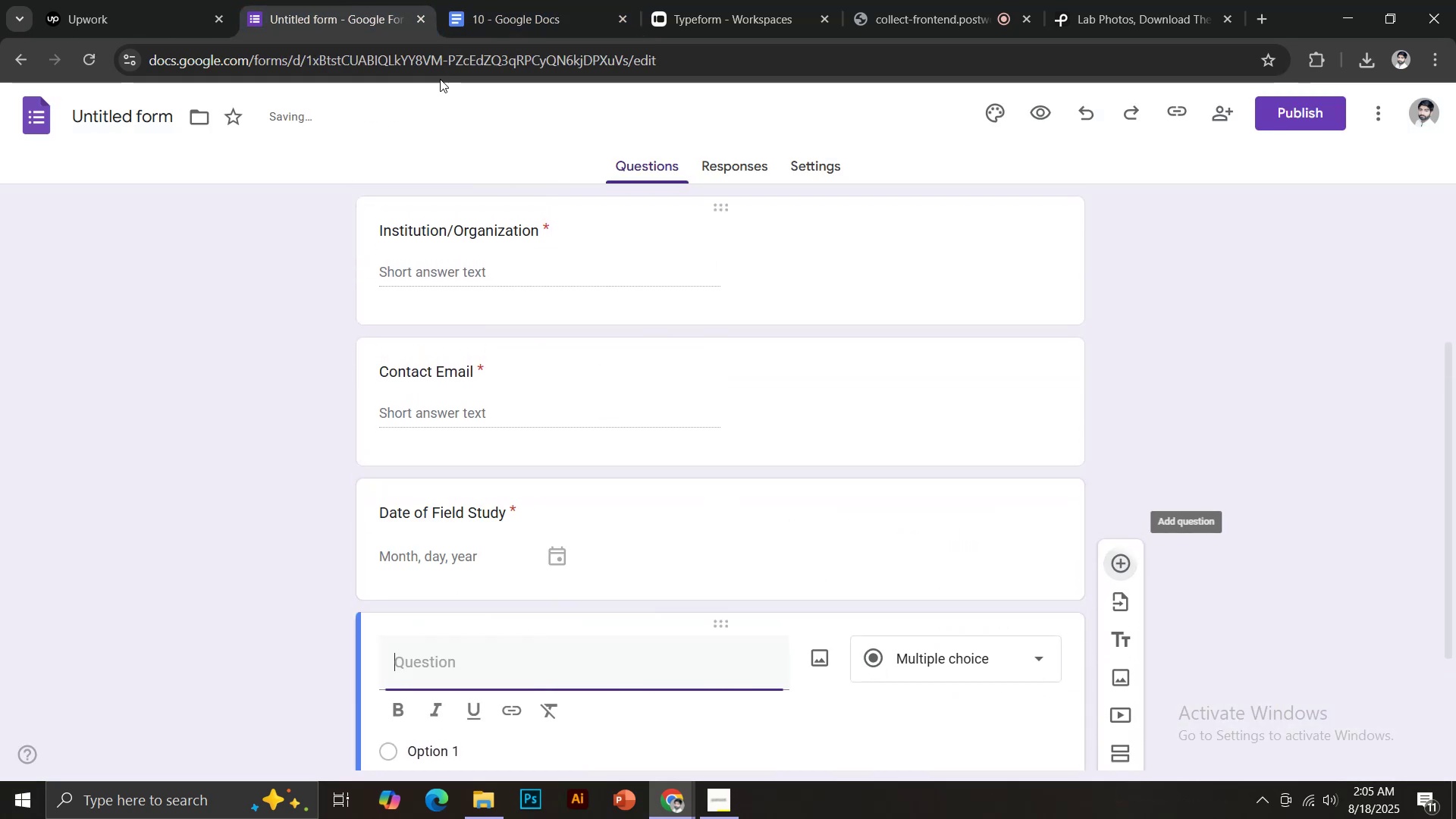 
left_click([469, 0])
 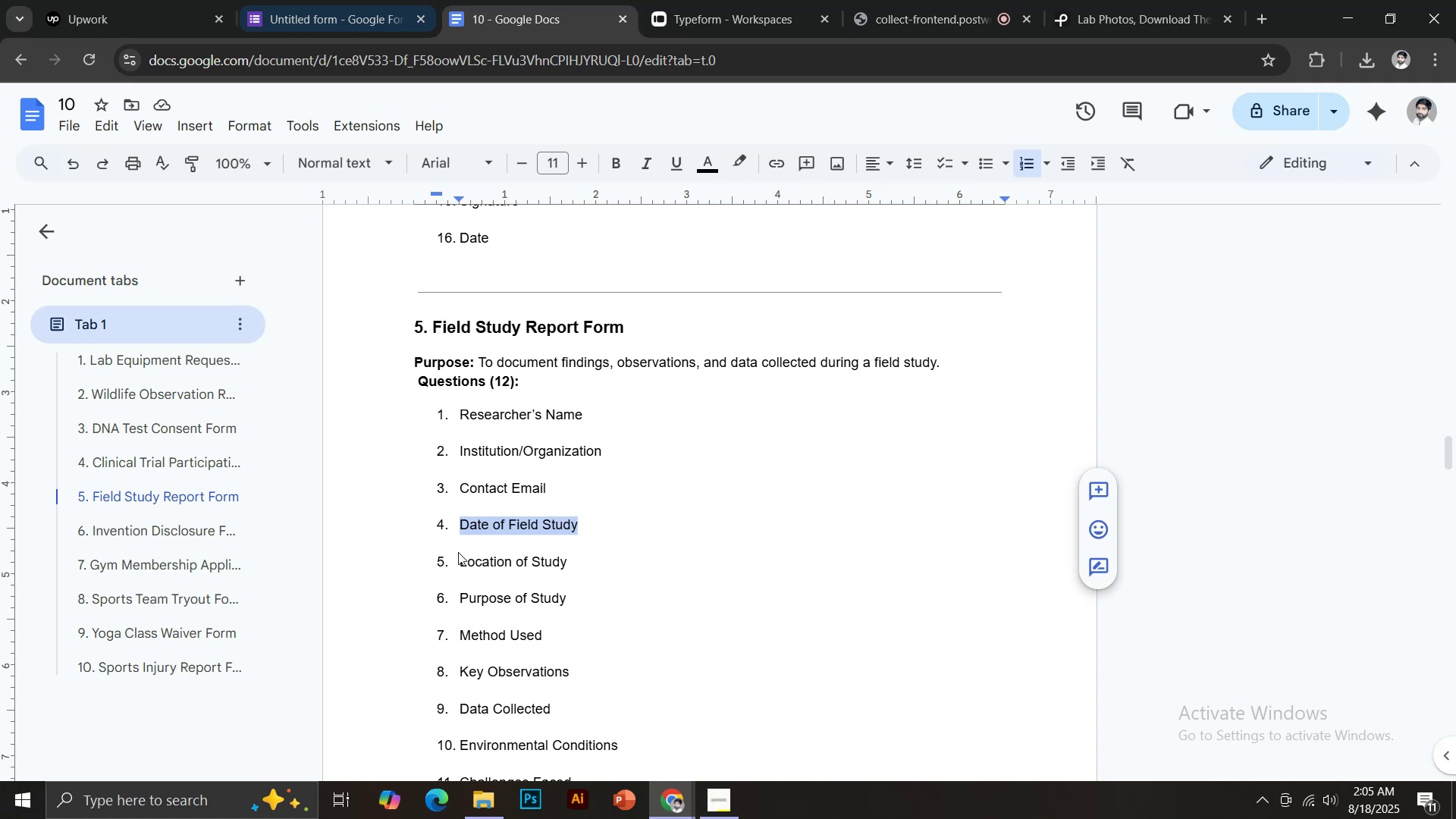 
left_click_drag(start_coordinate=[460, 562], to_coordinate=[572, 565])
 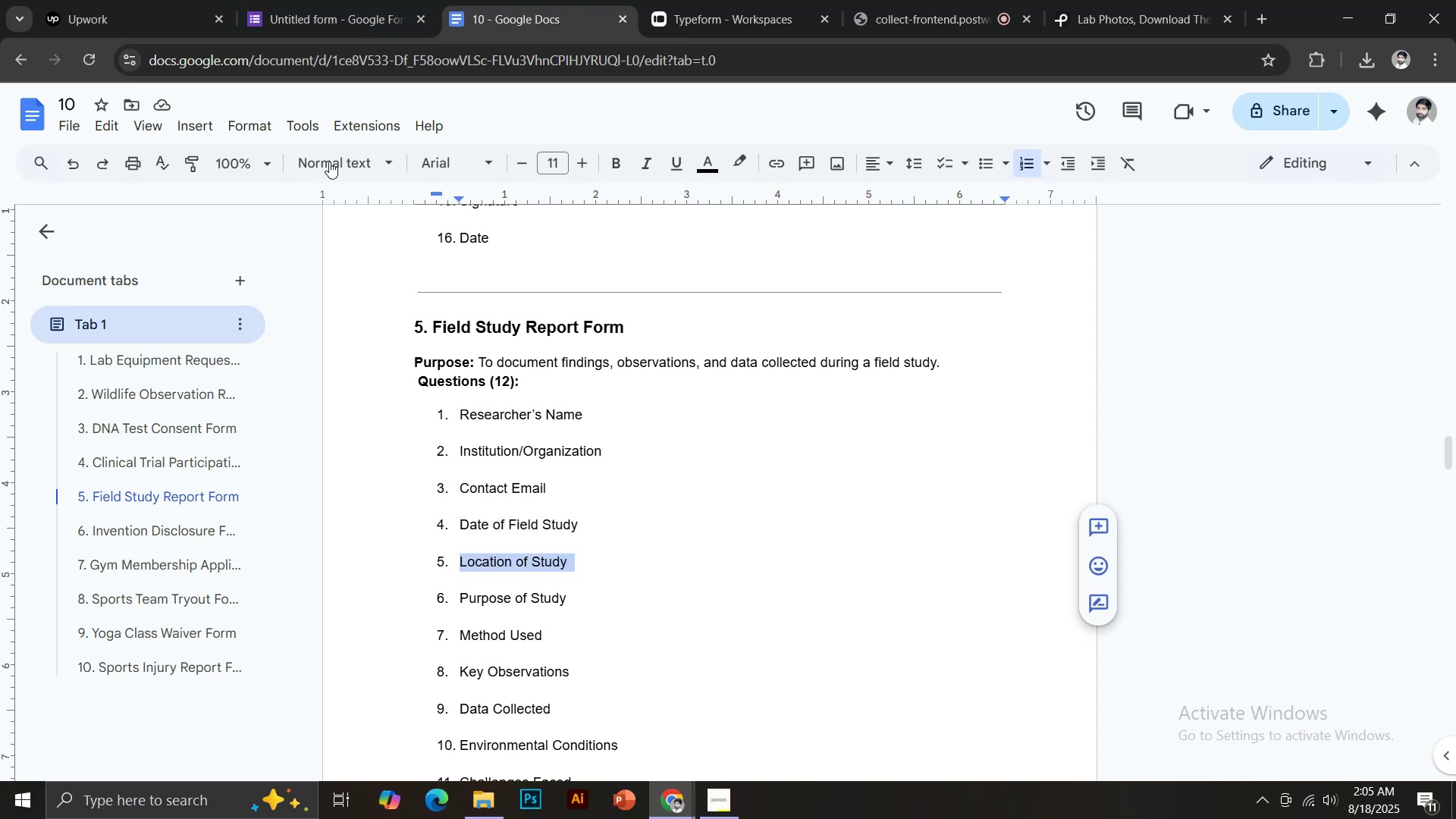 
key(Control+C)
 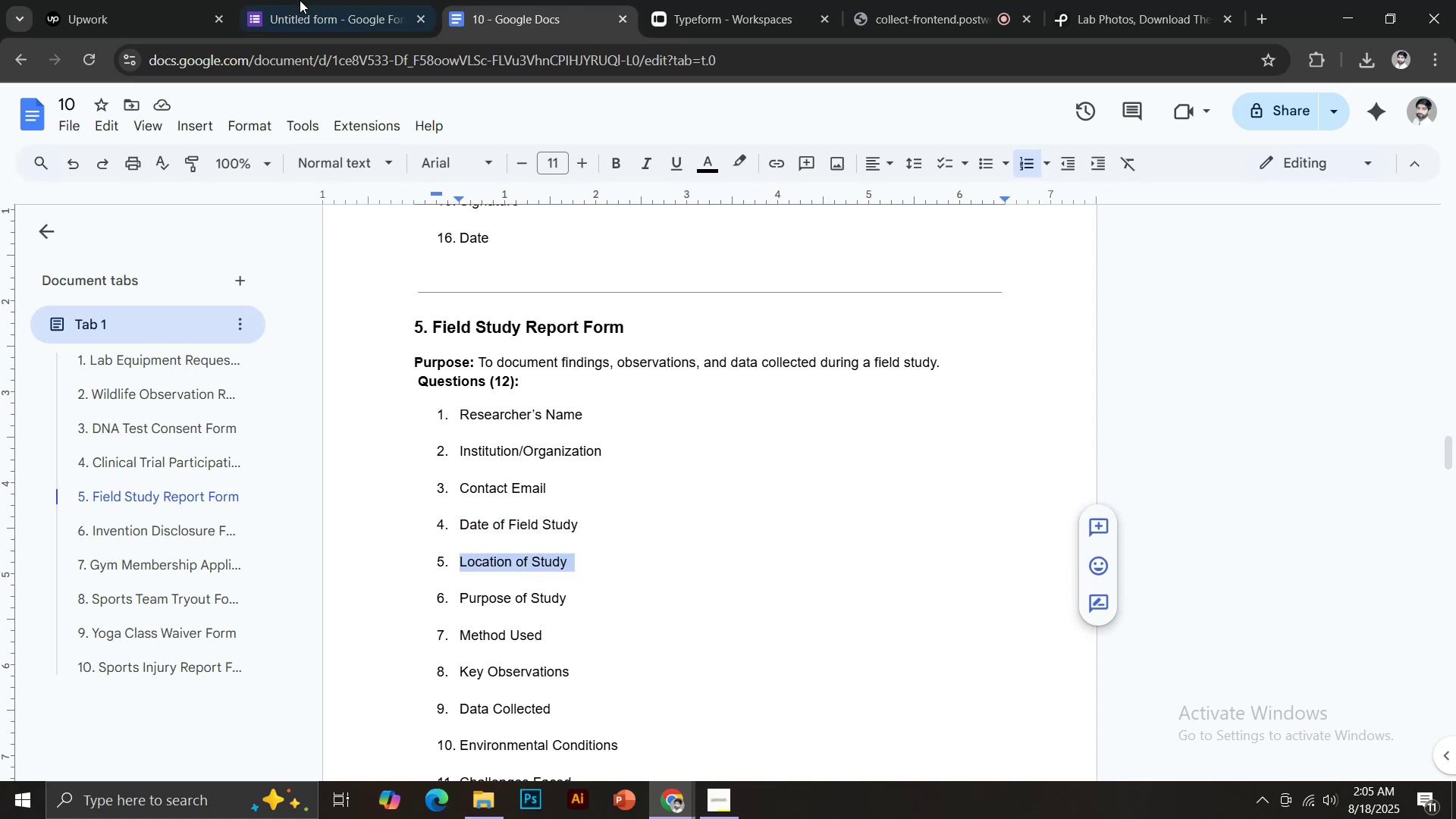 
left_click([300, 0])
 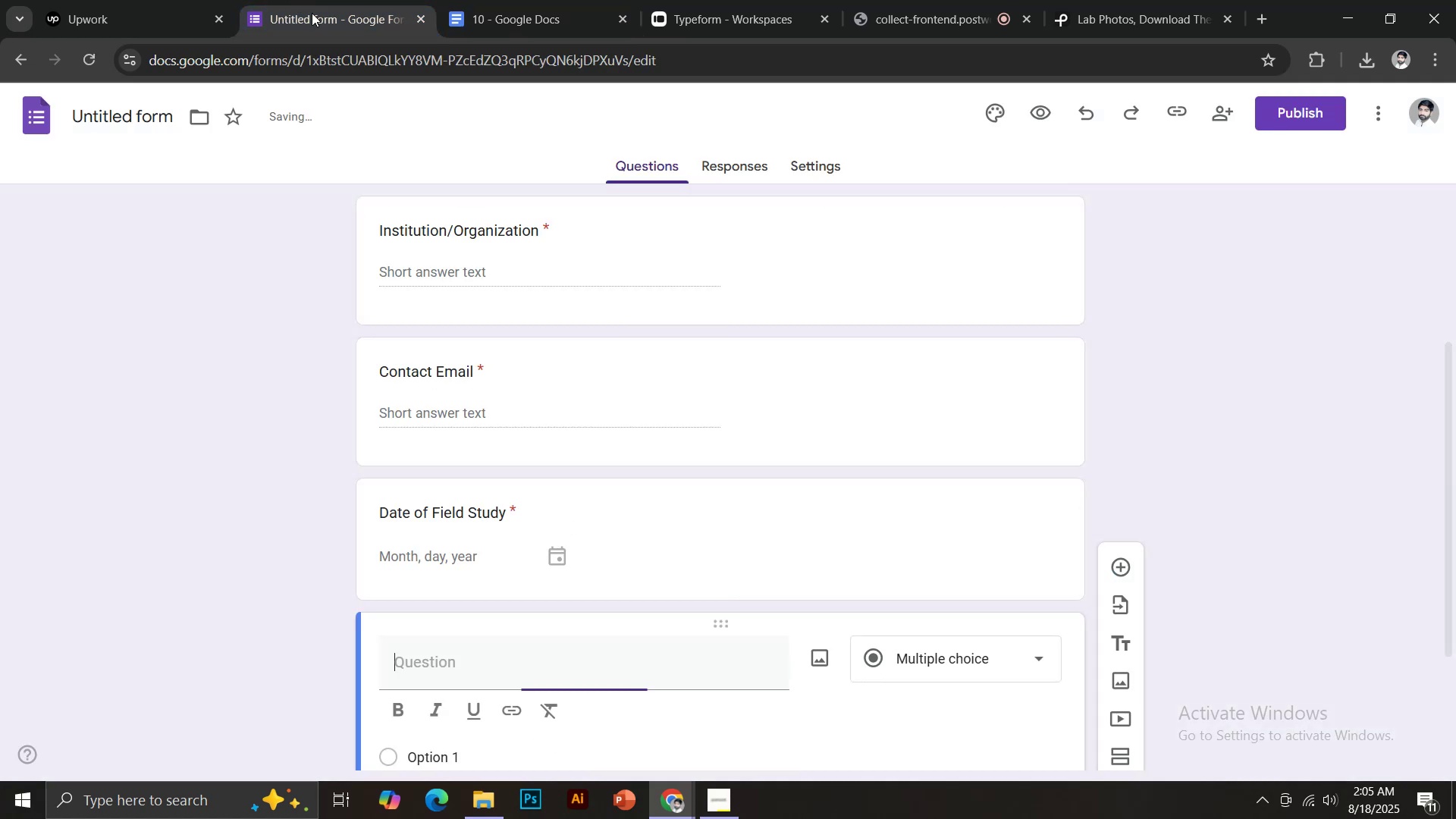 
key(Control+Shift+V)
 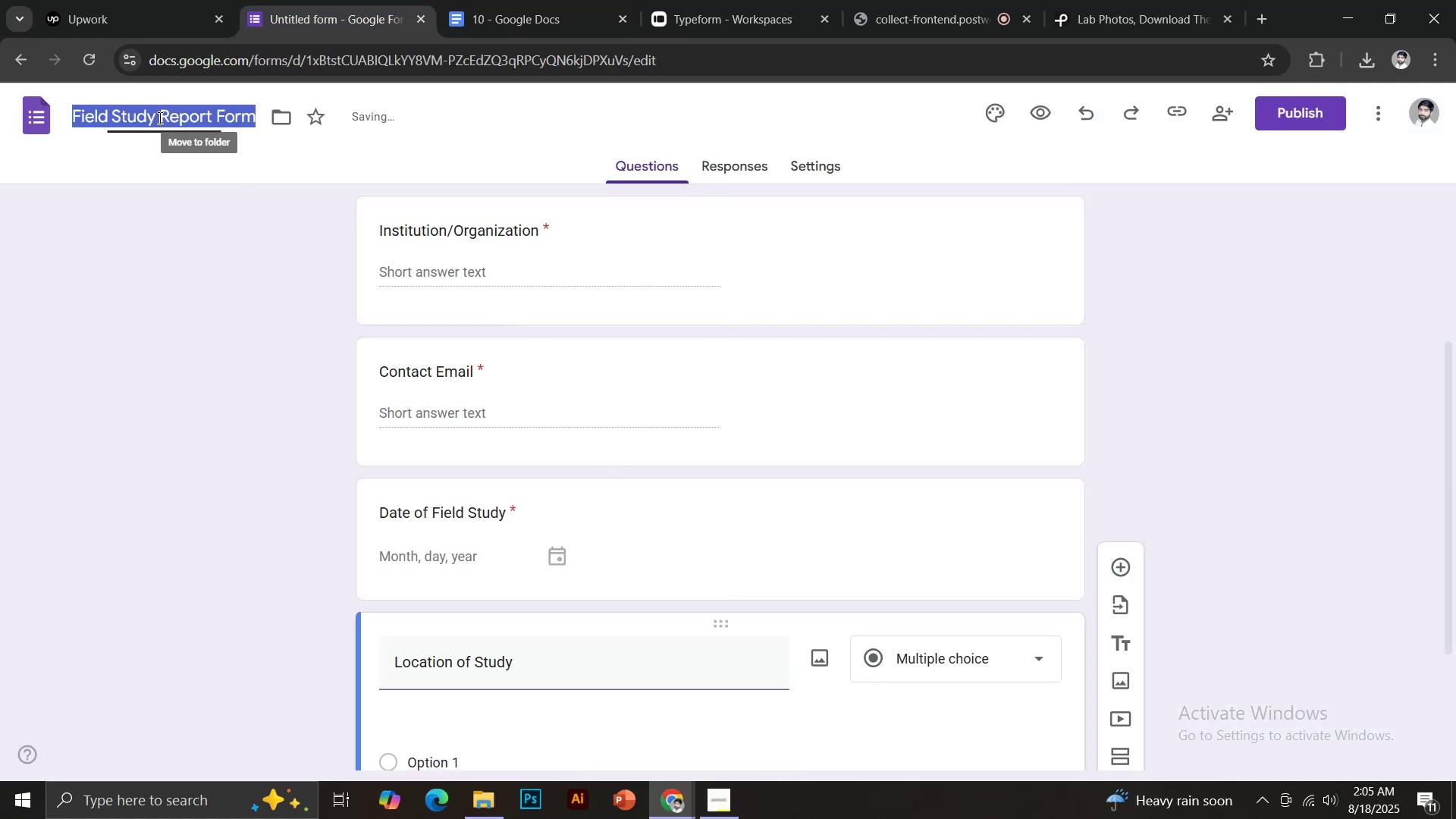 
double_click([229, 403])
 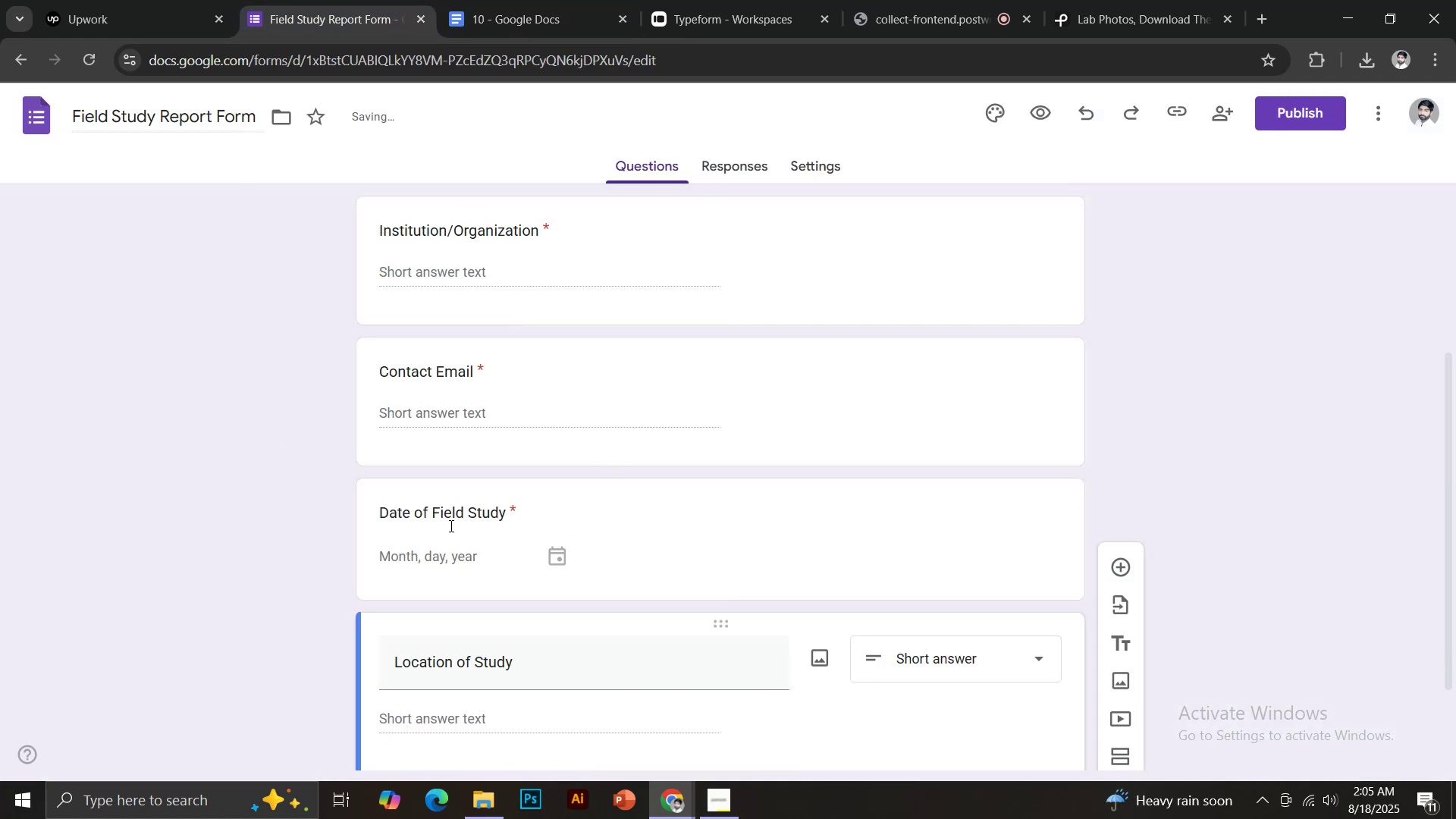 
scroll: coordinate [674, 564], scroll_direction: down, amount: 4.0
 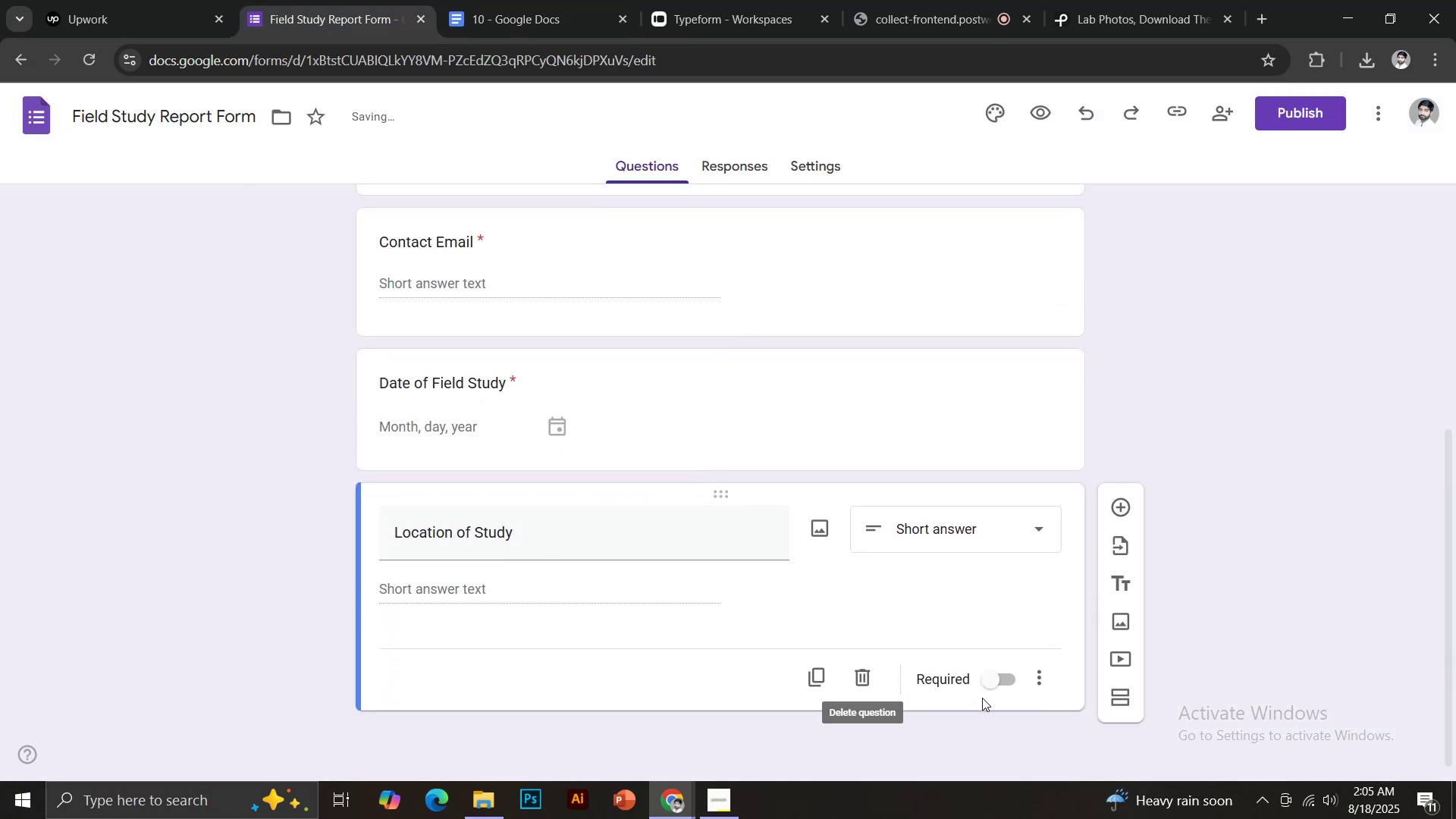 
left_click([988, 678])
 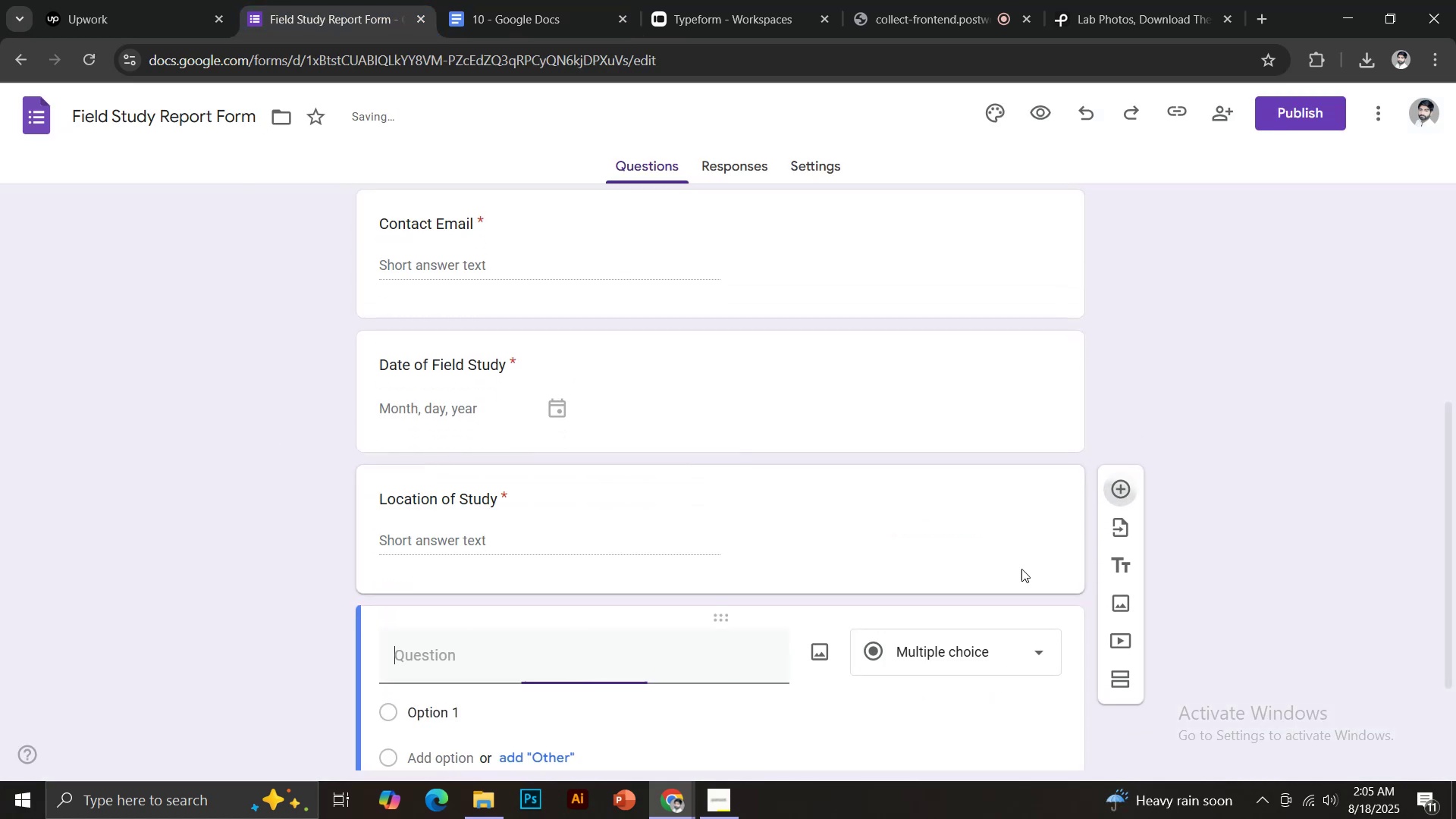 
left_click([481, 0])
 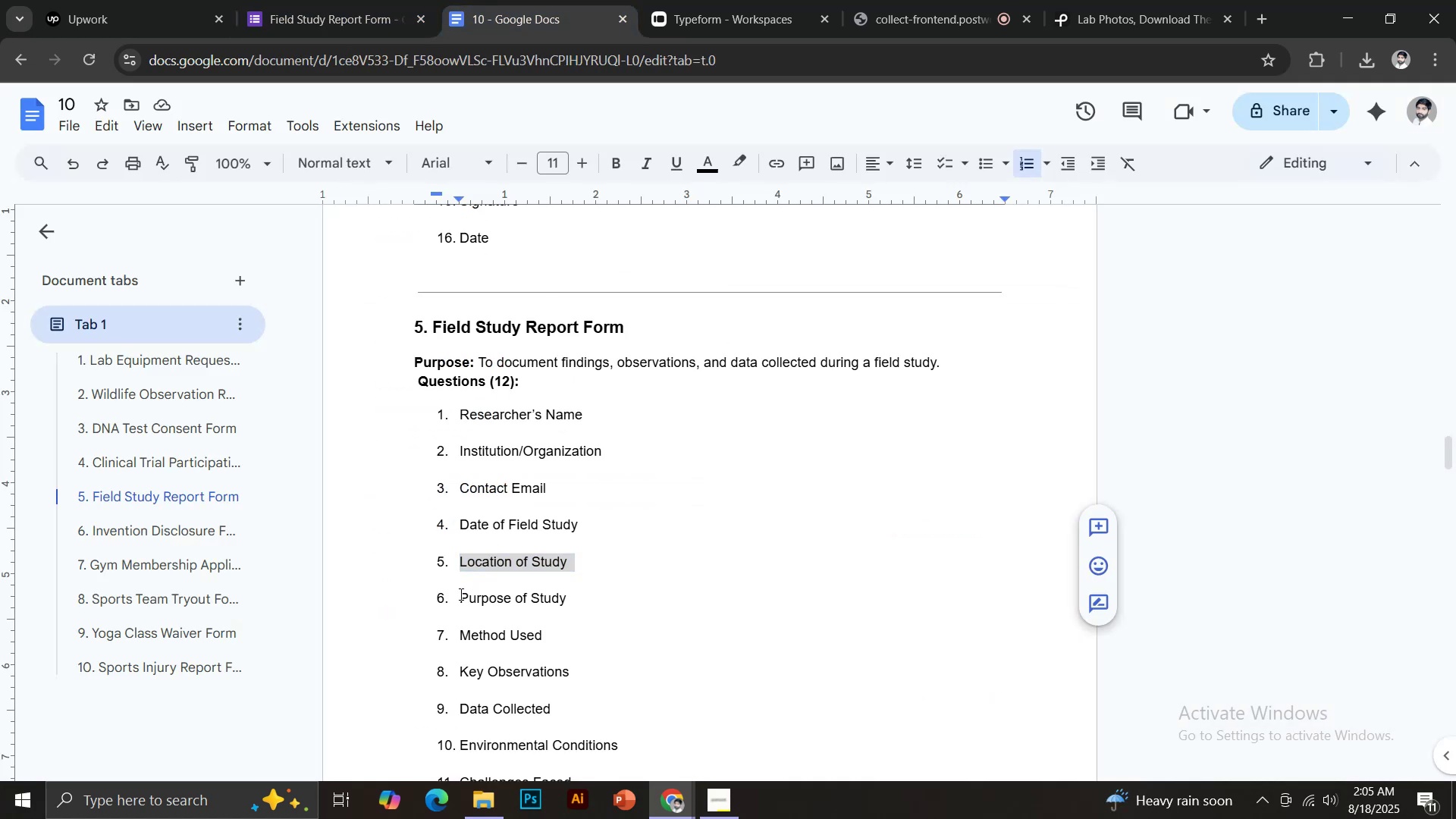 
left_click_drag(start_coordinate=[458, 599], to_coordinate=[569, 594])
 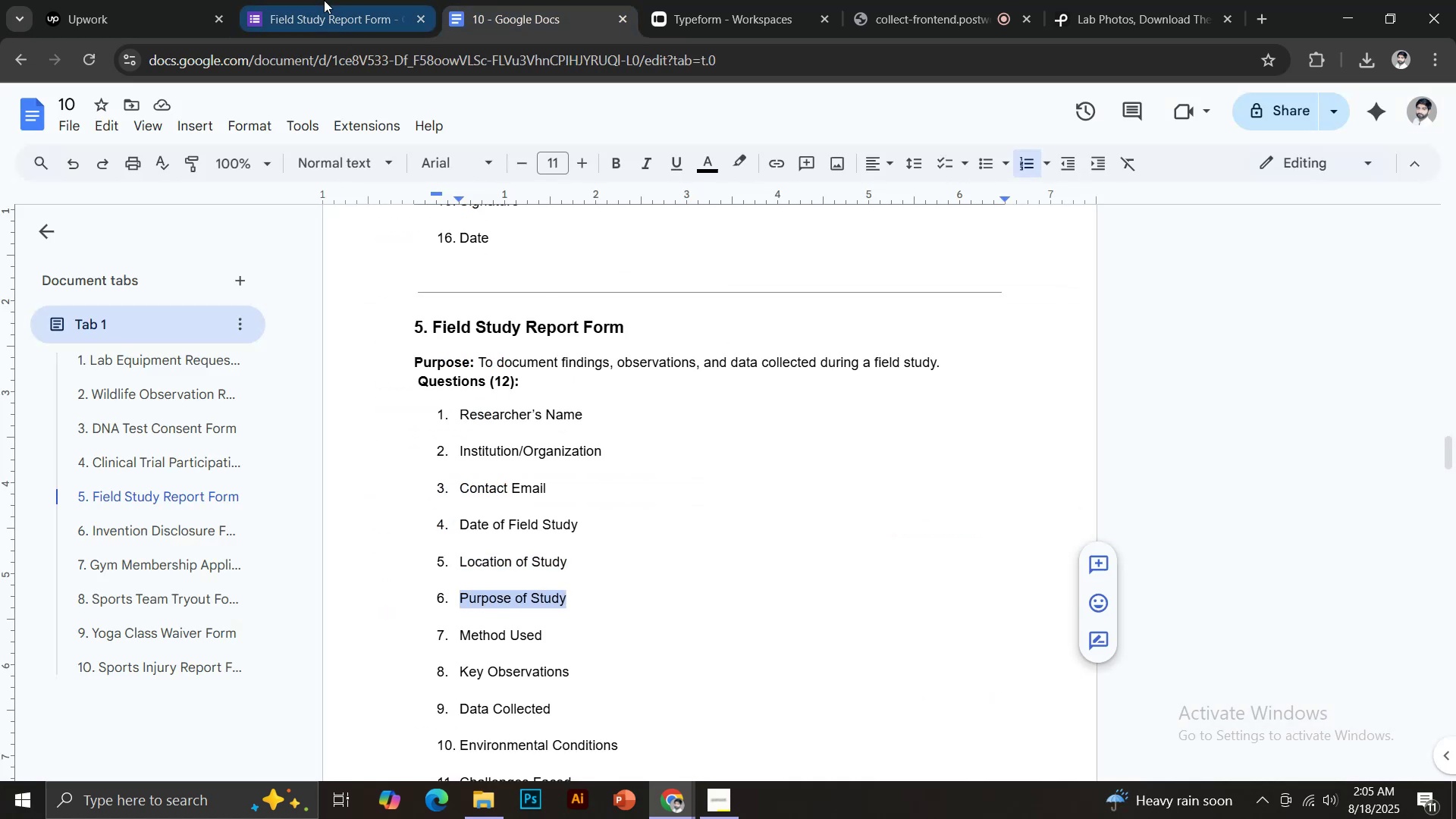 
key(Control+C)
 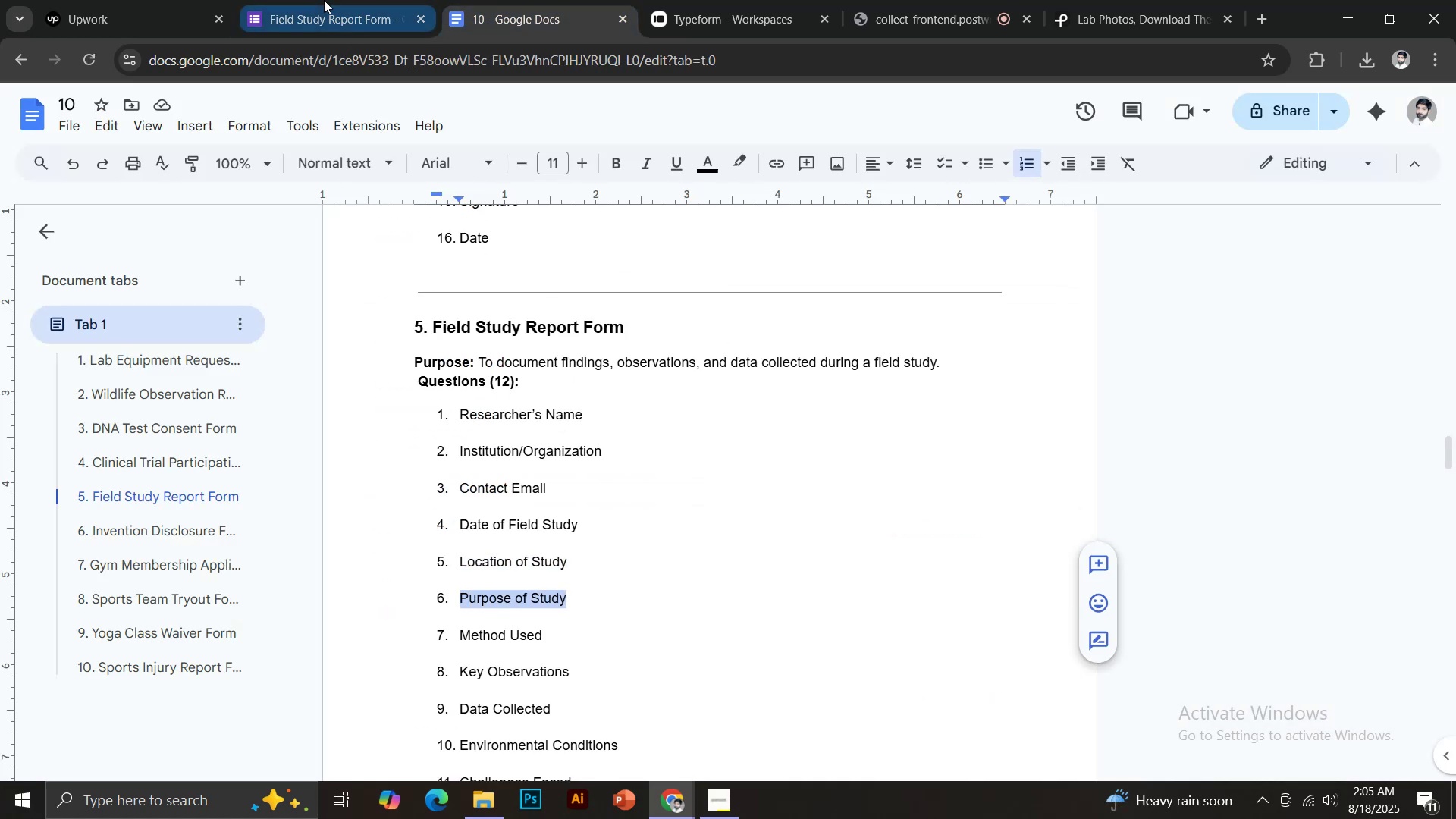 
left_click([324, 0])
 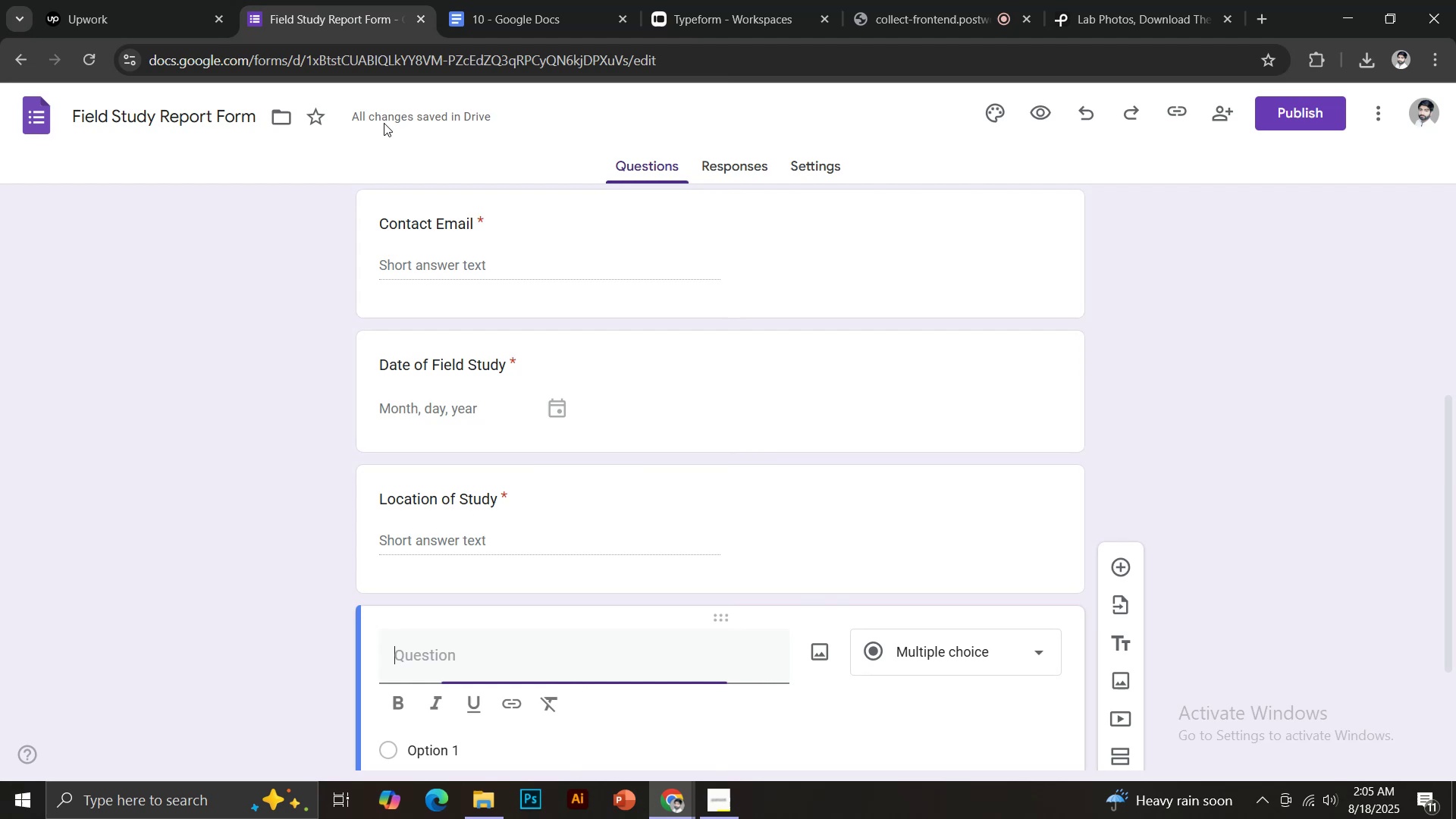 
key(Control+Shift+V)
 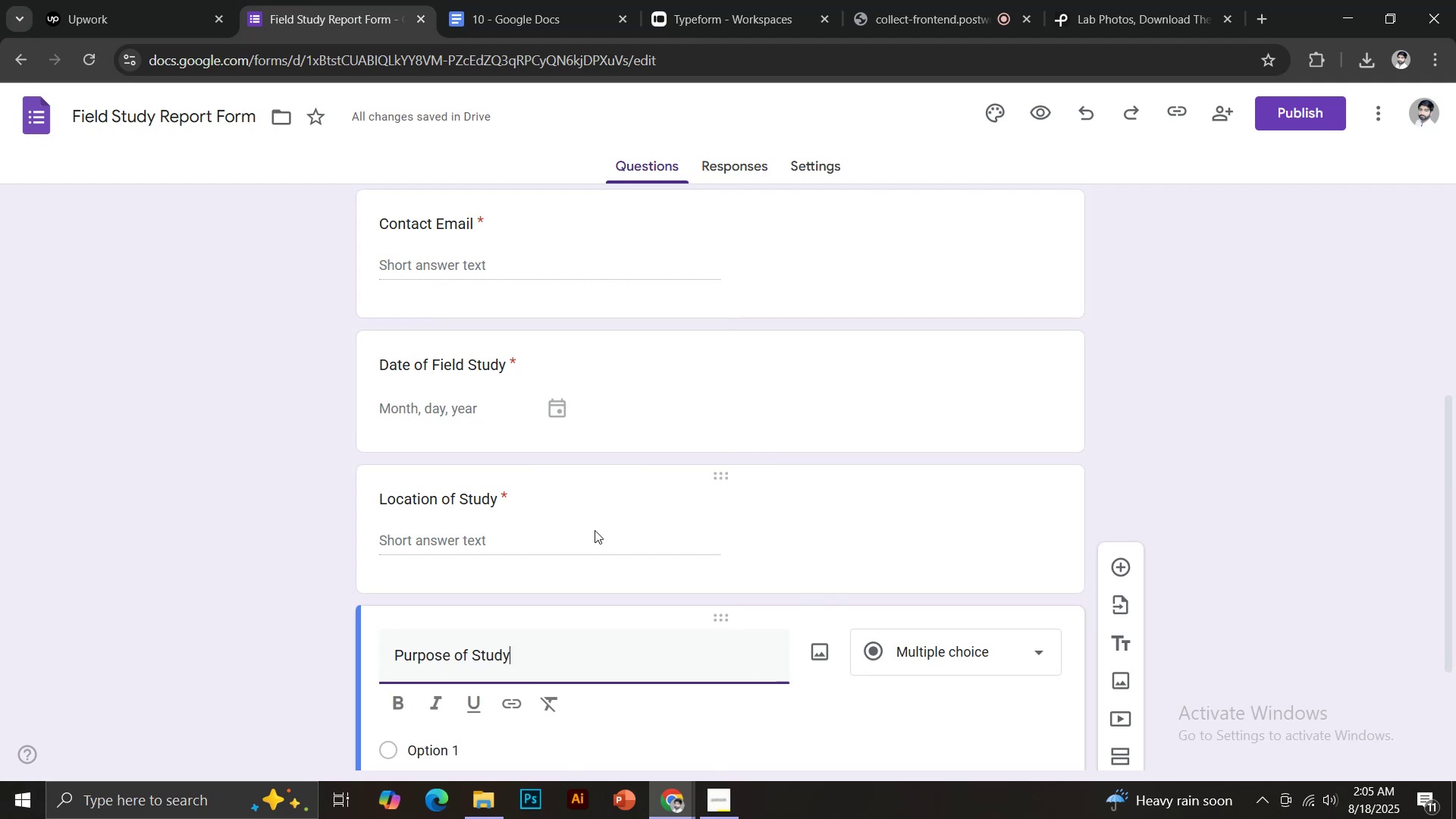 
scroll: coordinate [608, 506], scroll_direction: down, amount: 4.0
 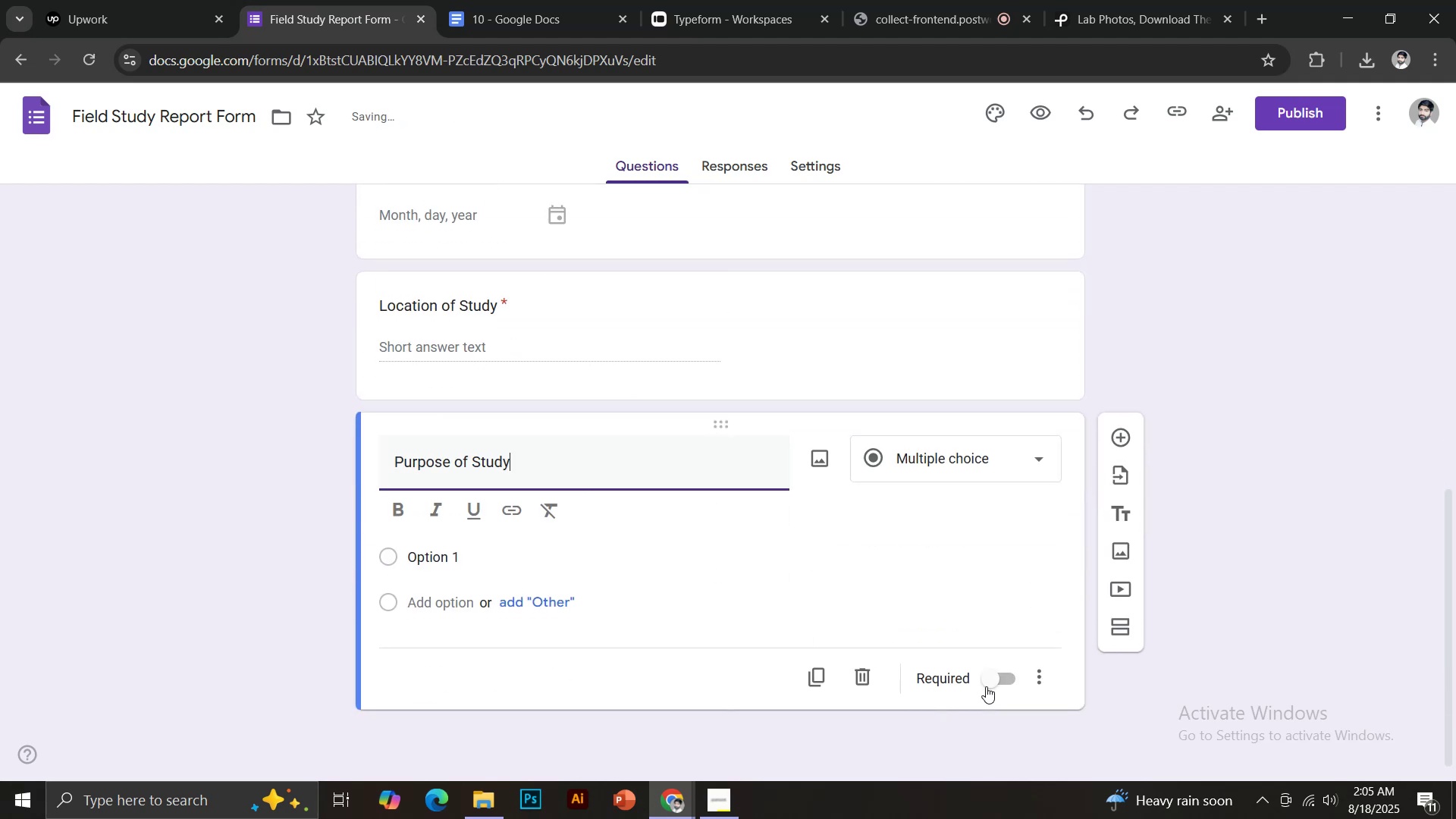 
left_click([987, 686])
 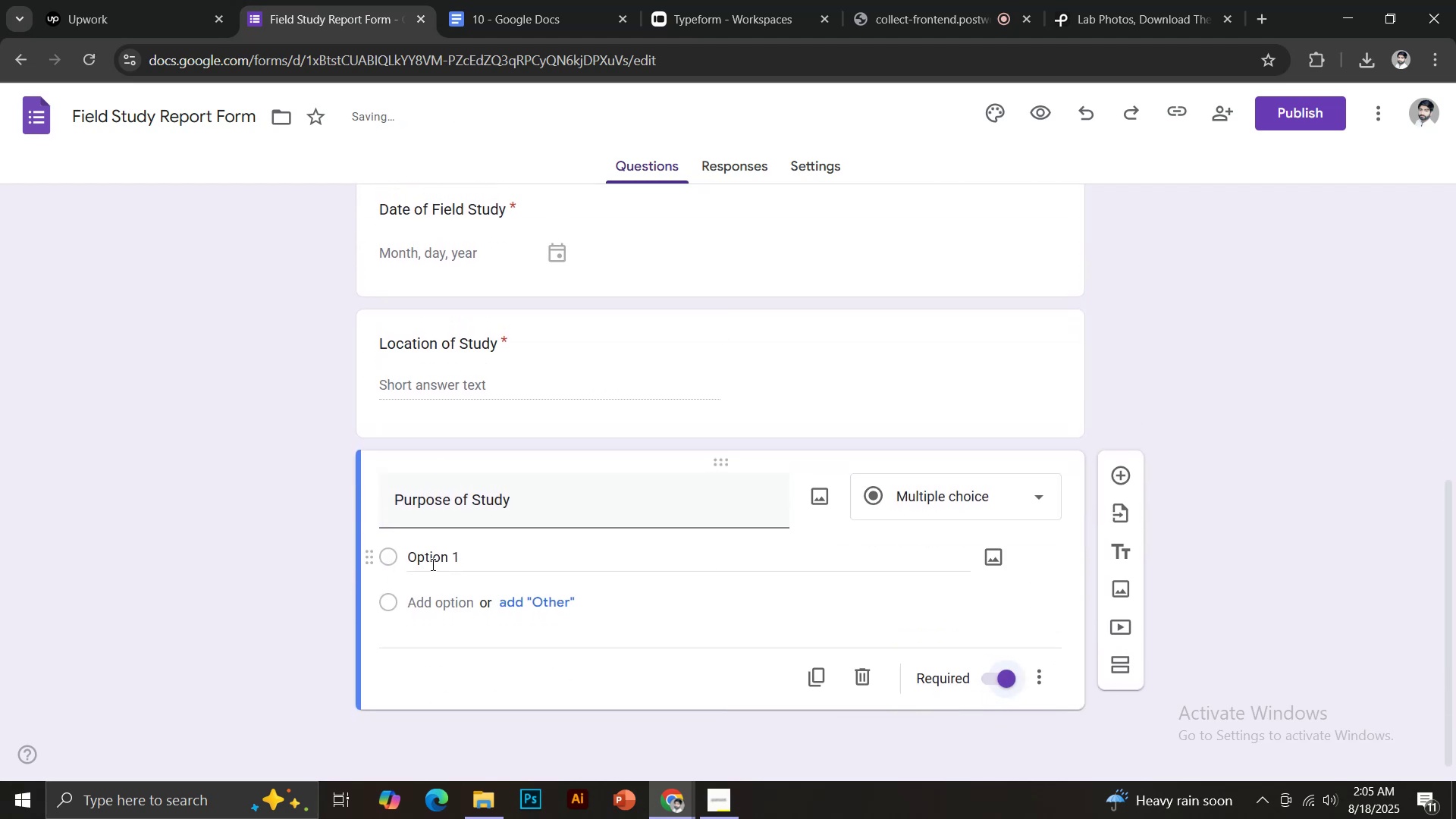 
left_click([970, 497])
 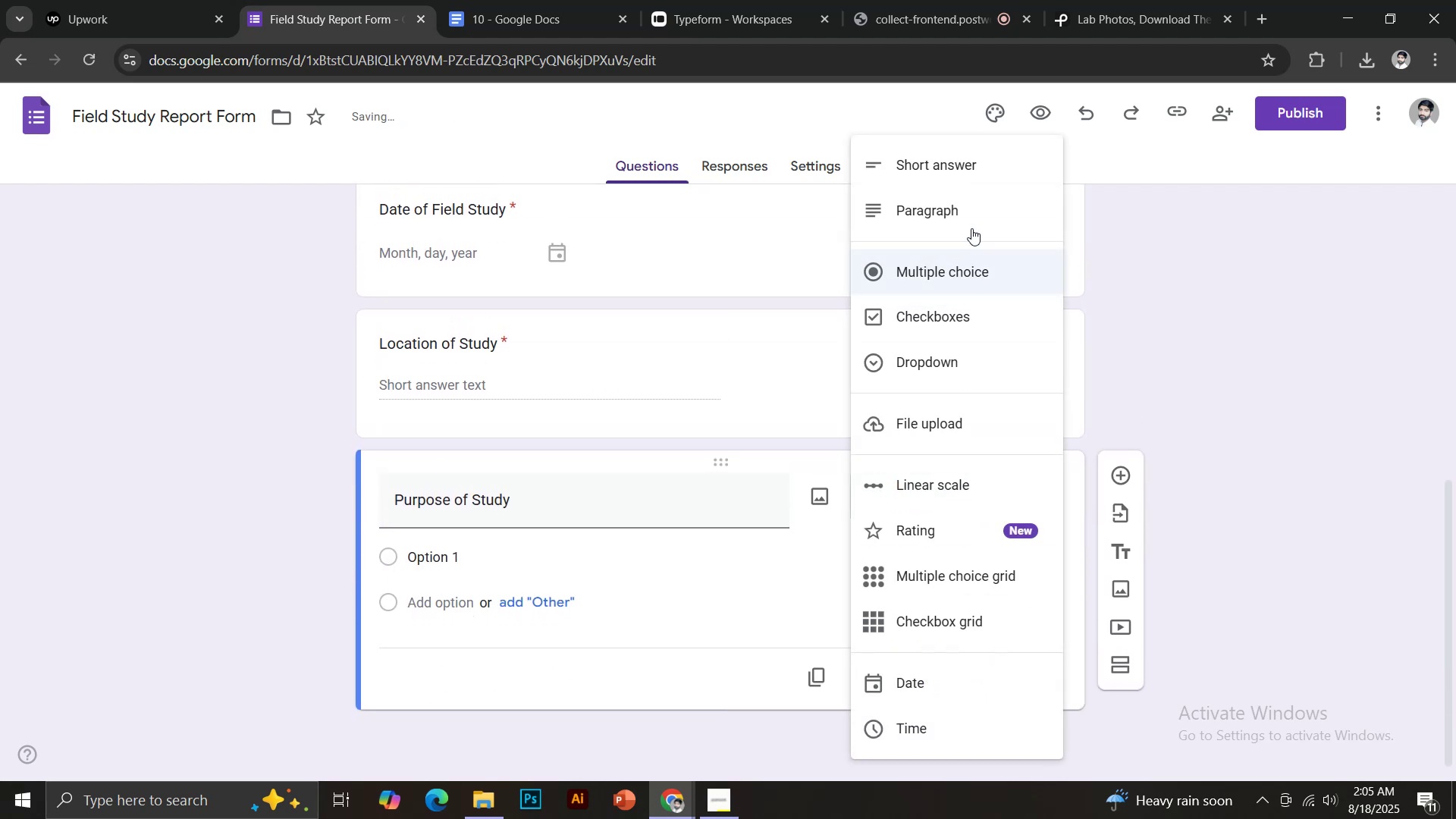 
left_click([965, 210])
 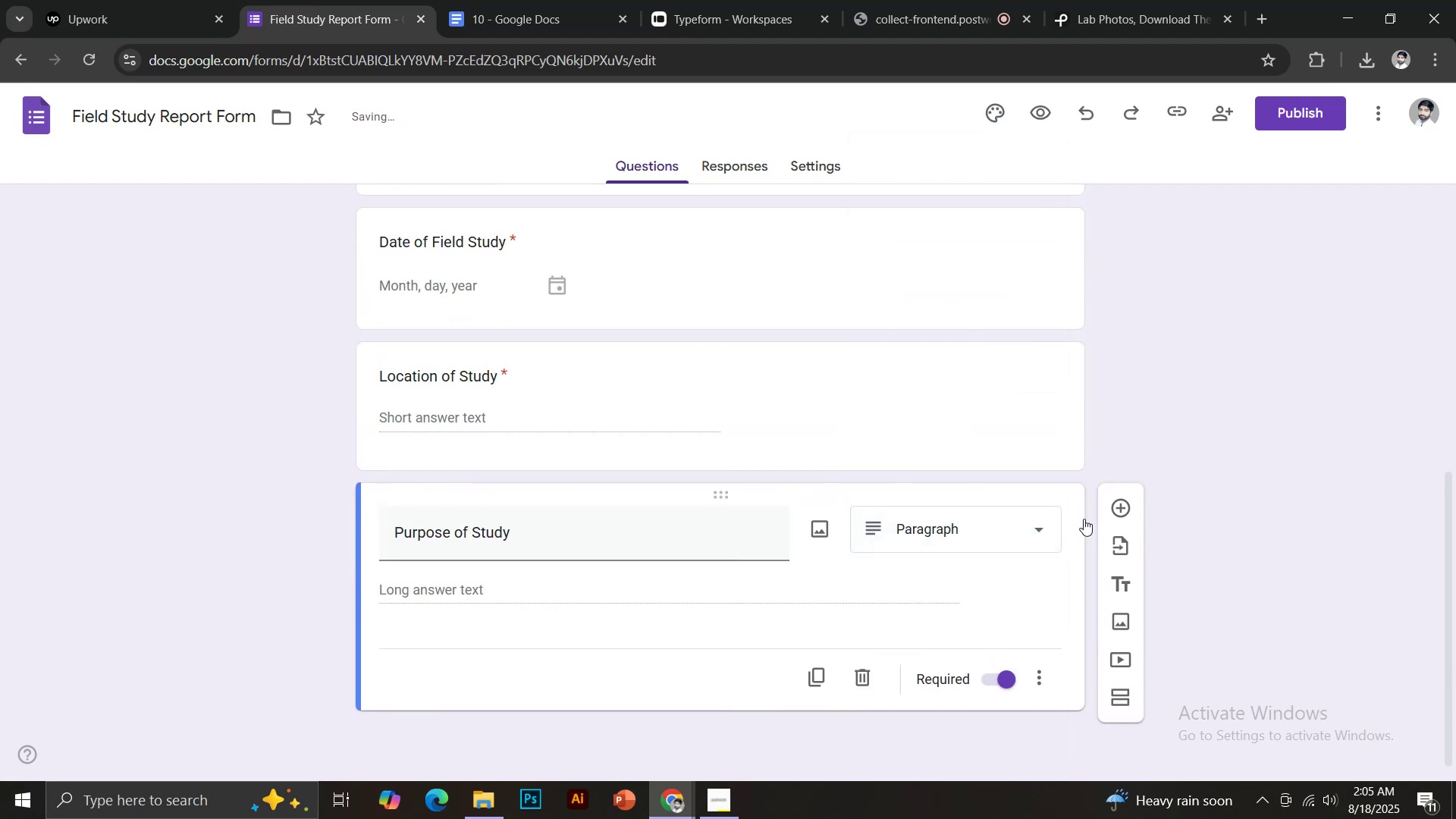 
left_click([1123, 506])
 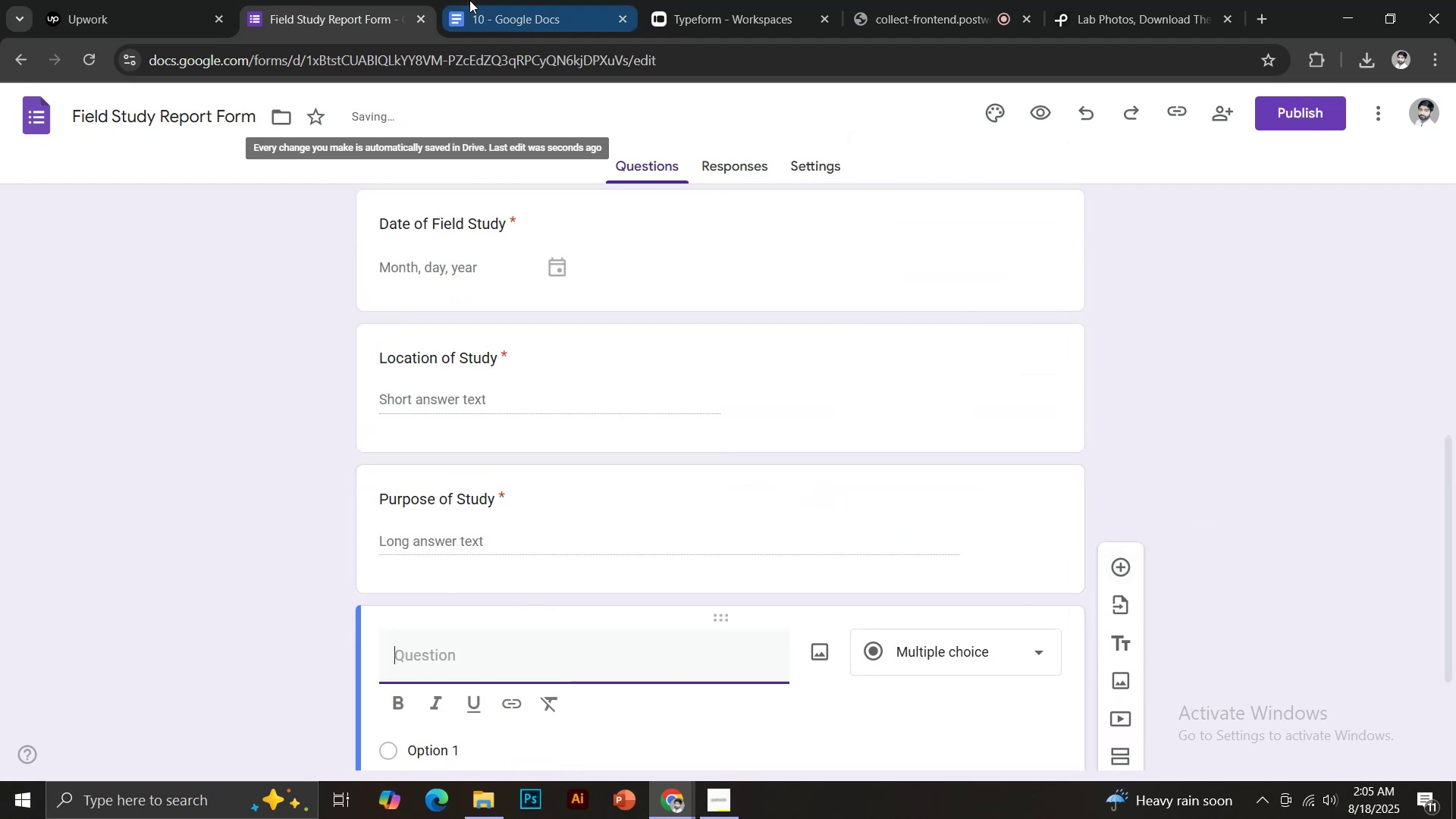 
left_click([474, 0])
 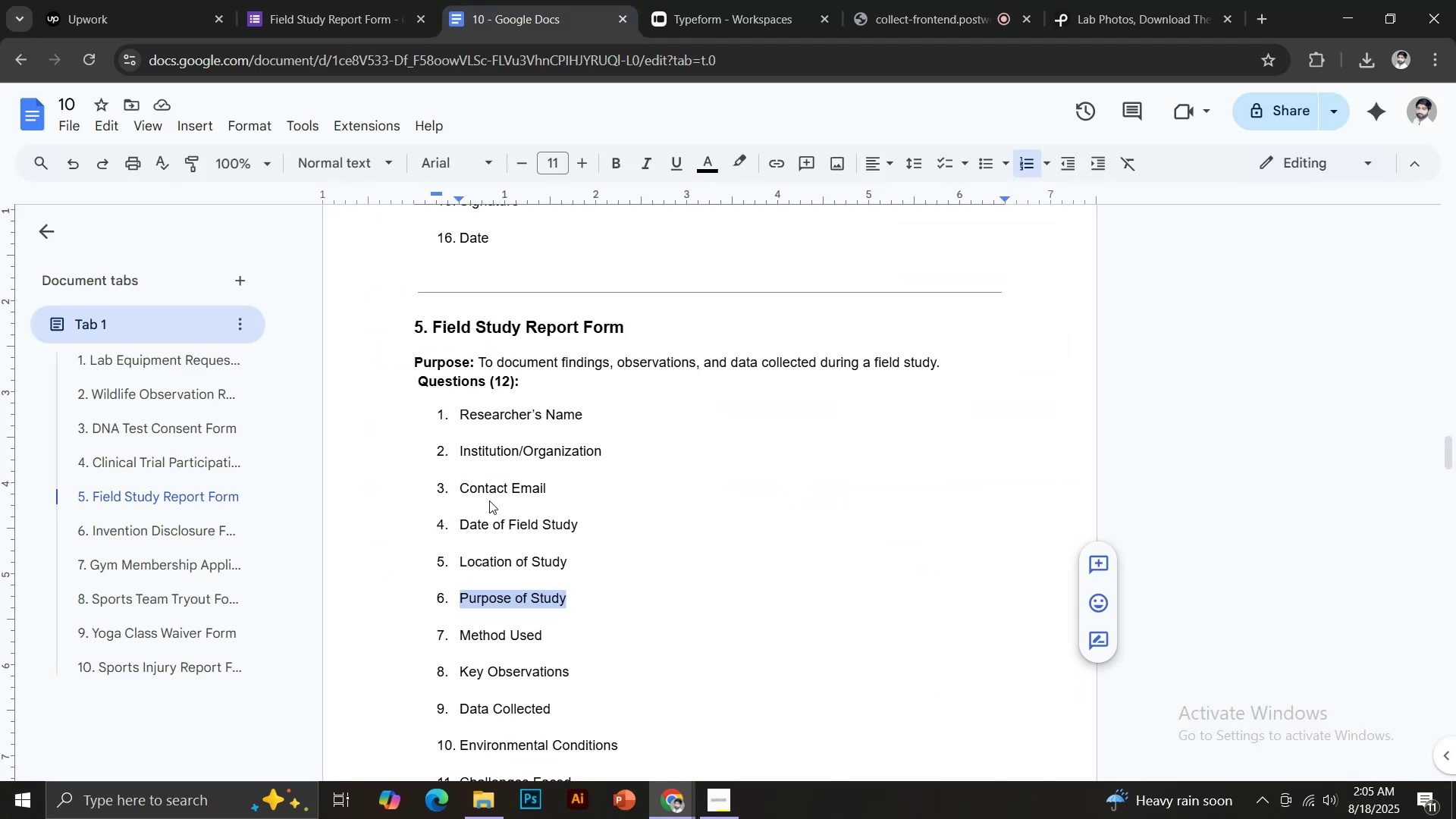 
scroll: coordinate [489, 522], scroll_direction: down, amount: 2.0
 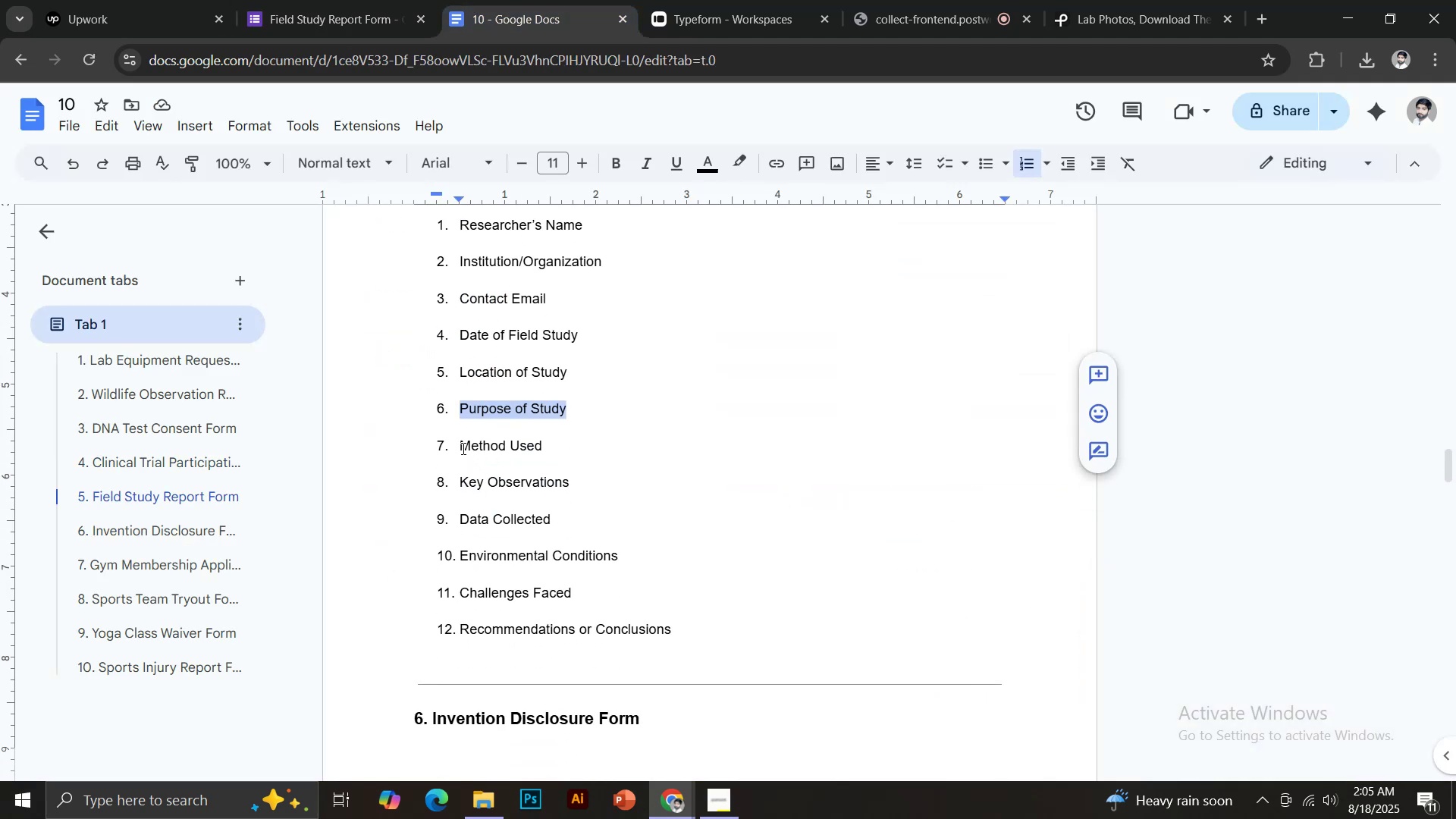 
left_click_drag(start_coordinate=[459, 447], to_coordinate=[554, 442])
 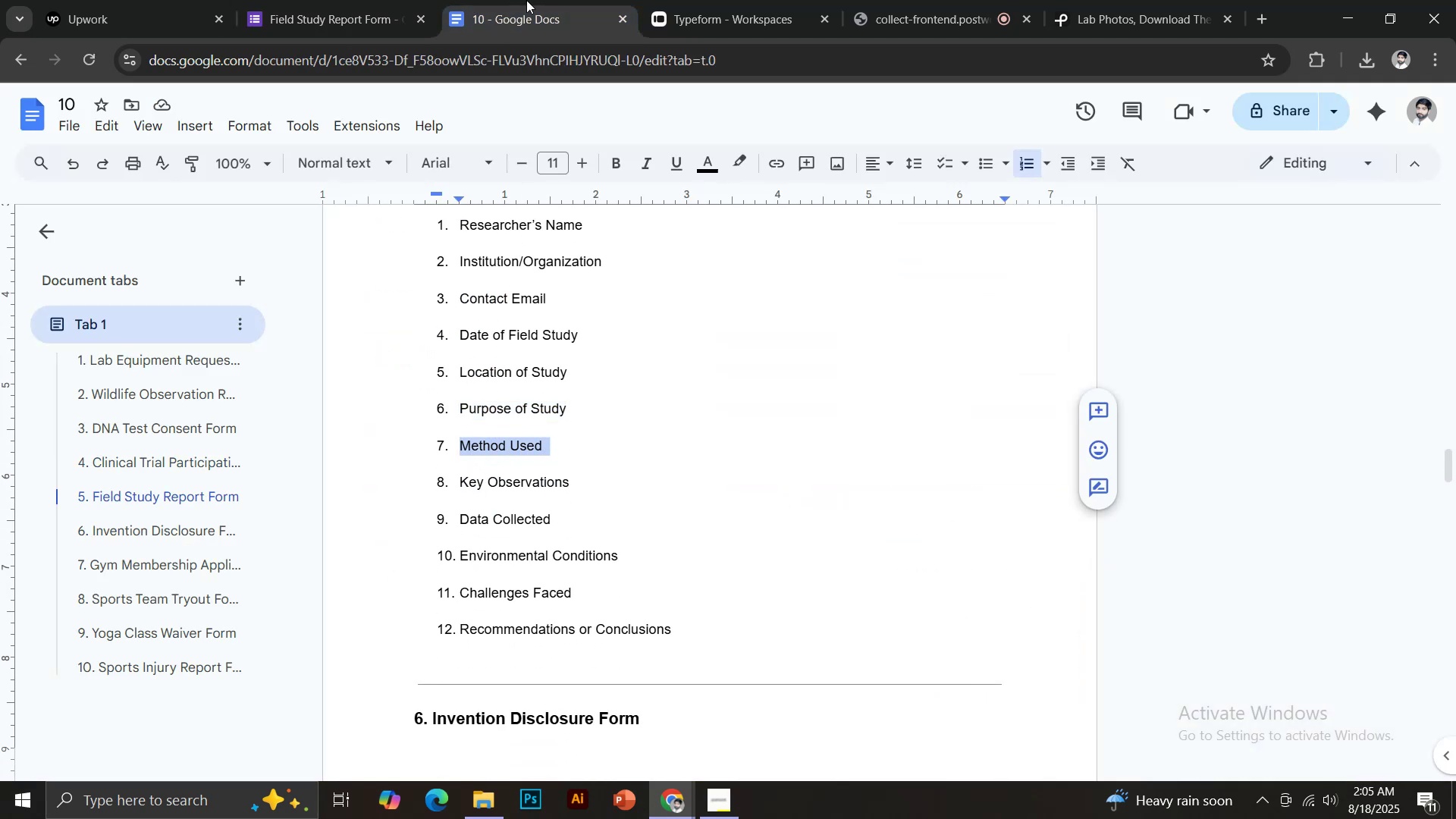 
key(Control+C)
 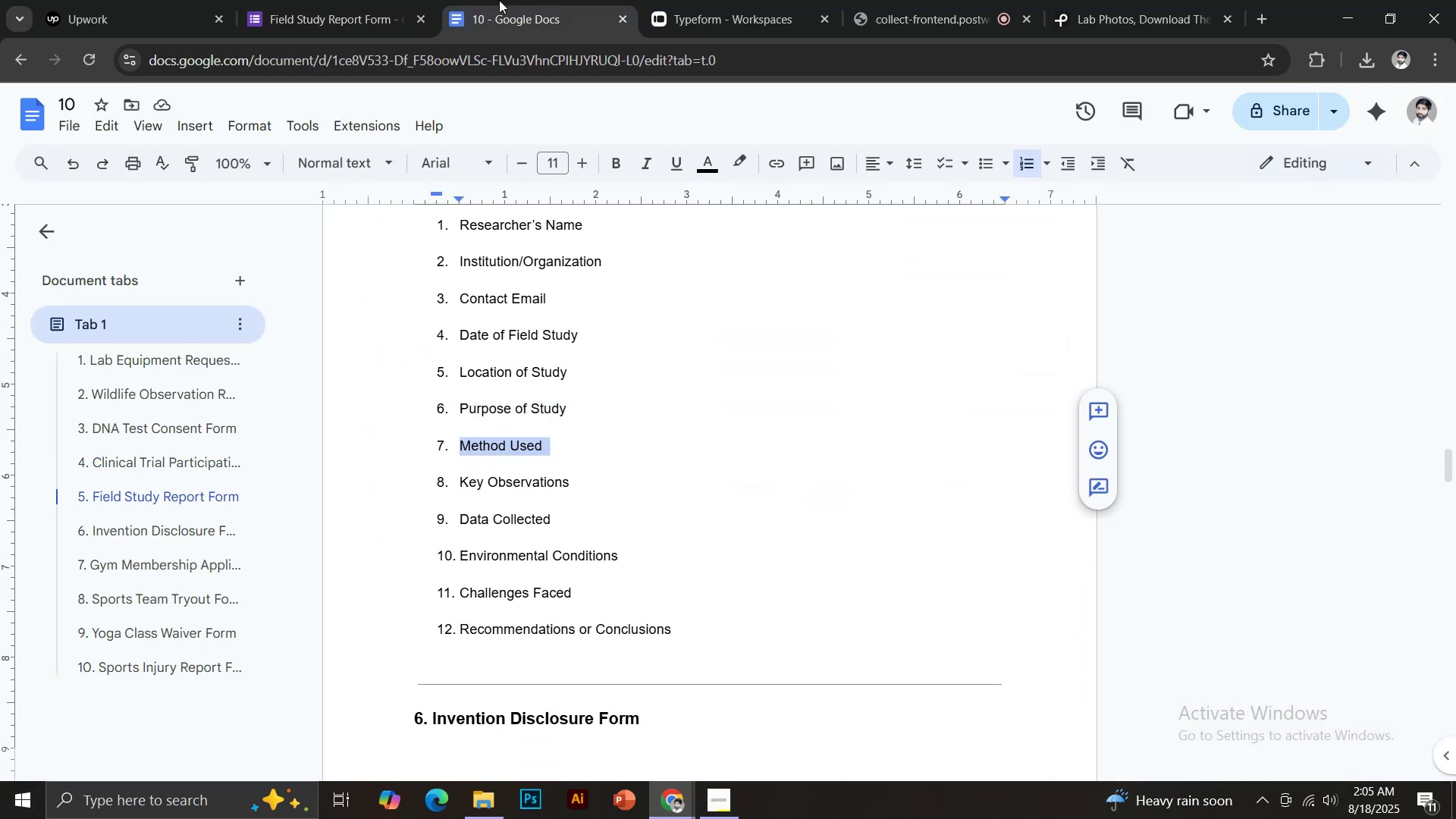 
double_click([407, 0])
 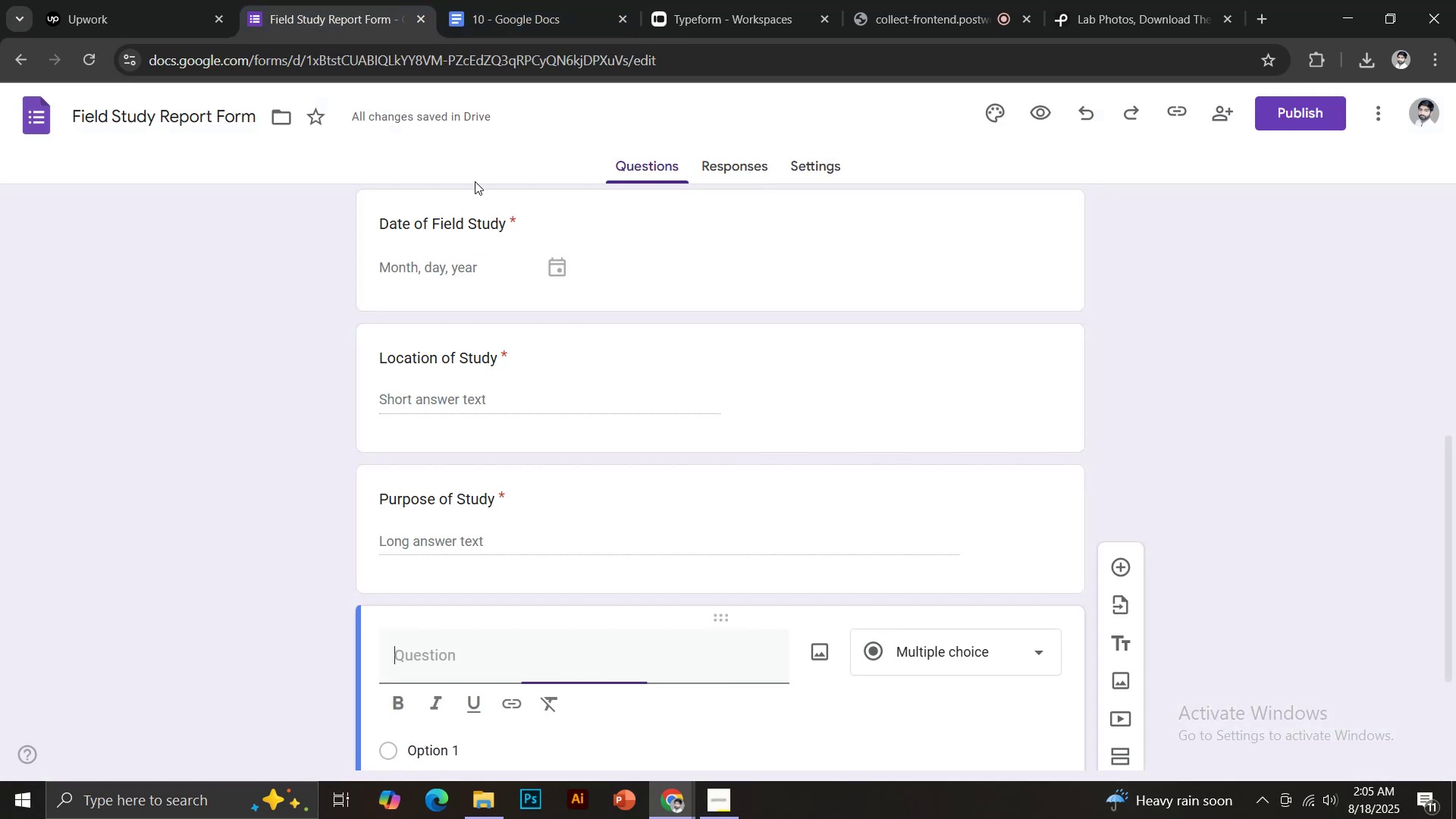 
key(Control+Shift+V)
 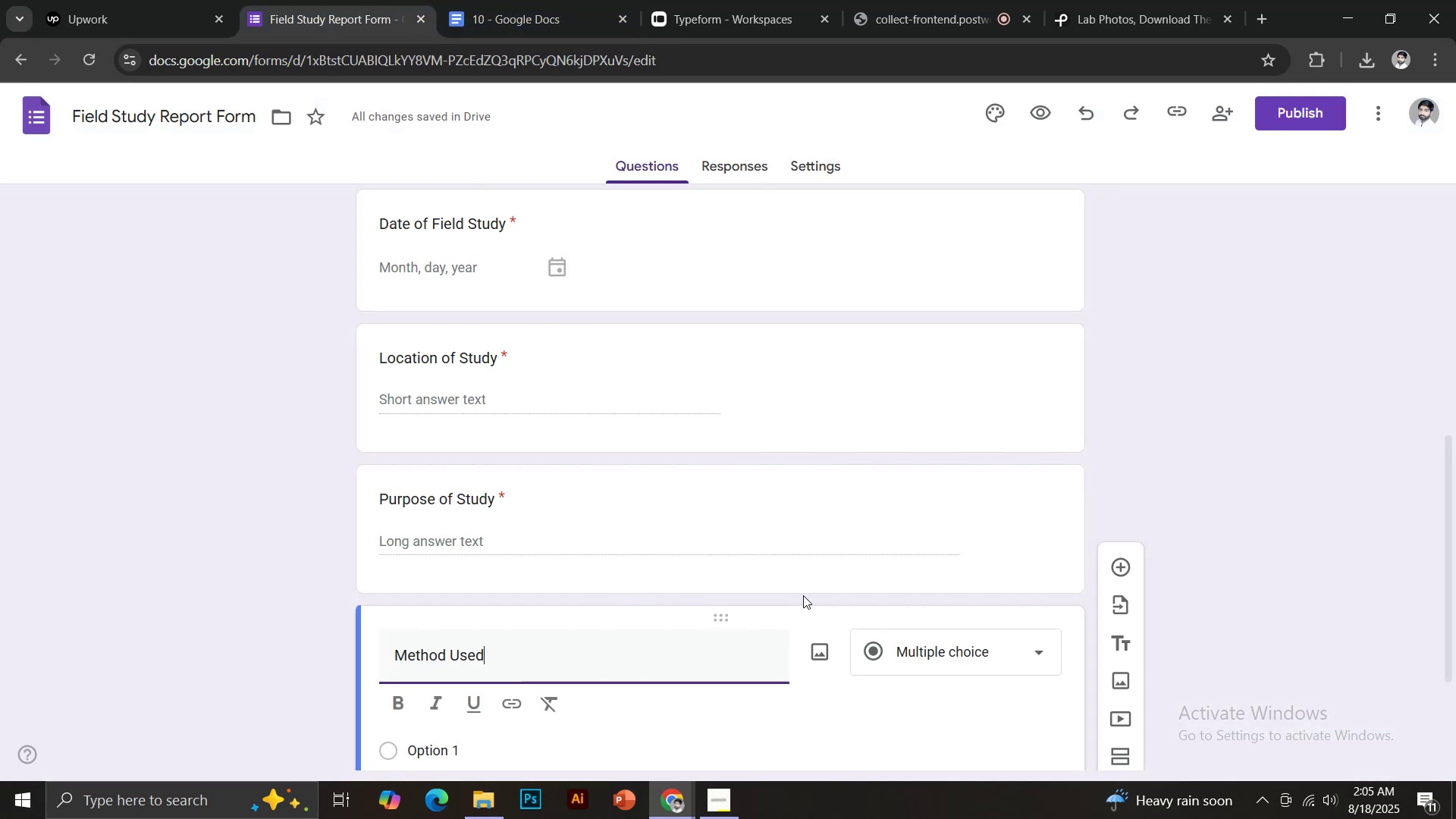 
scroll: coordinate [803, 590], scroll_direction: down, amount: 5.0
 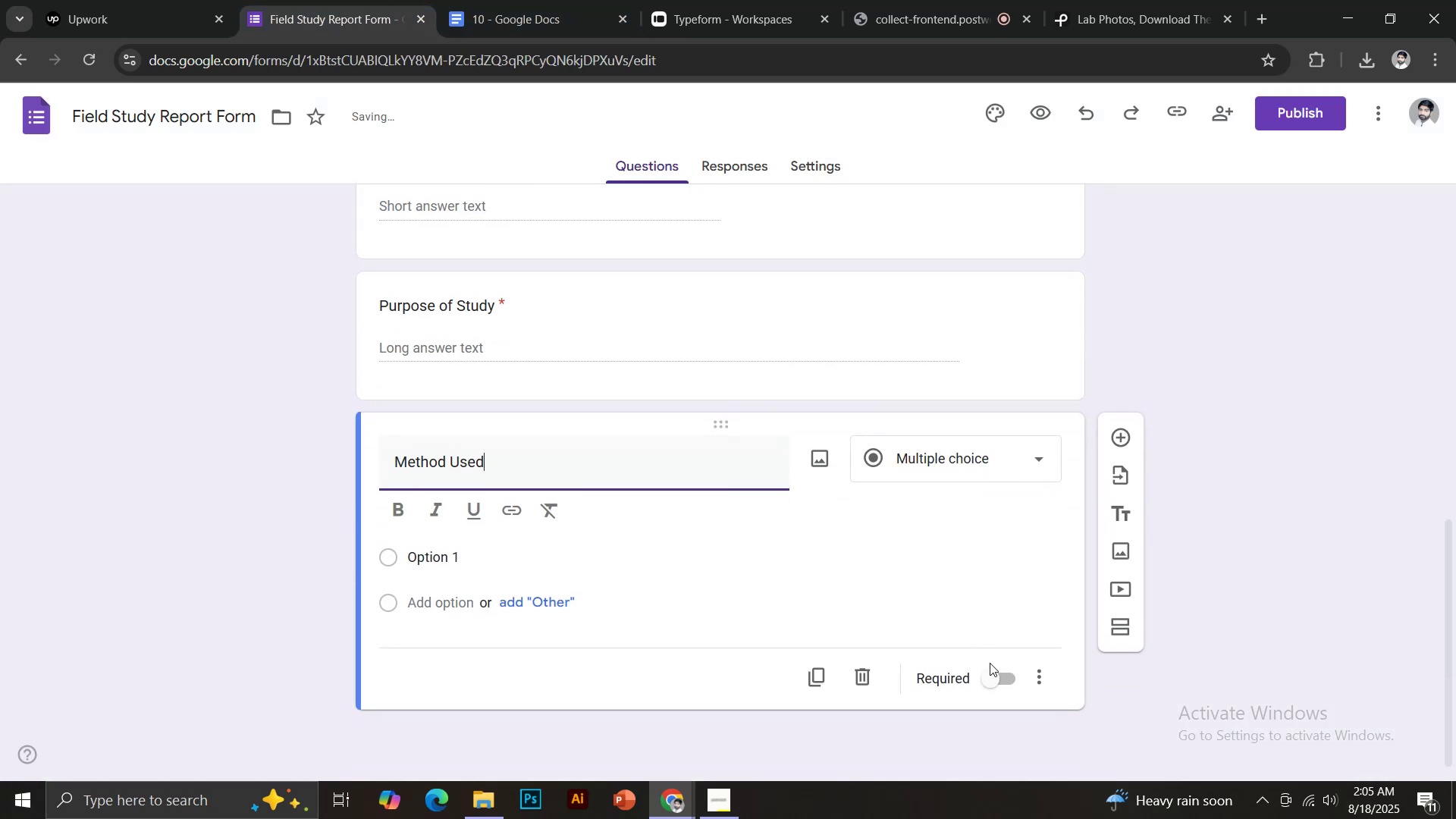 
left_click([994, 676])
 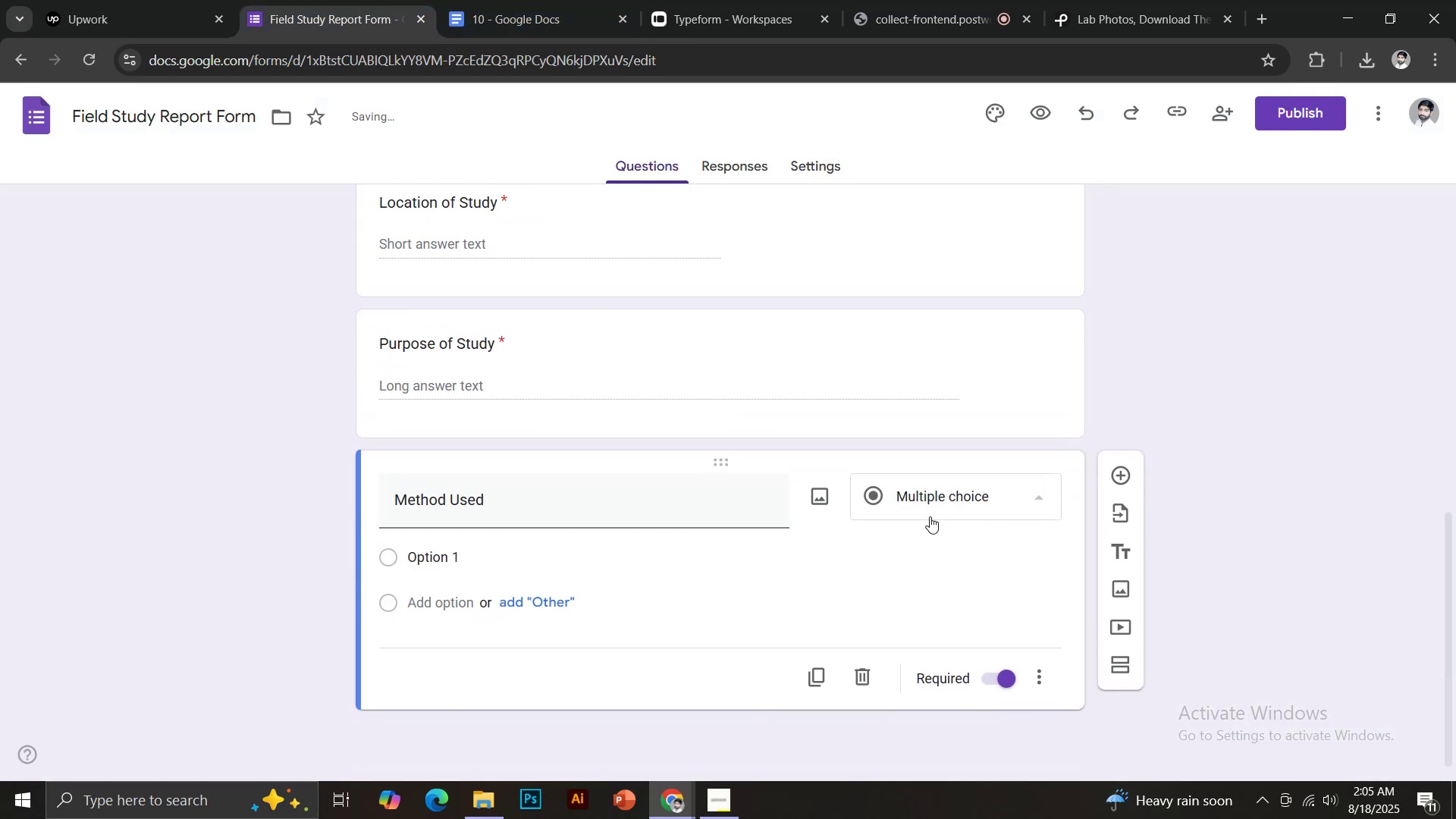 
left_click([918, 165])
 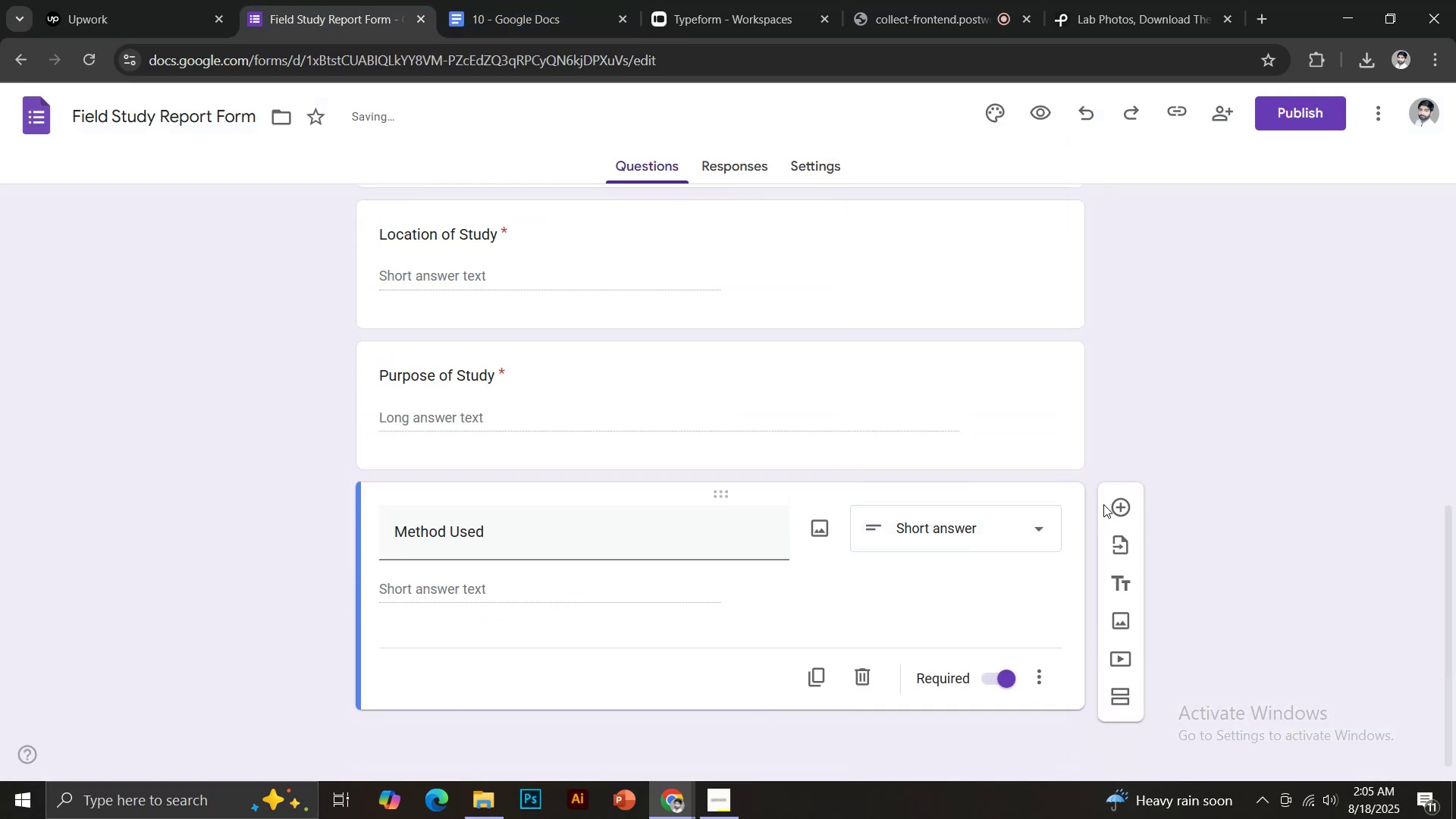 
left_click([1113, 504])
 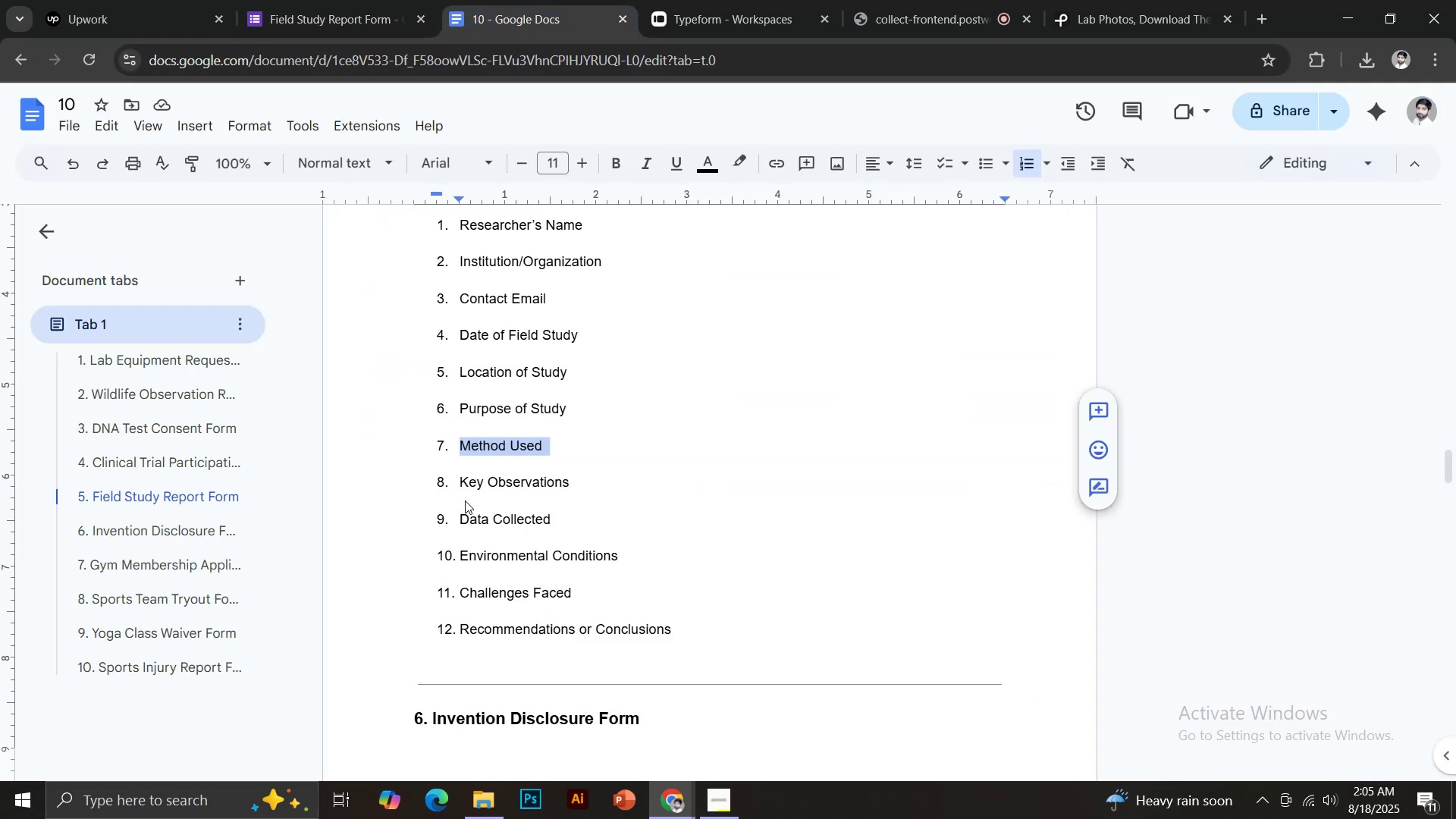 
left_click_drag(start_coordinate=[457, 475], to_coordinate=[574, 483])
 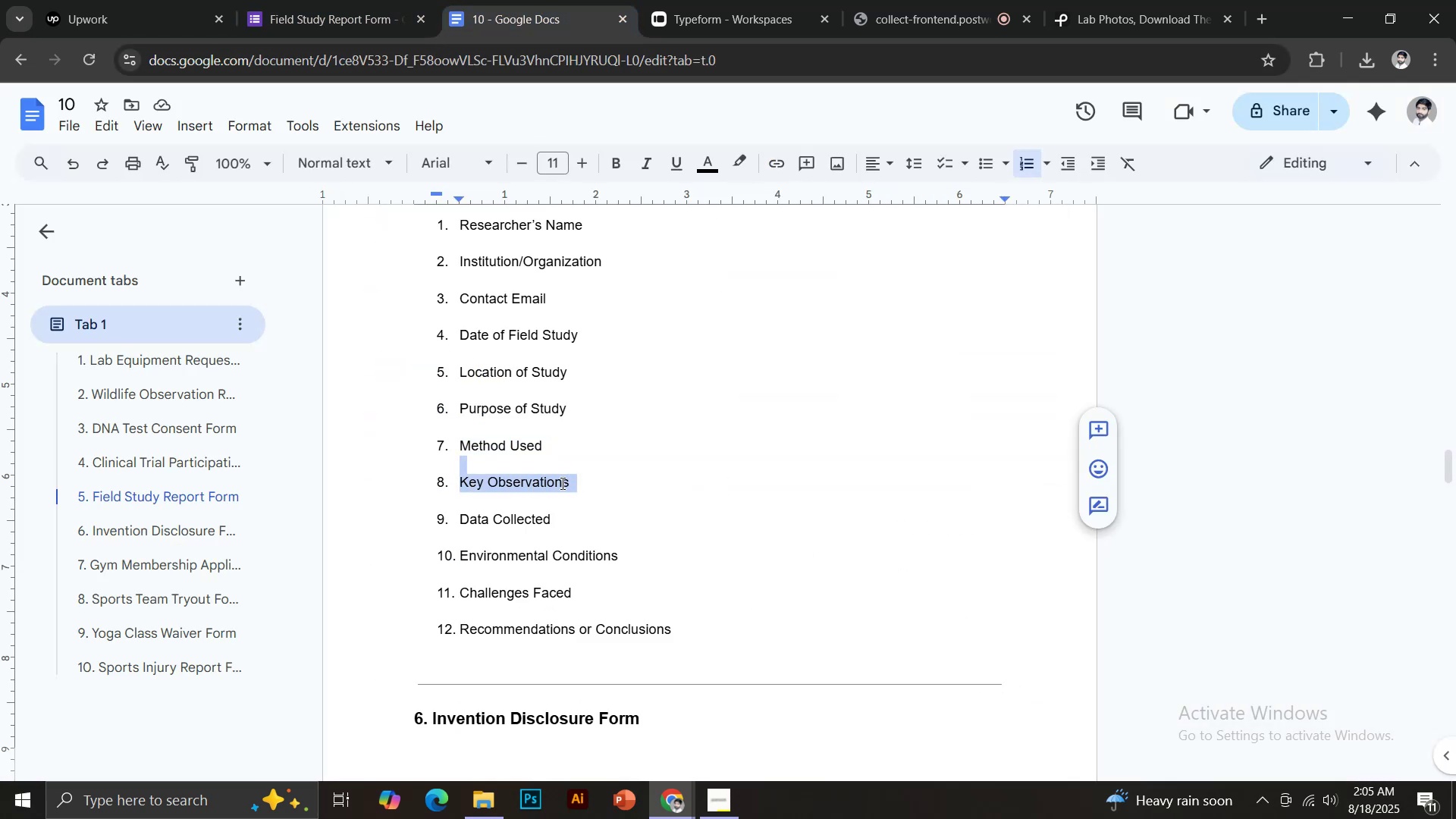 
left_click([561, 483])
 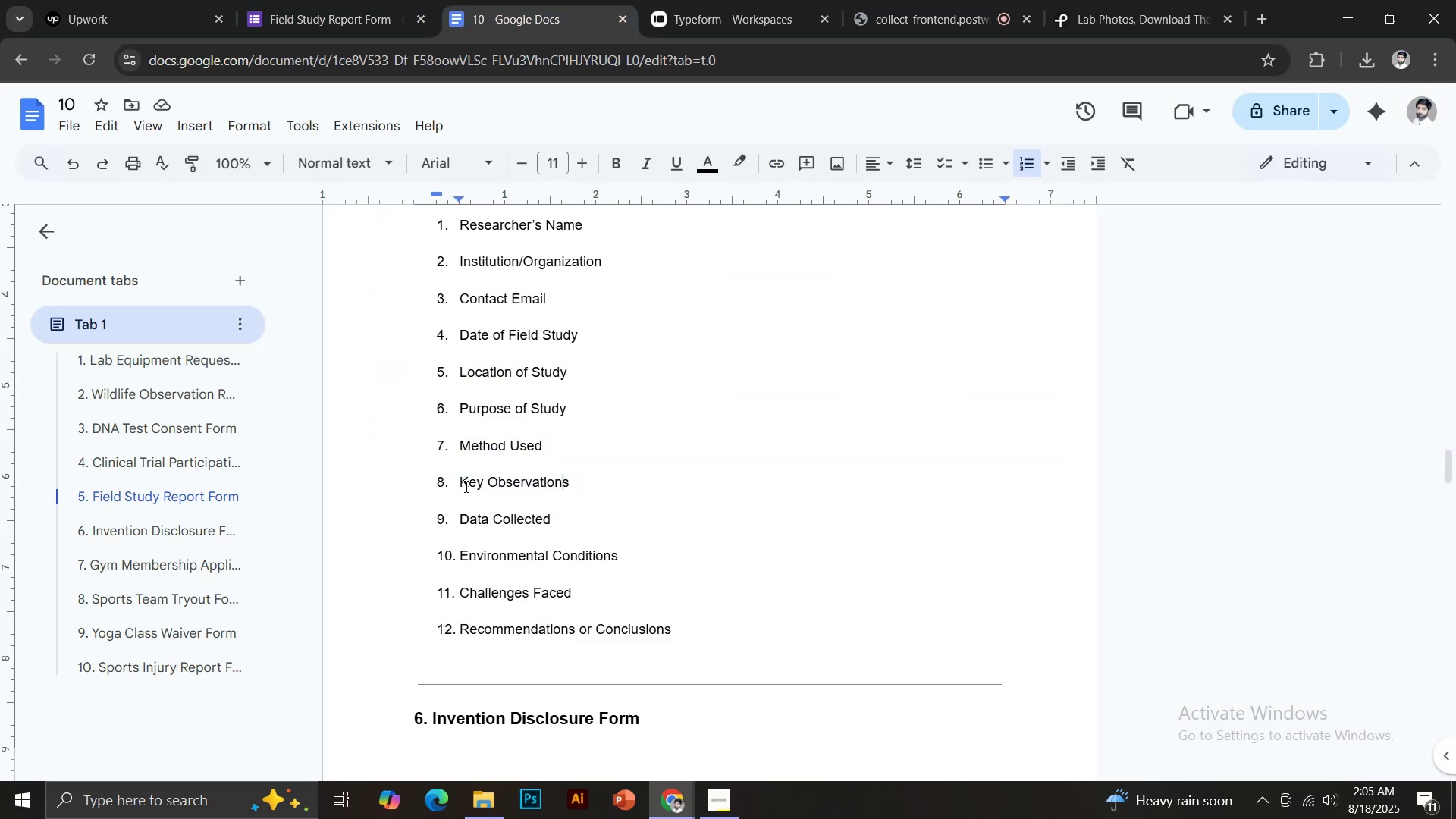 
left_click_drag(start_coordinate=[459, 482], to_coordinate=[585, 485])
 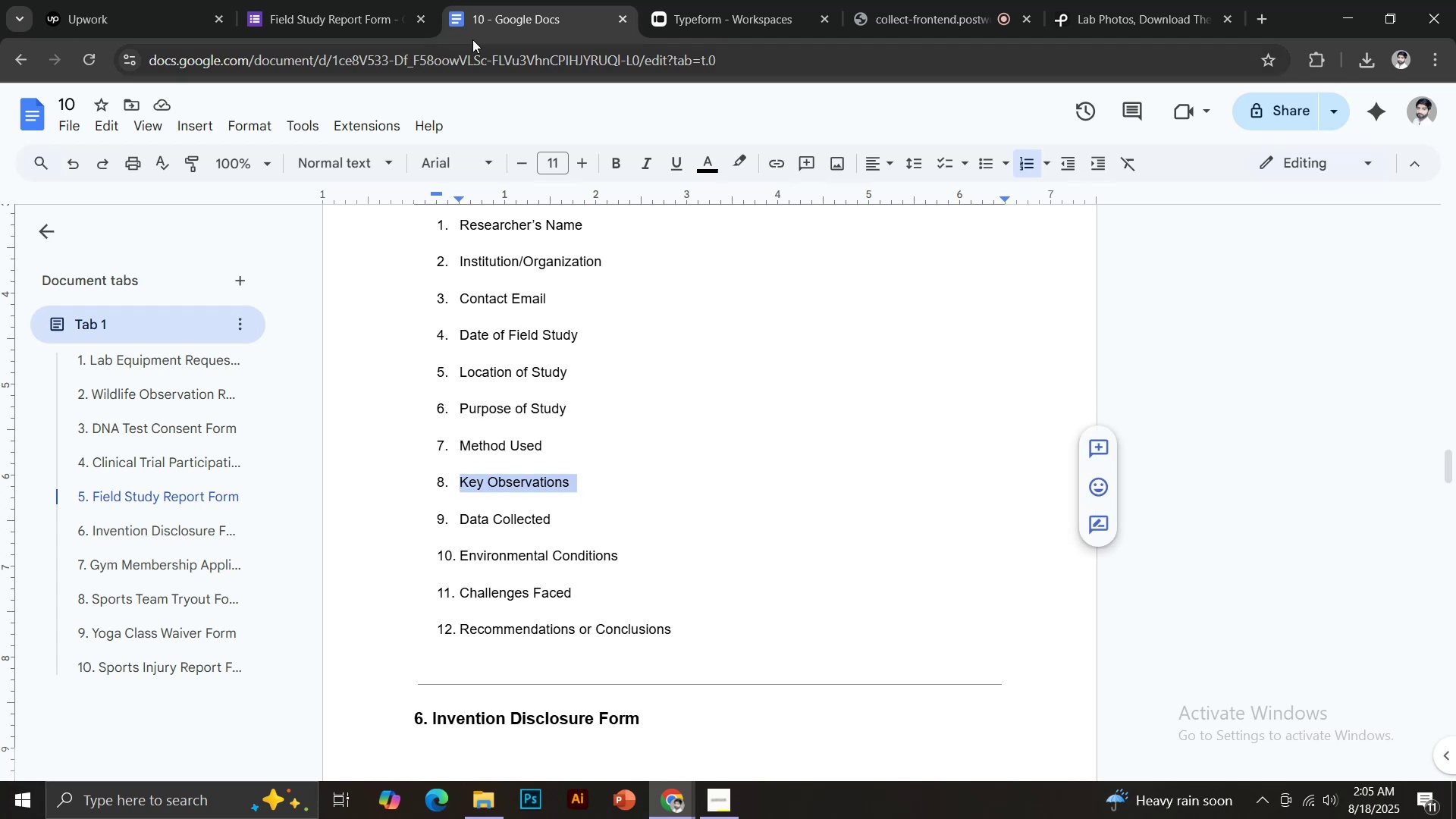 
key(Control+C)
 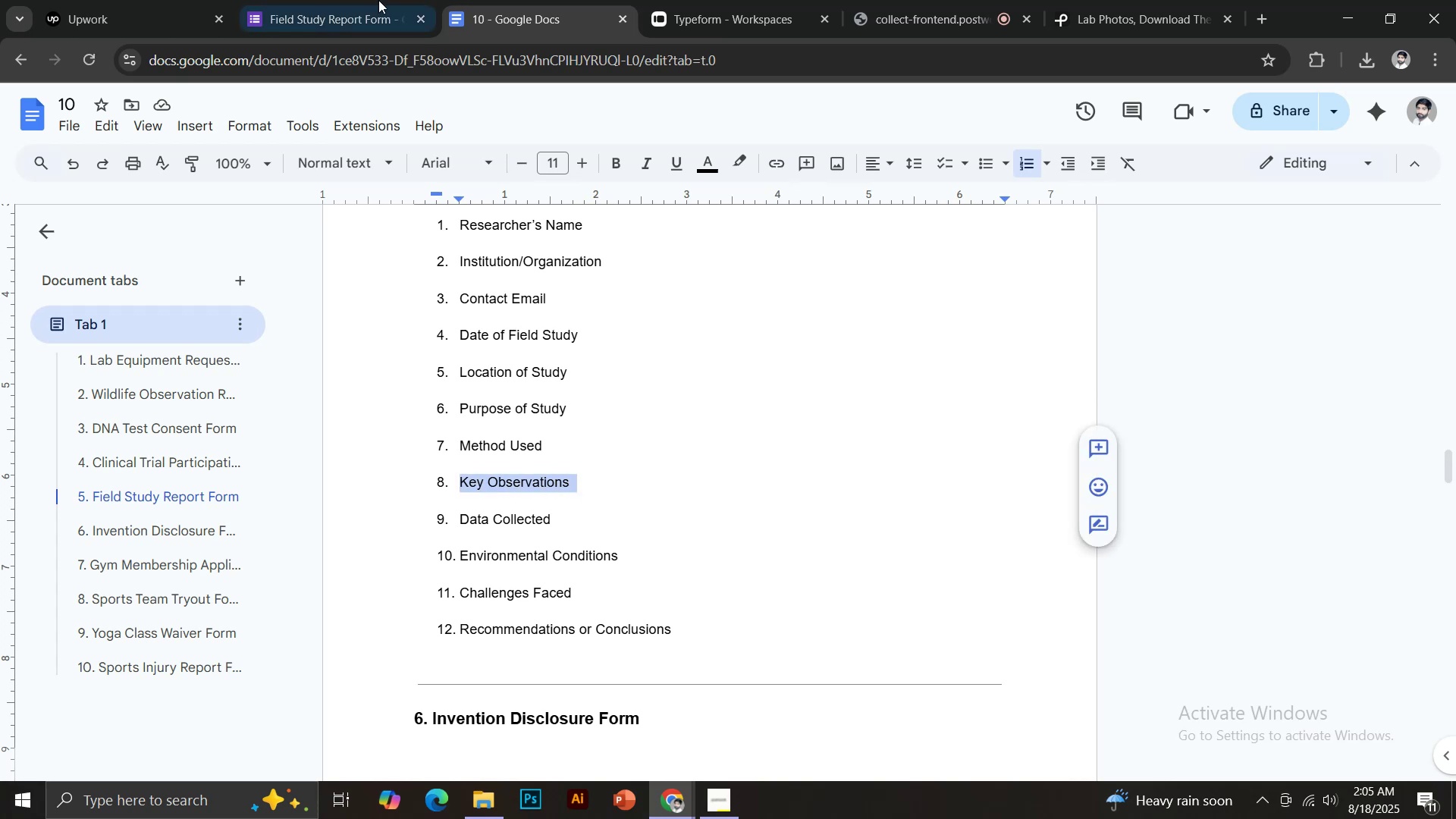 
left_click([359, 0])
 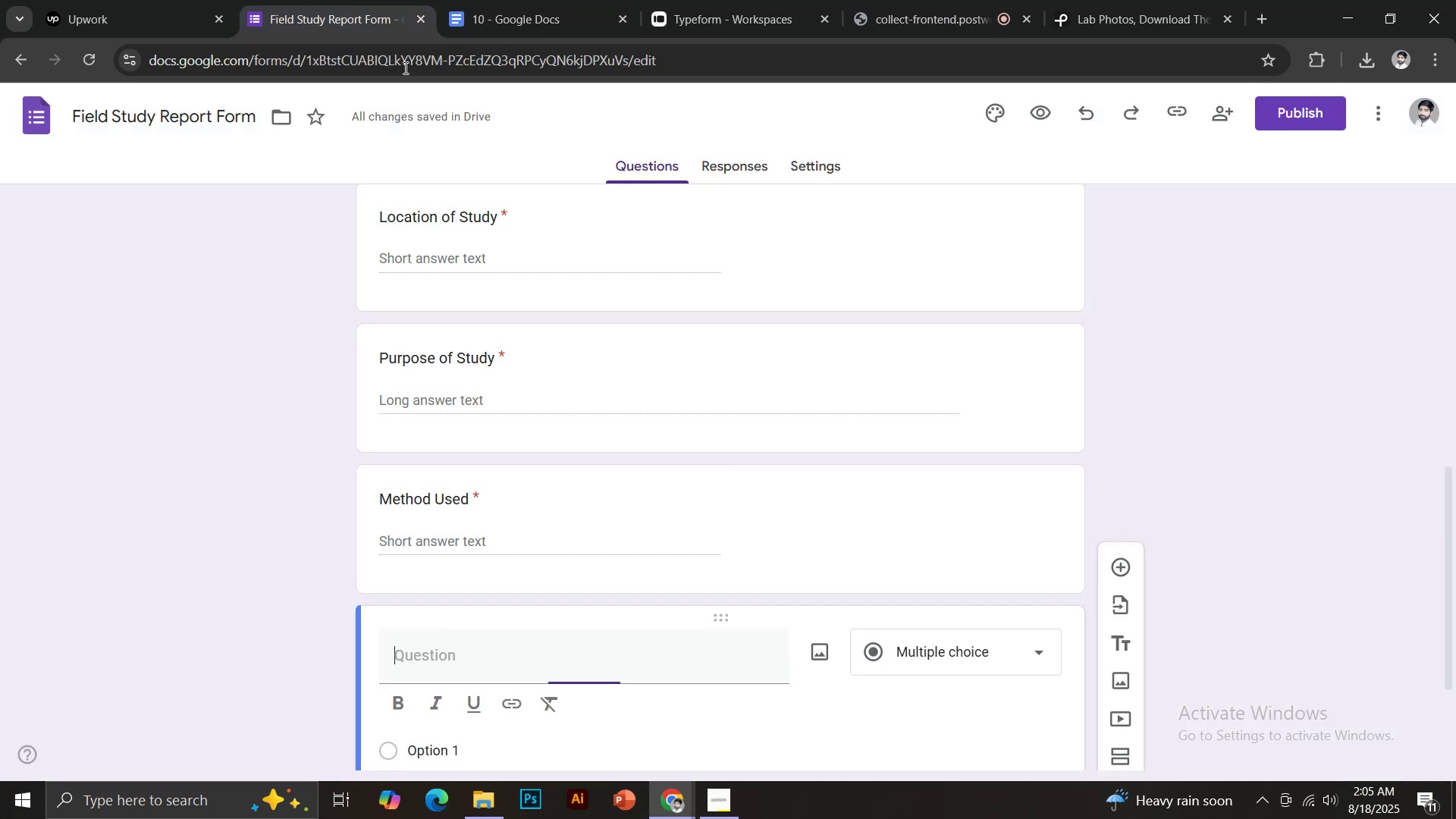 
key(Control+Shift+V)
 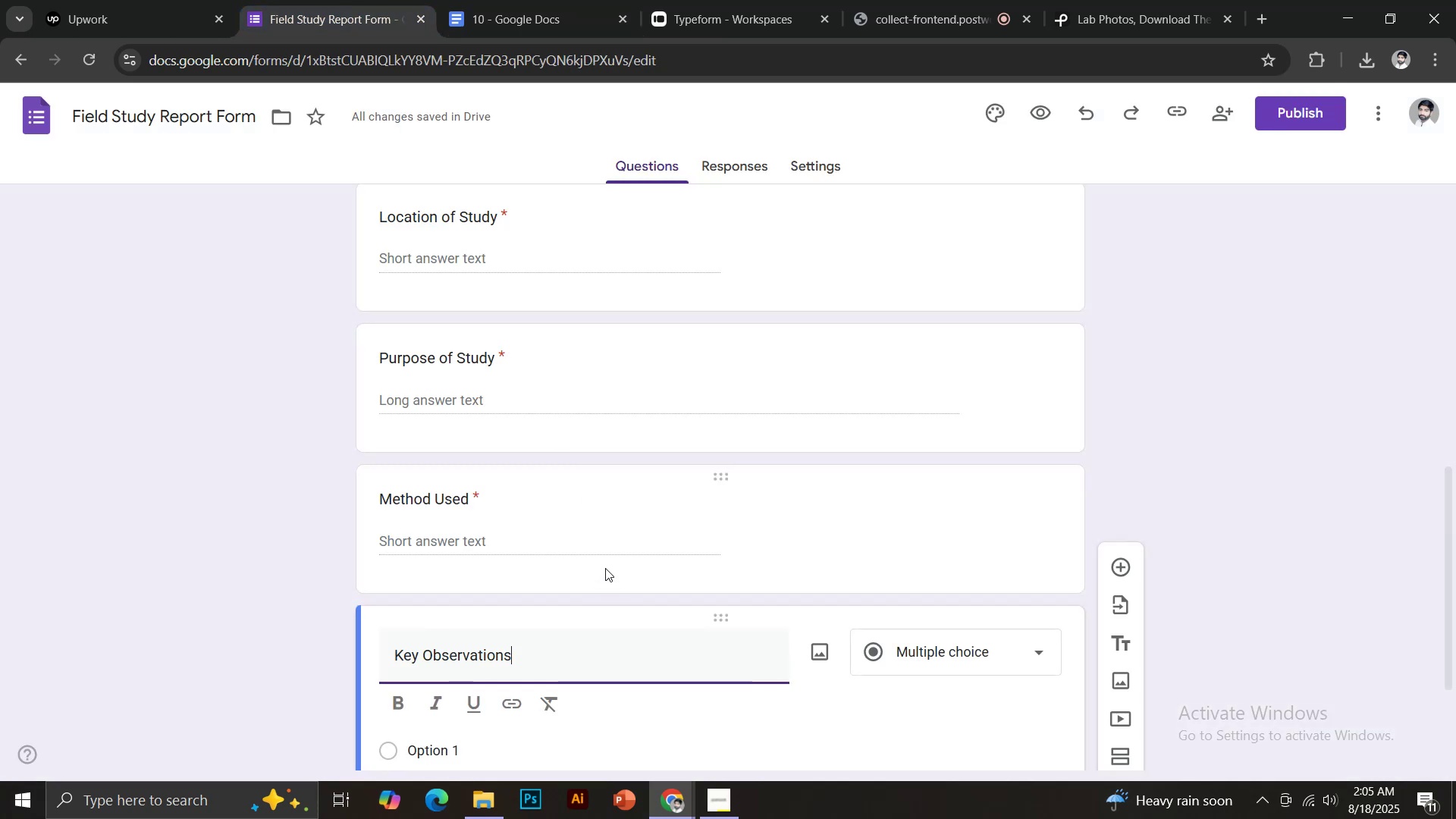 
scroll: coordinate [660, 536], scroll_direction: down, amount: 3.0
 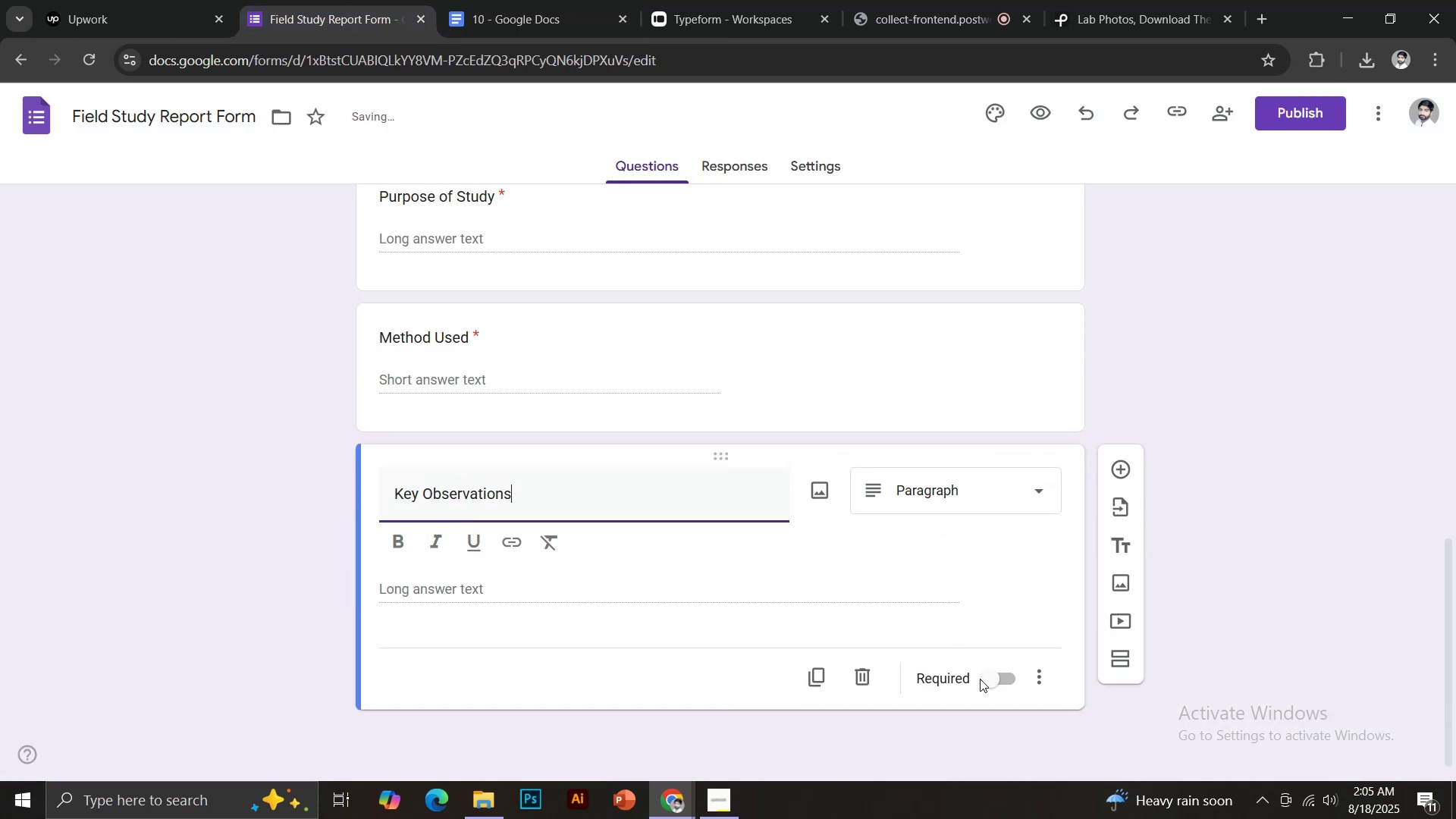 
left_click([990, 682])
 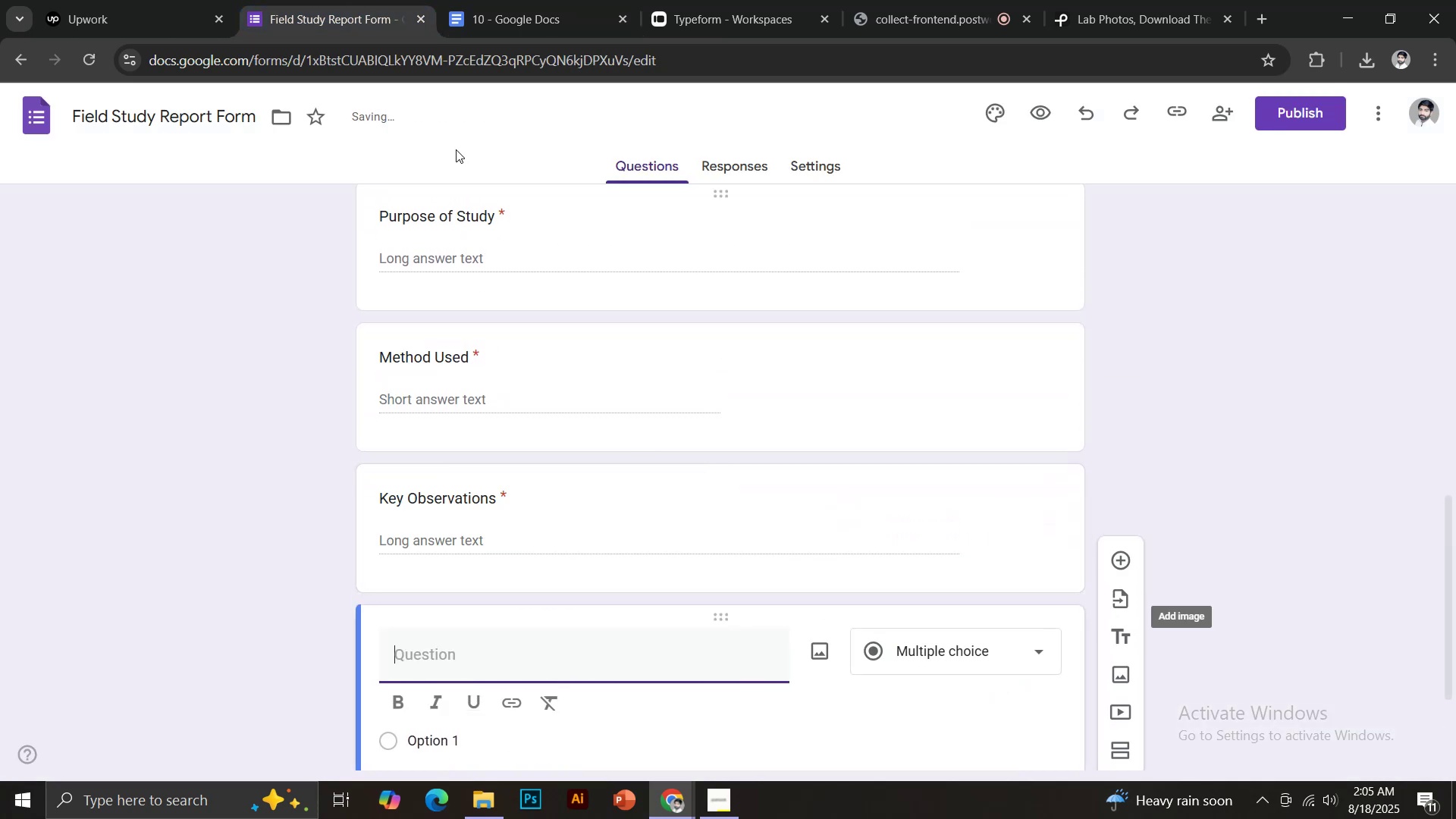 
left_click([465, 0])
 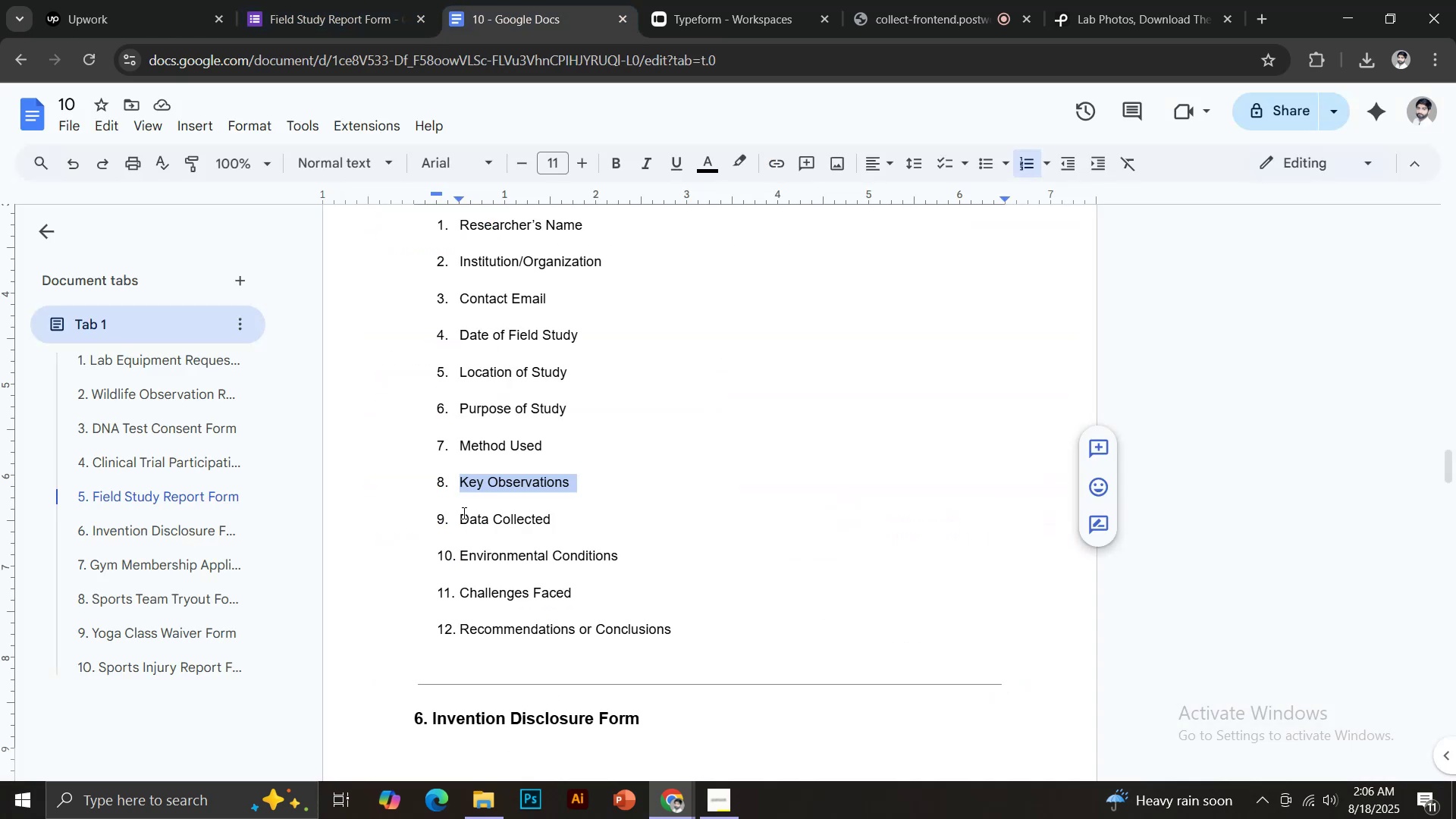 
left_click_drag(start_coordinate=[460, 513], to_coordinate=[557, 520])
 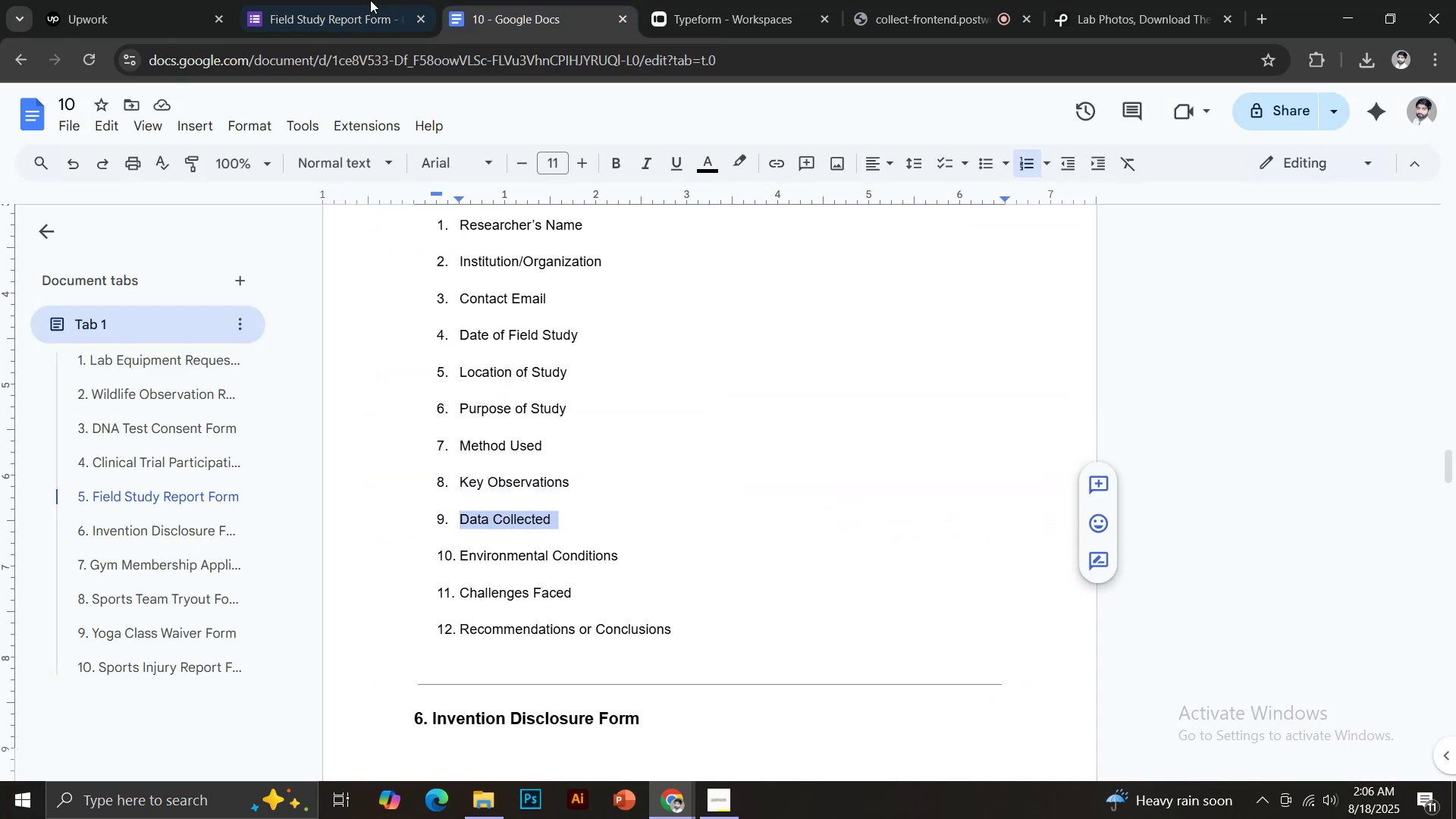 
key(Control+C)
 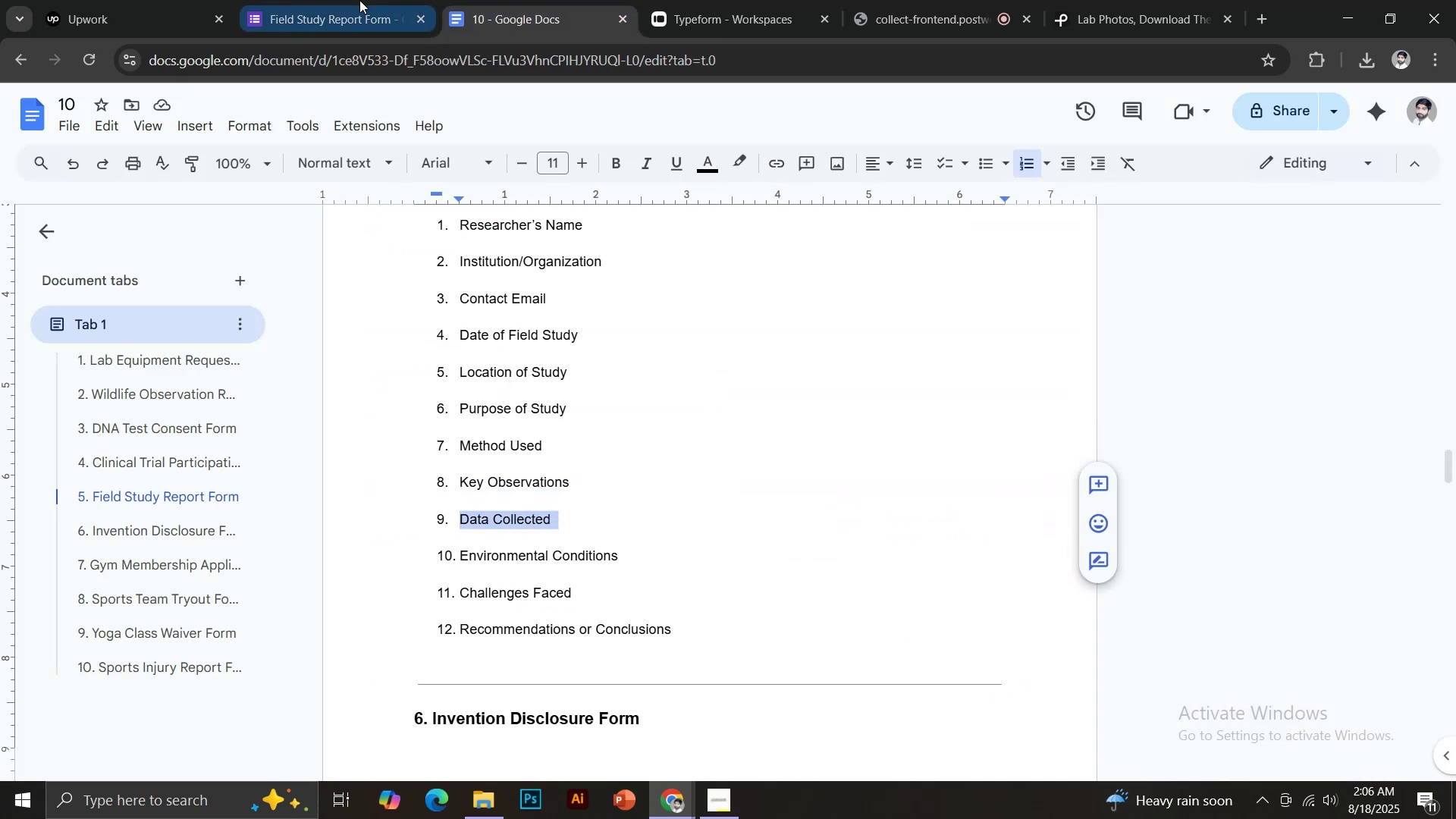 
left_click([355, 0])
 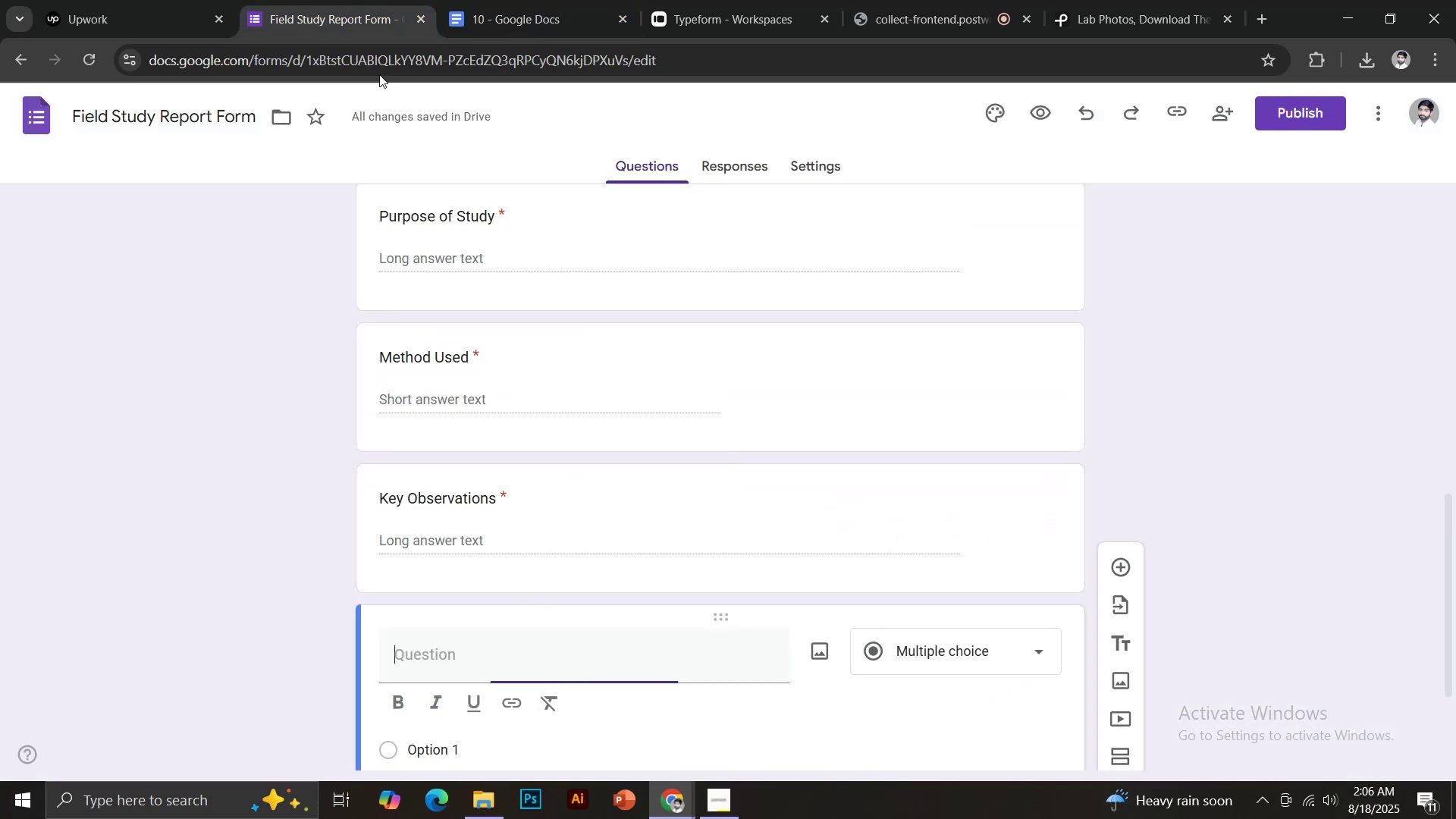 
key(Control+Shift+V)
 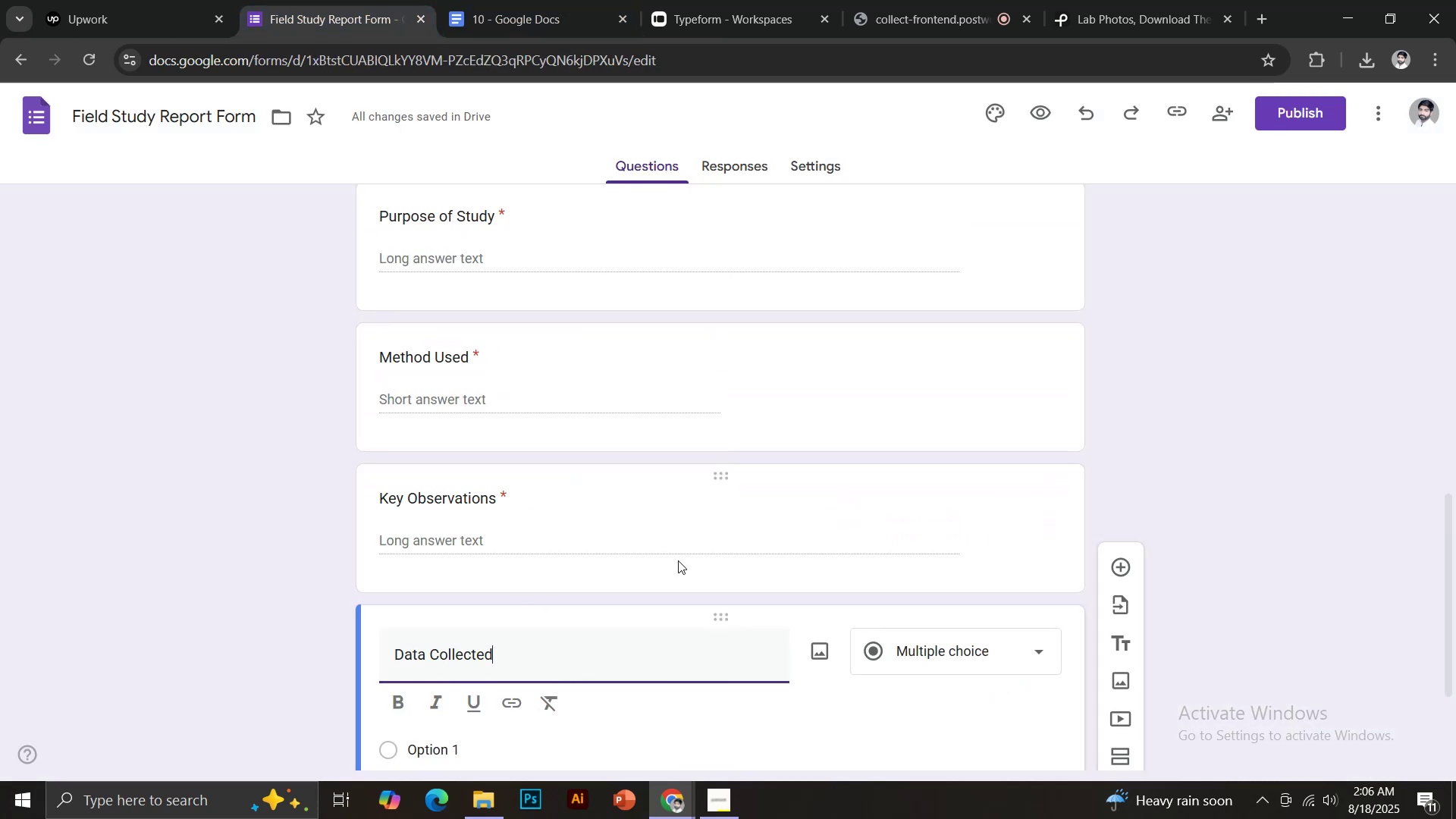 
scroll: coordinate [698, 560], scroll_direction: down, amount: 3.0
 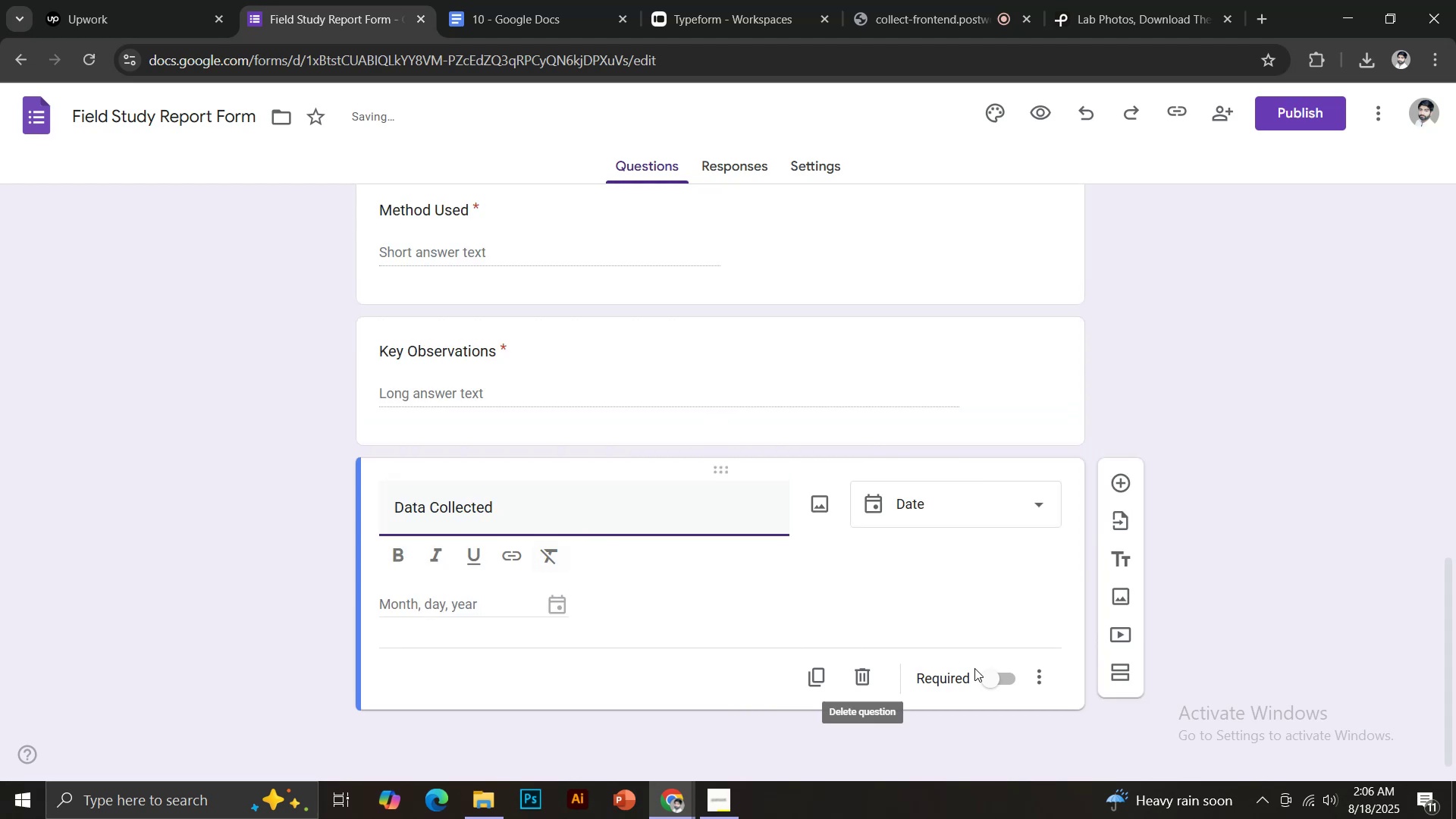 
left_click([994, 675])
 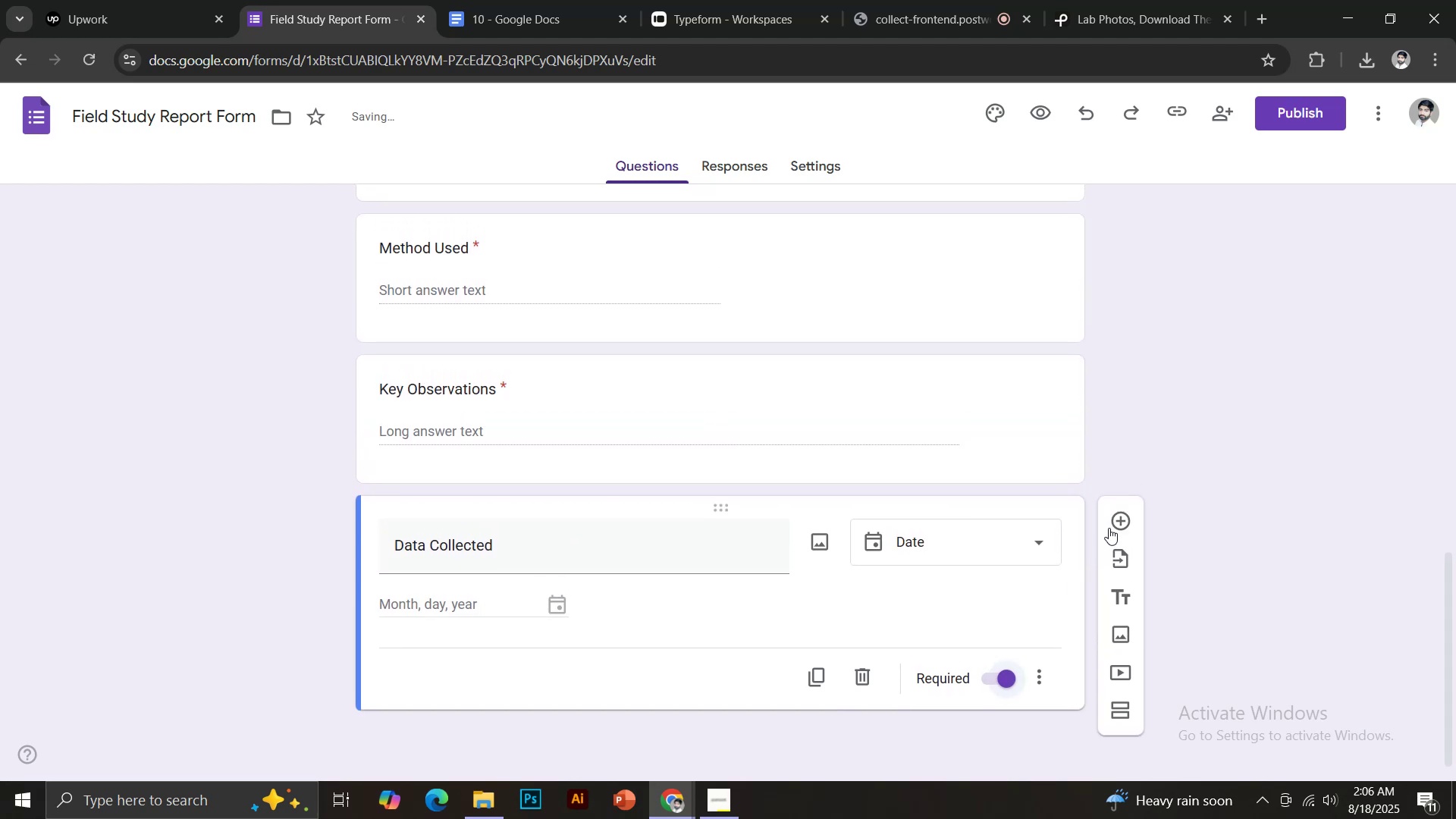 
left_click([1109, 526])
 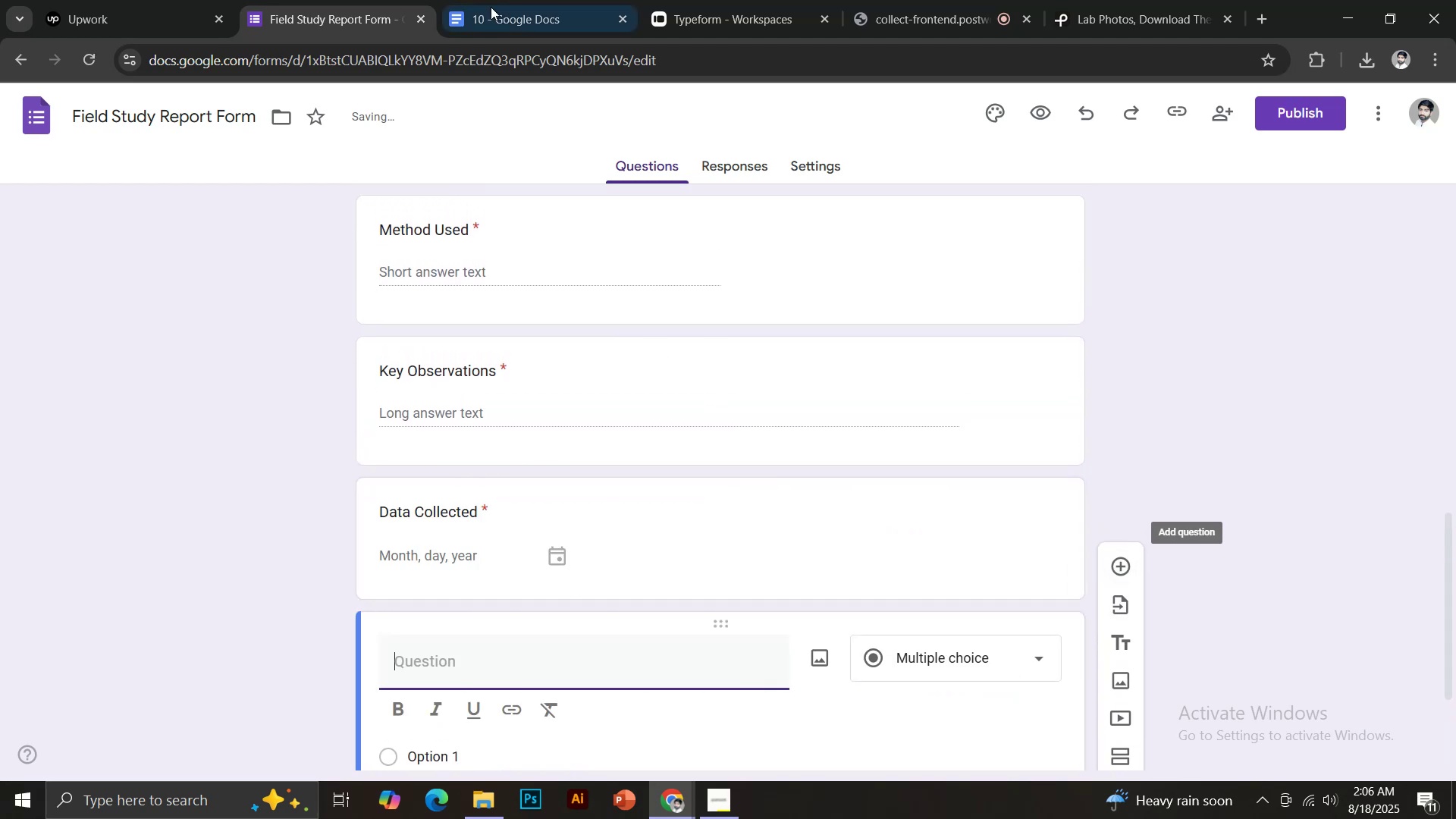 
left_click([486, 0])
 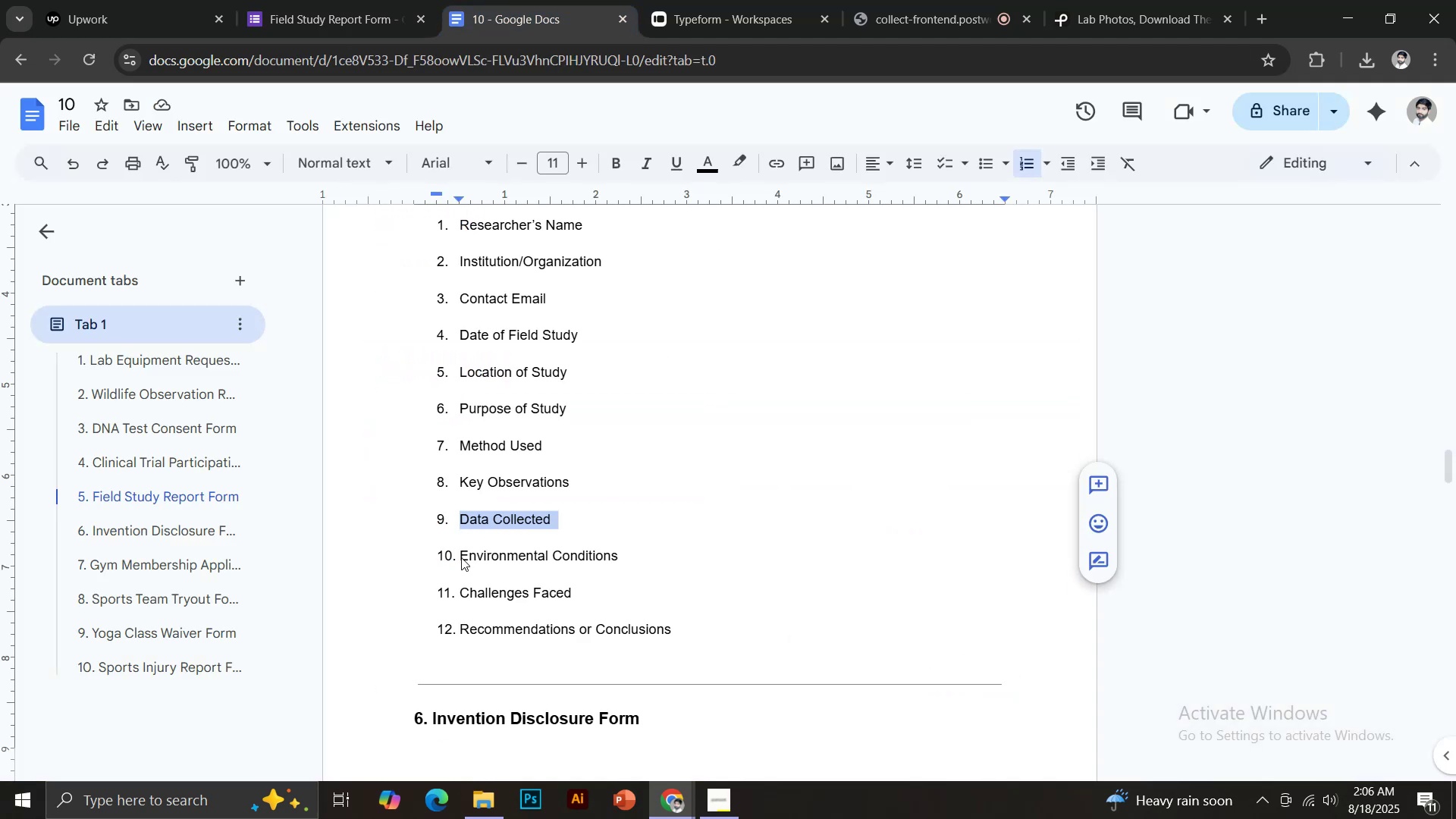 
left_click_drag(start_coordinate=[461, 557], to_coordinate=[621, 562])
 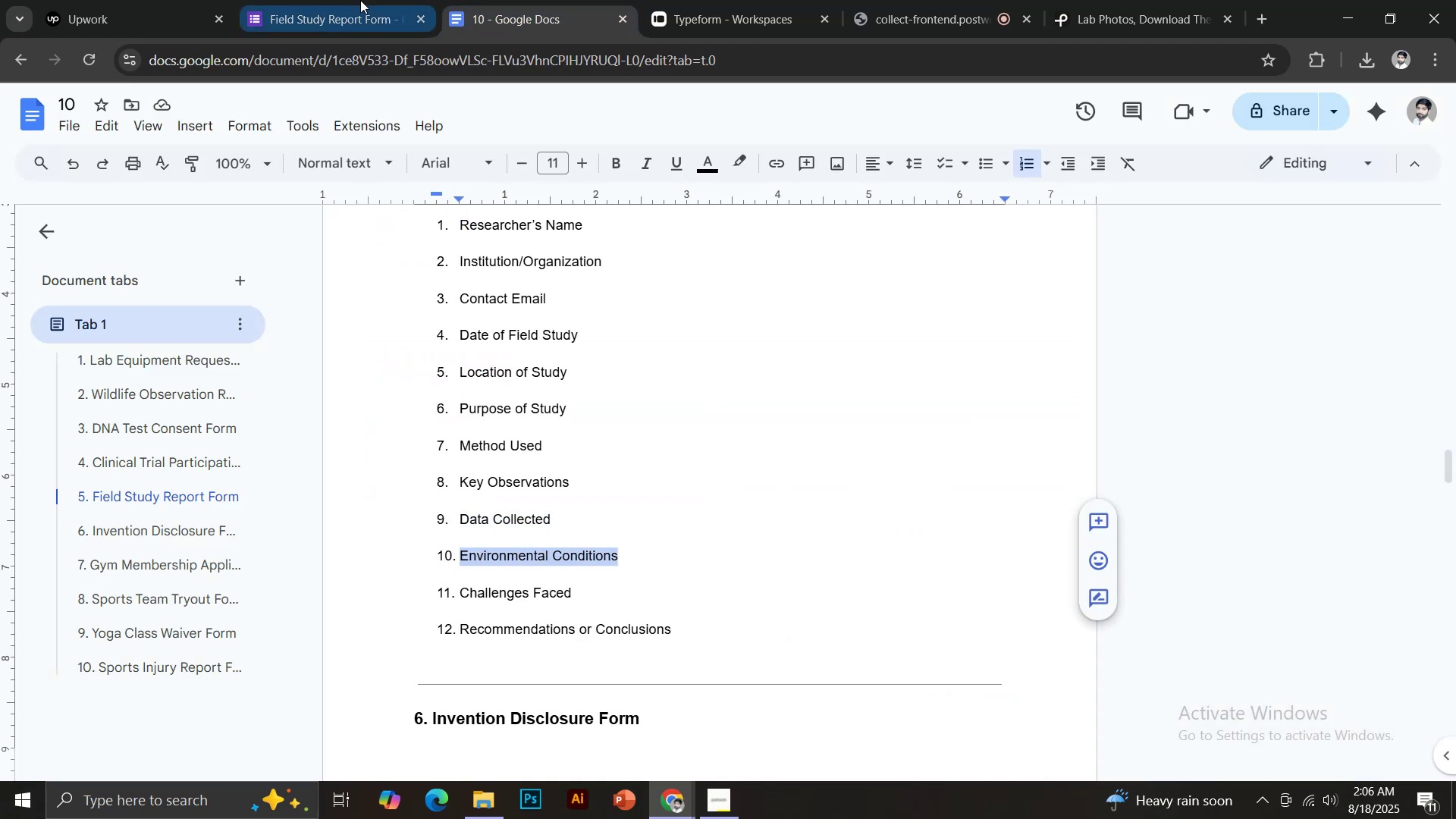 
key(Control+C)
 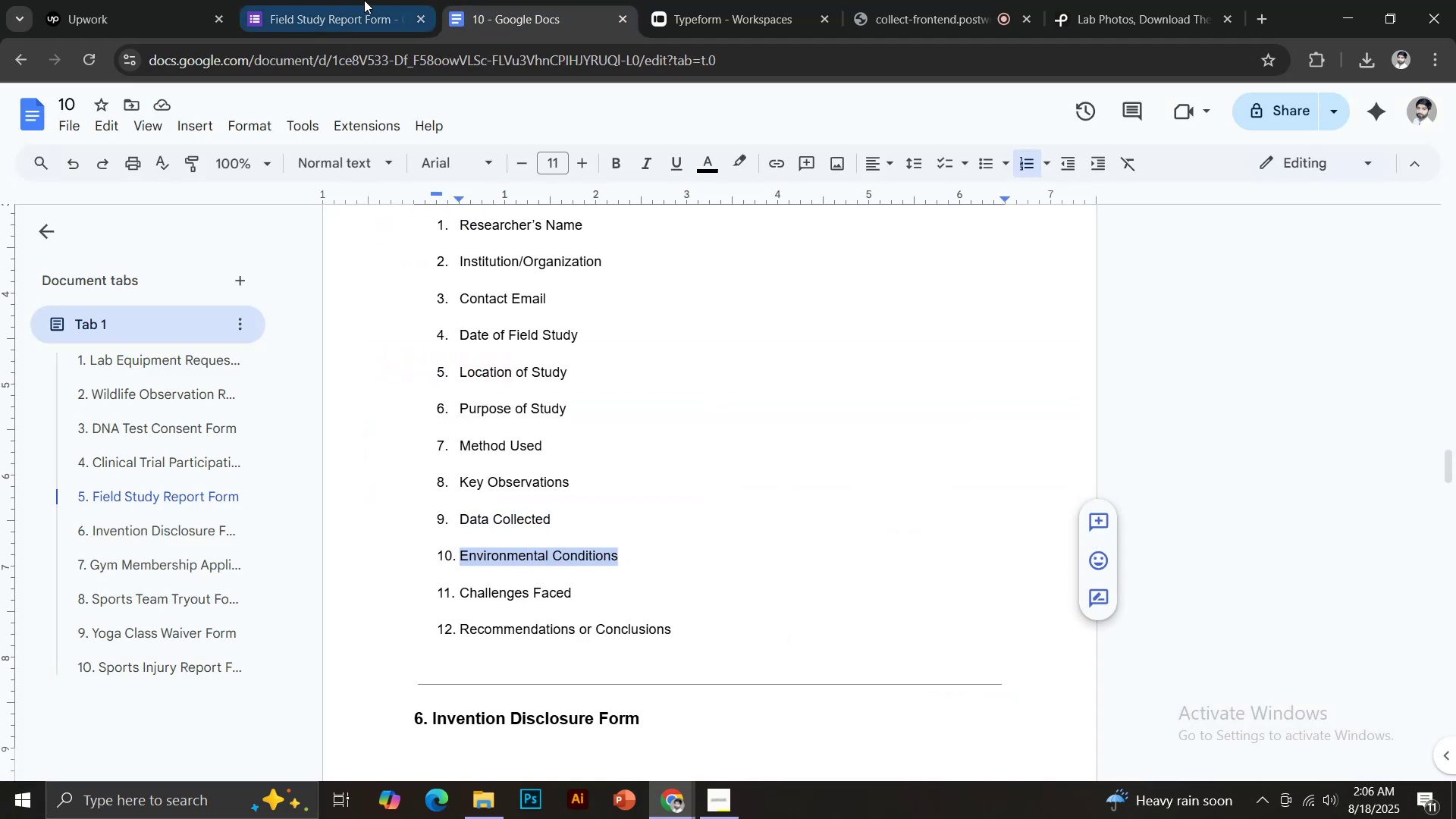 
left_click([359, 0])
 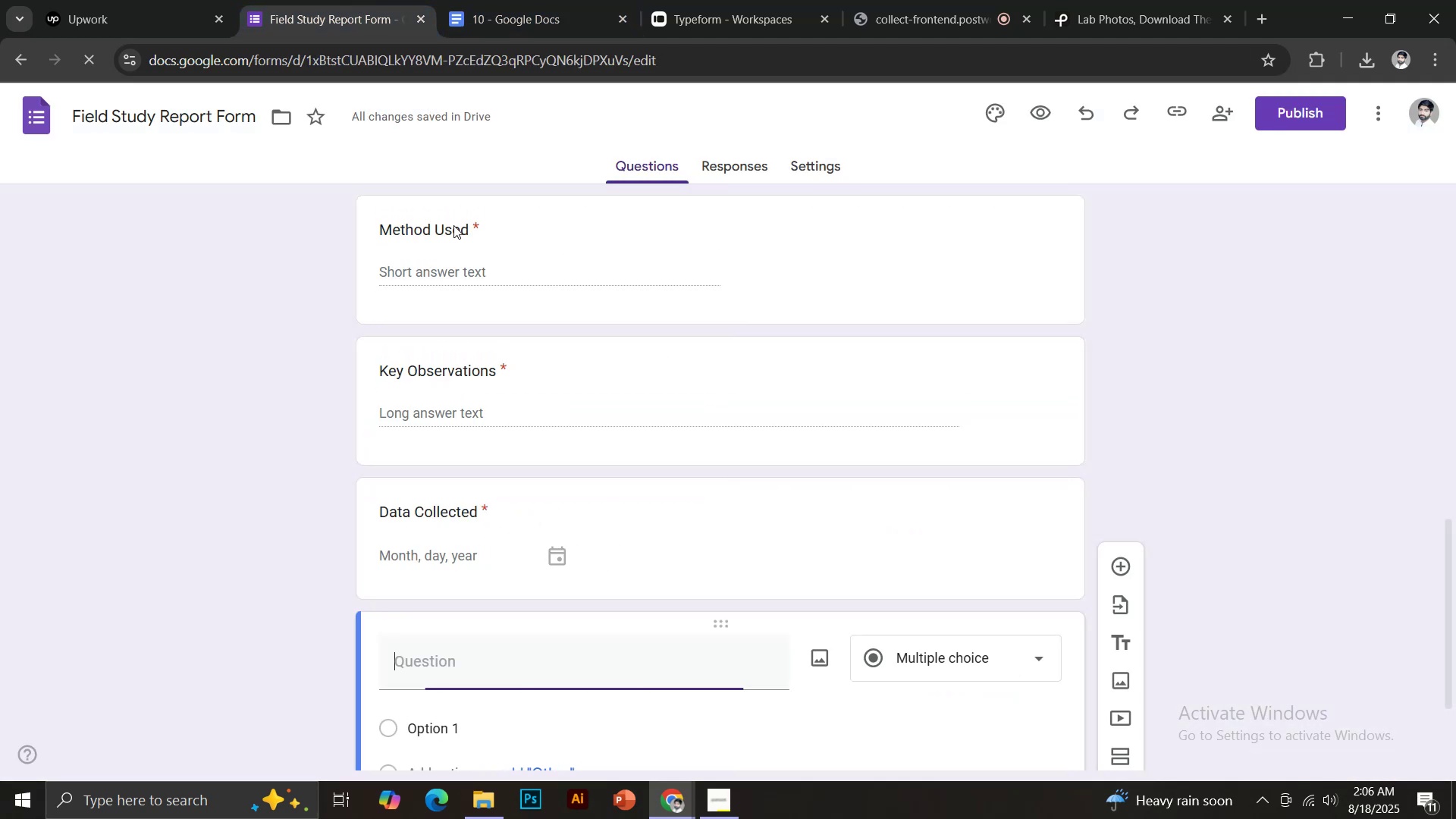 
key(Control+Shift+V)
 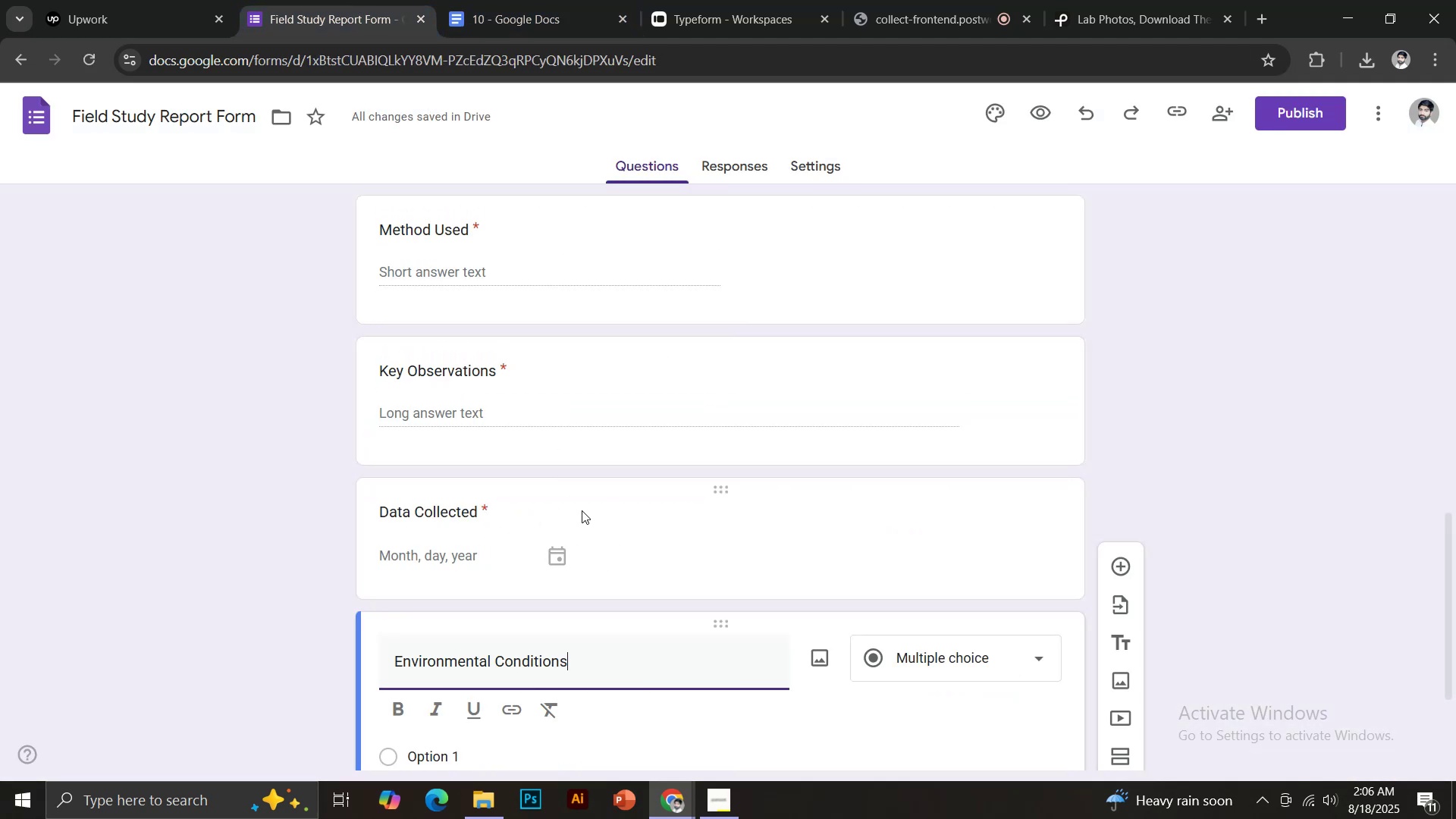 
scroll: coordinate [606, 501], scroll_direction: down, amount: 4.0
 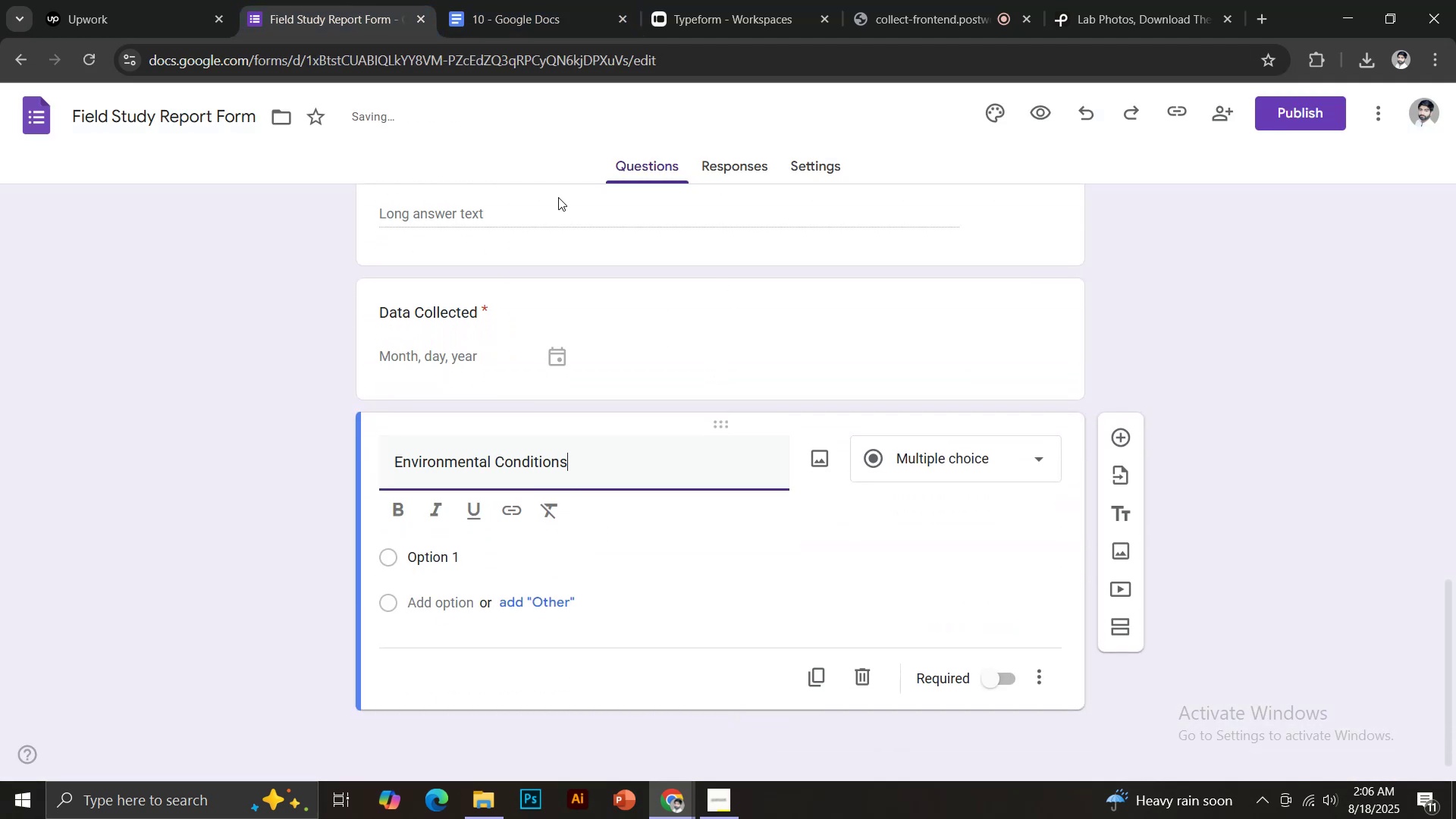 
left_click([514, 0])
 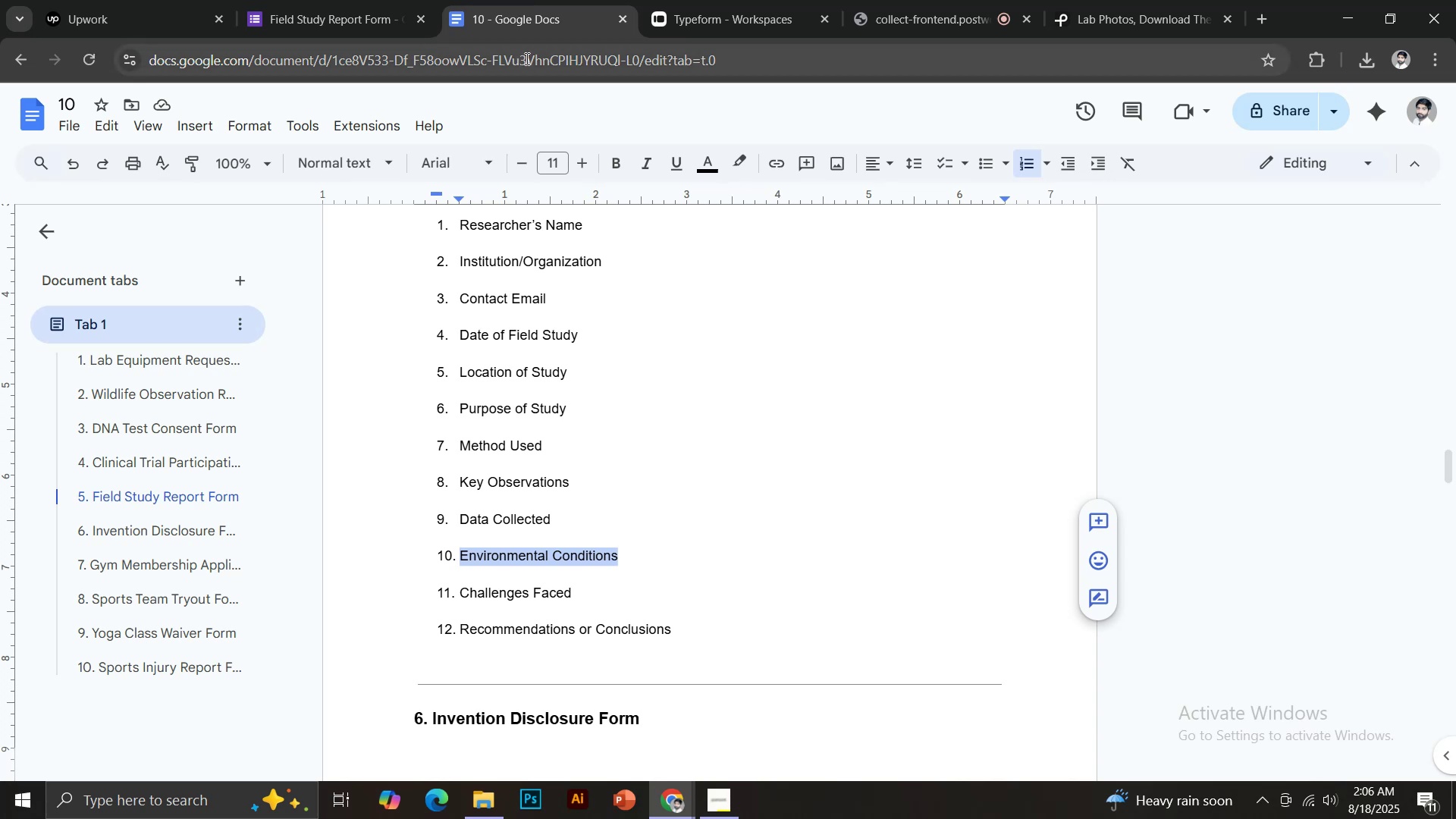 
left_click([378, 0])
 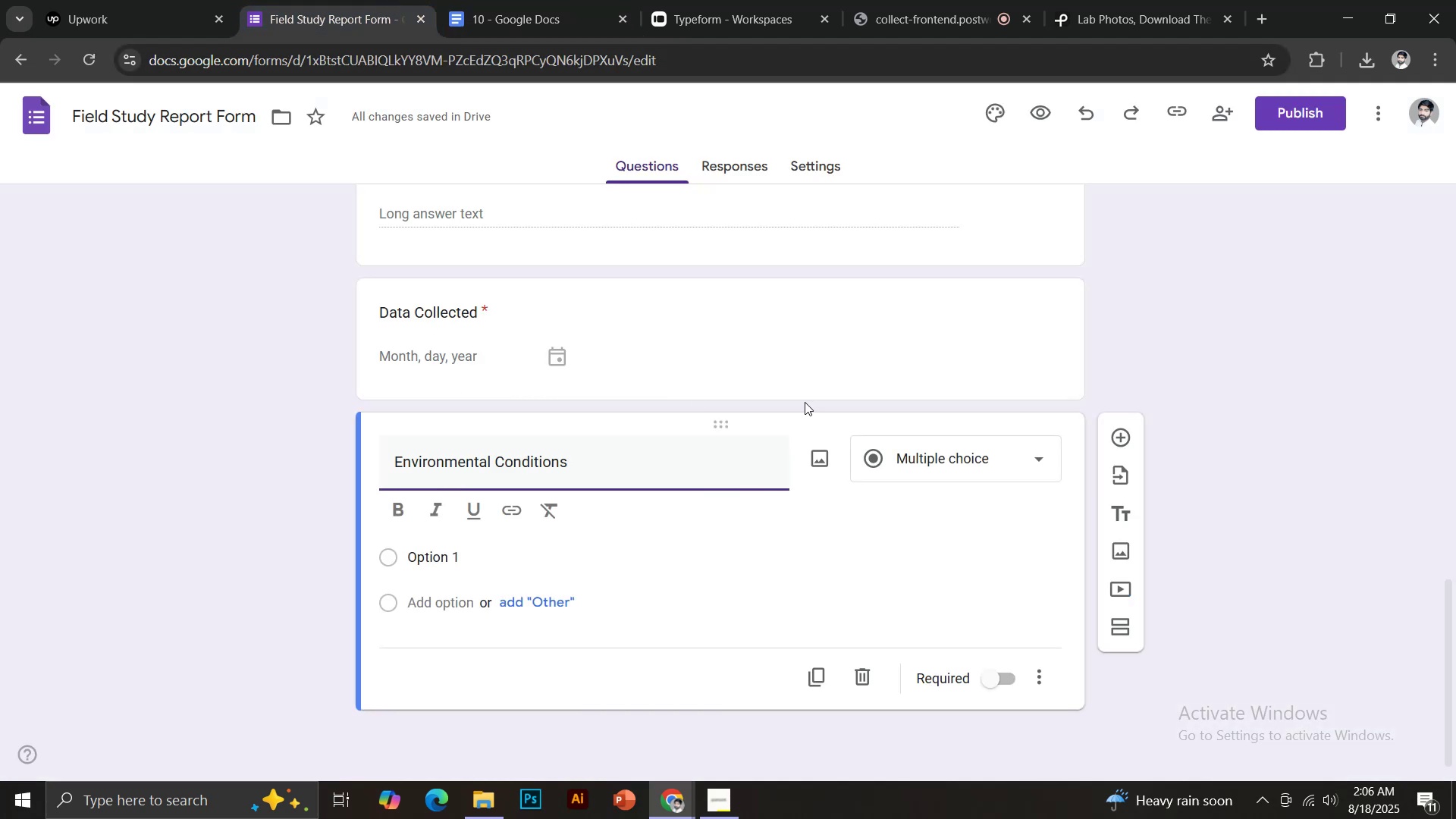 
left_click([676, 308])
 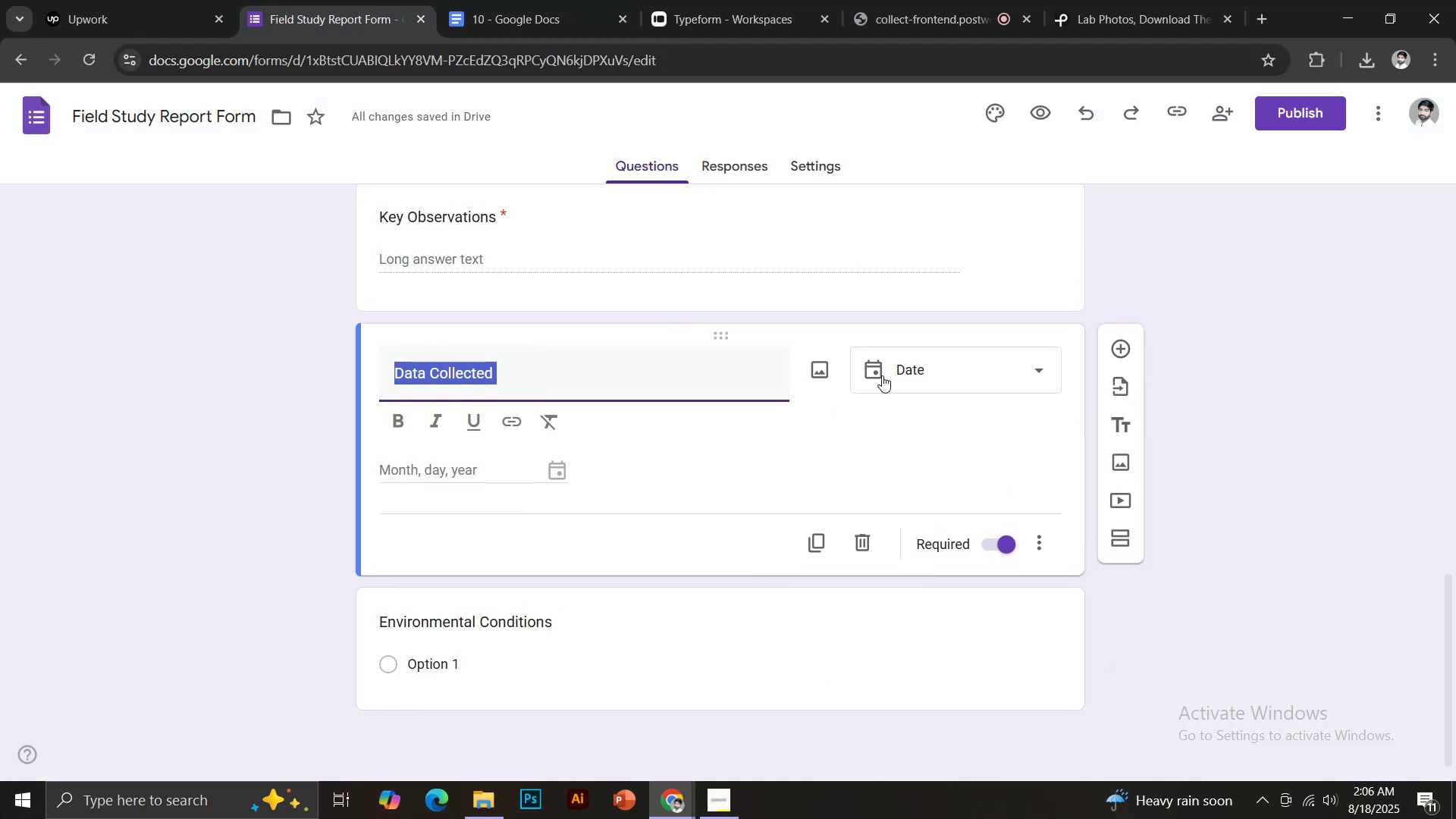 
left_click([905, 371])
 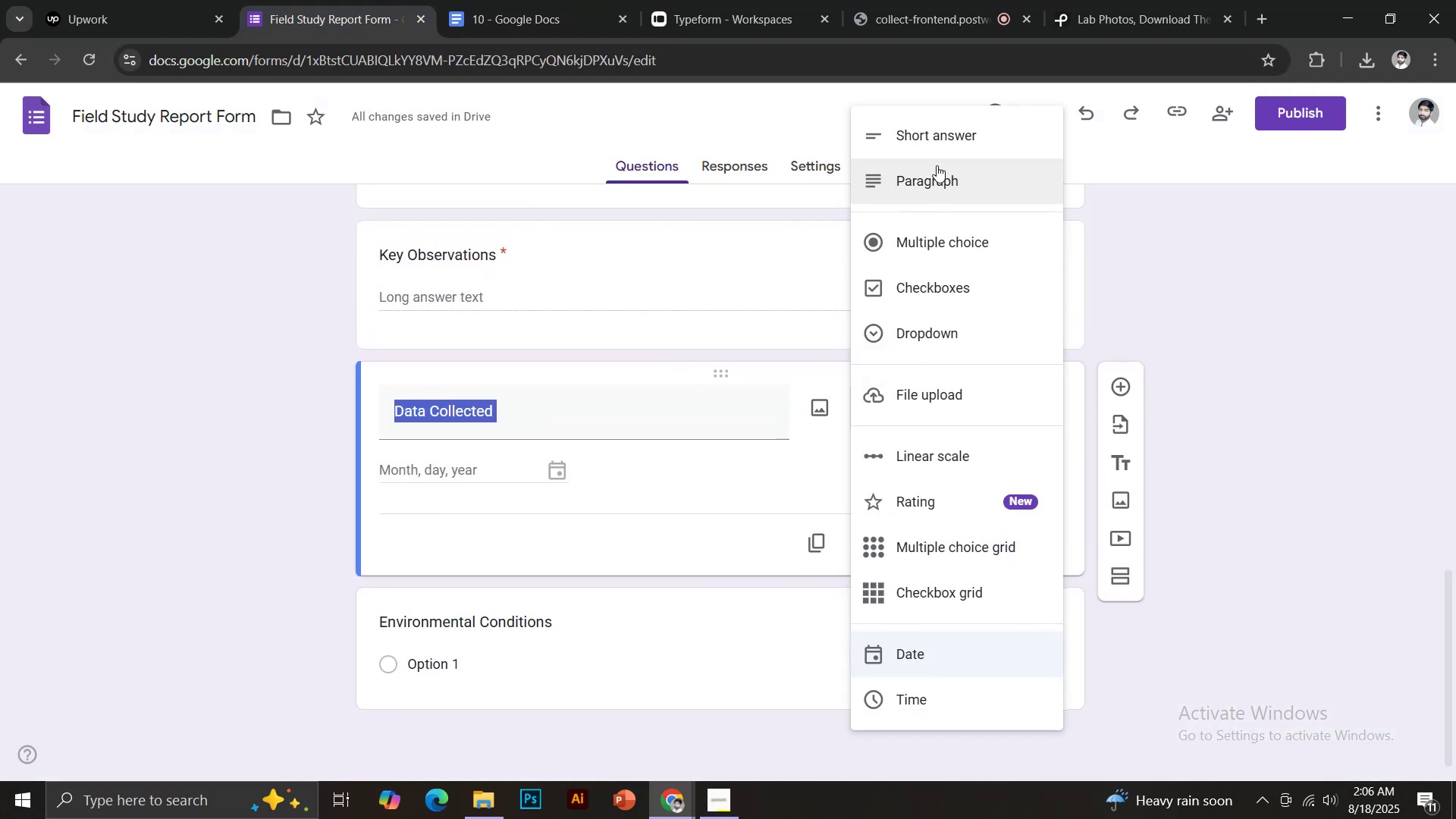 
left_click([937, 146])
 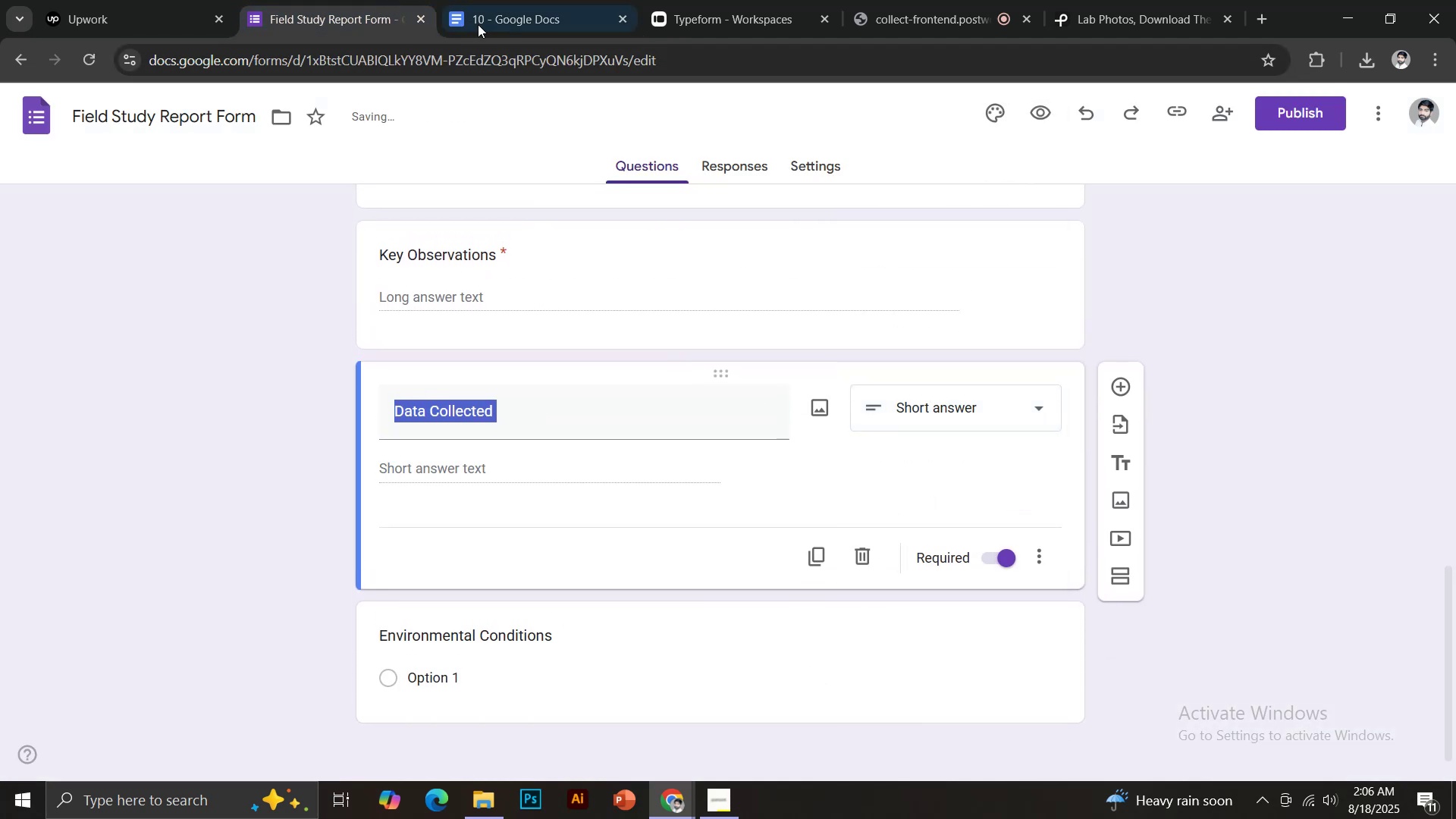 
left_click([488, 0])
 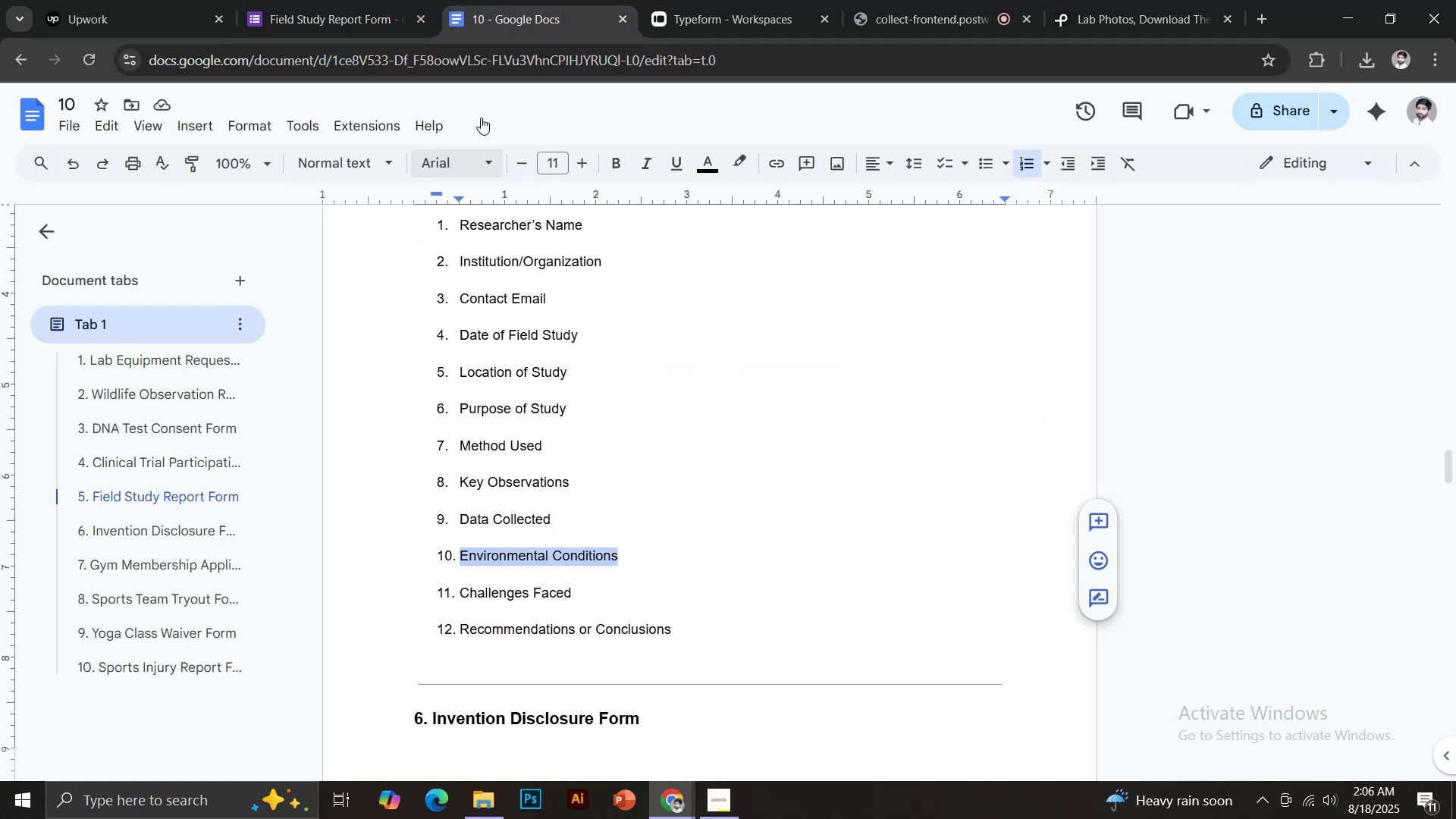 
left_click([366, 0])
 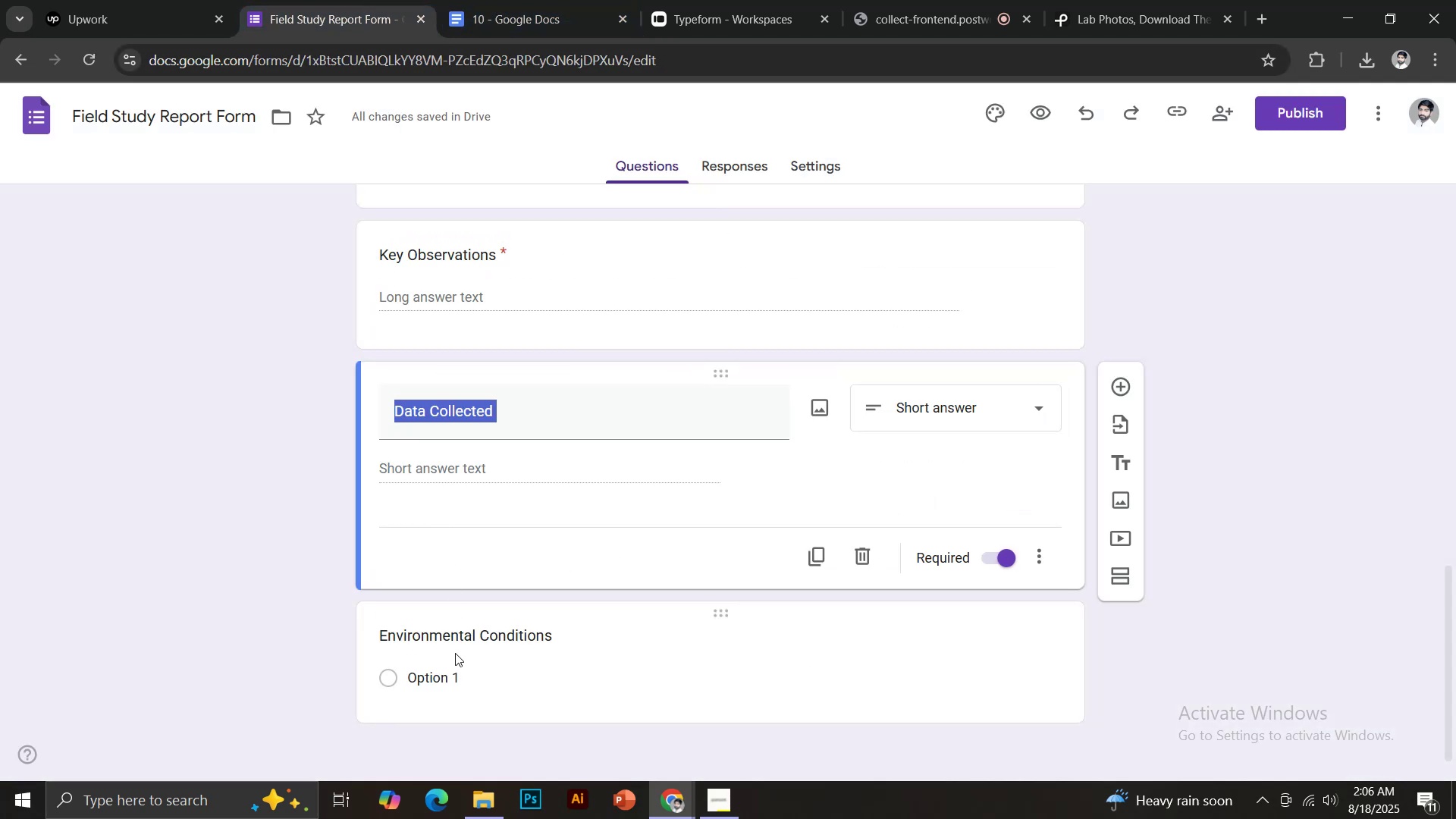 
left_click([452, 687])
 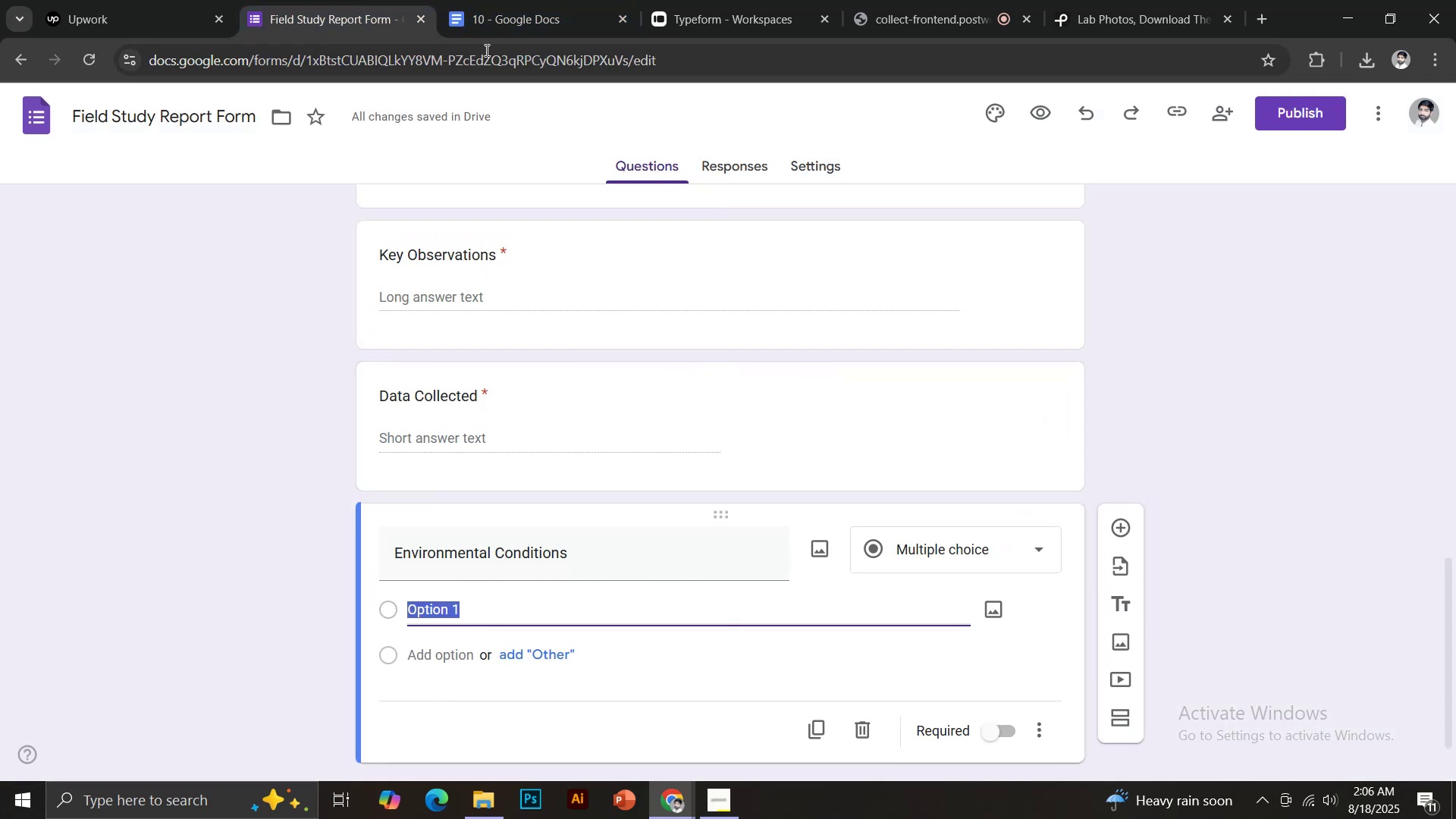 
left_click([497, 0])
 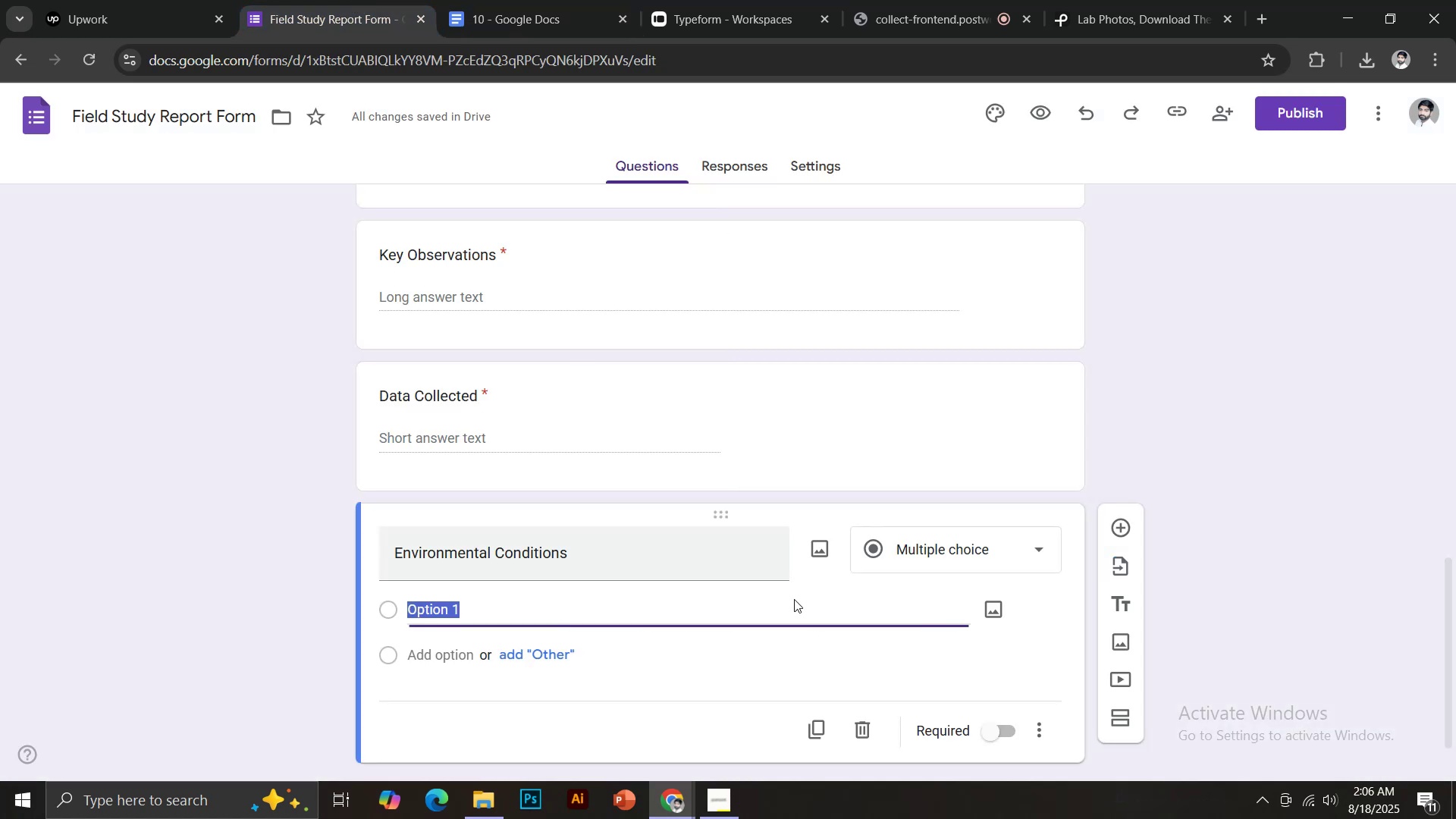 
left_click([937, 544])
 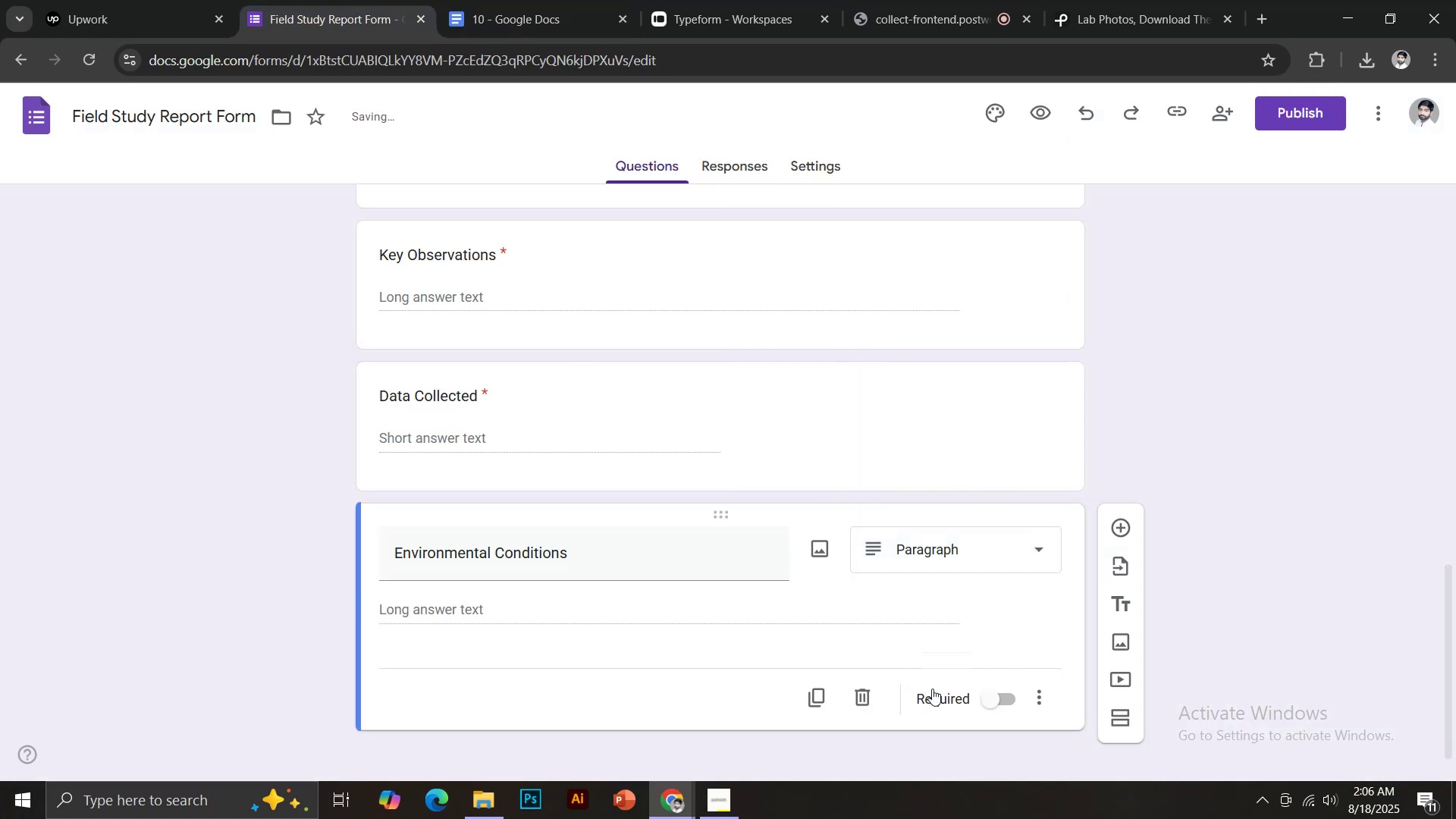 
left_click([1004, 701])
 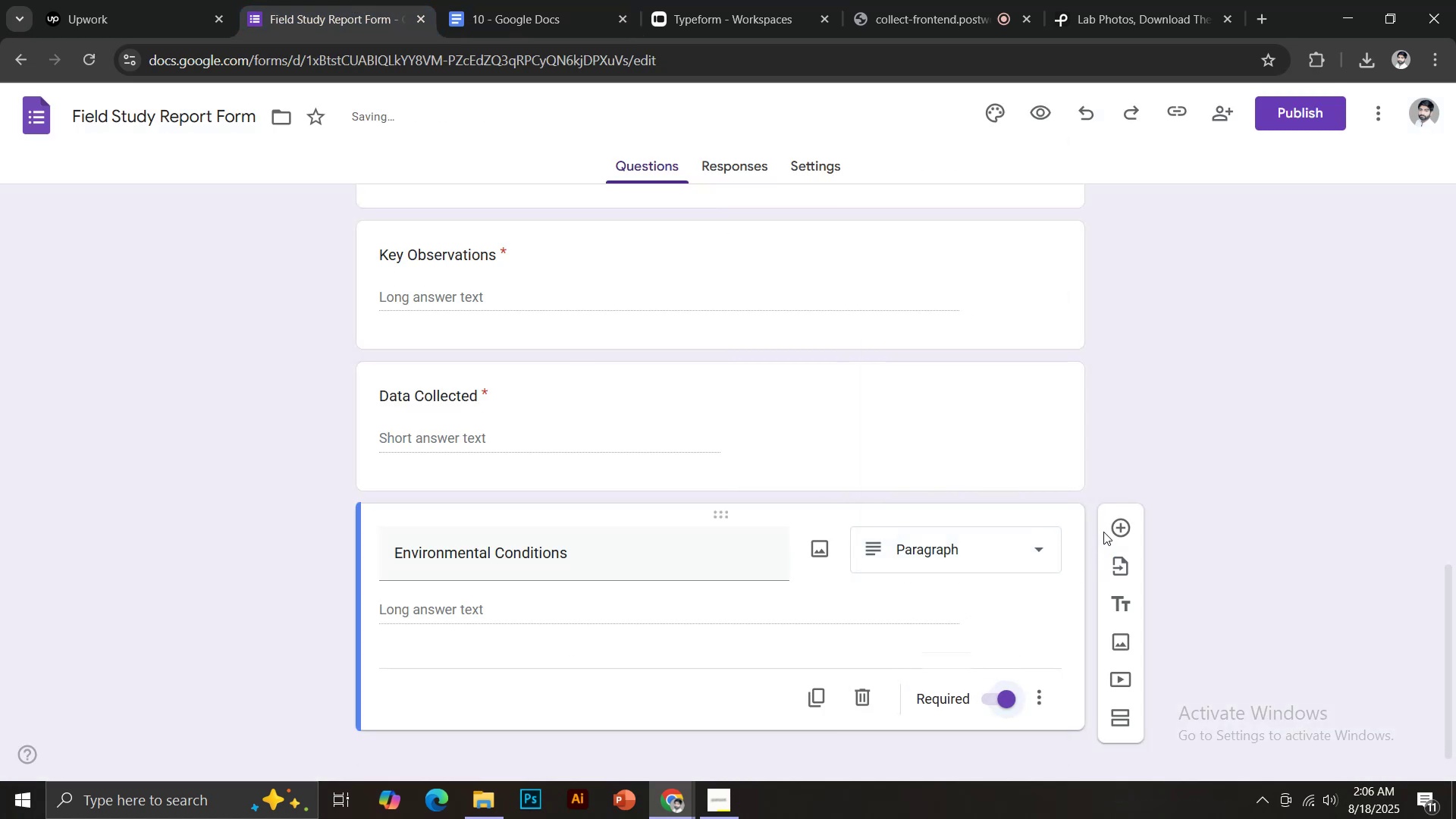 
left_click([1110, 522])
 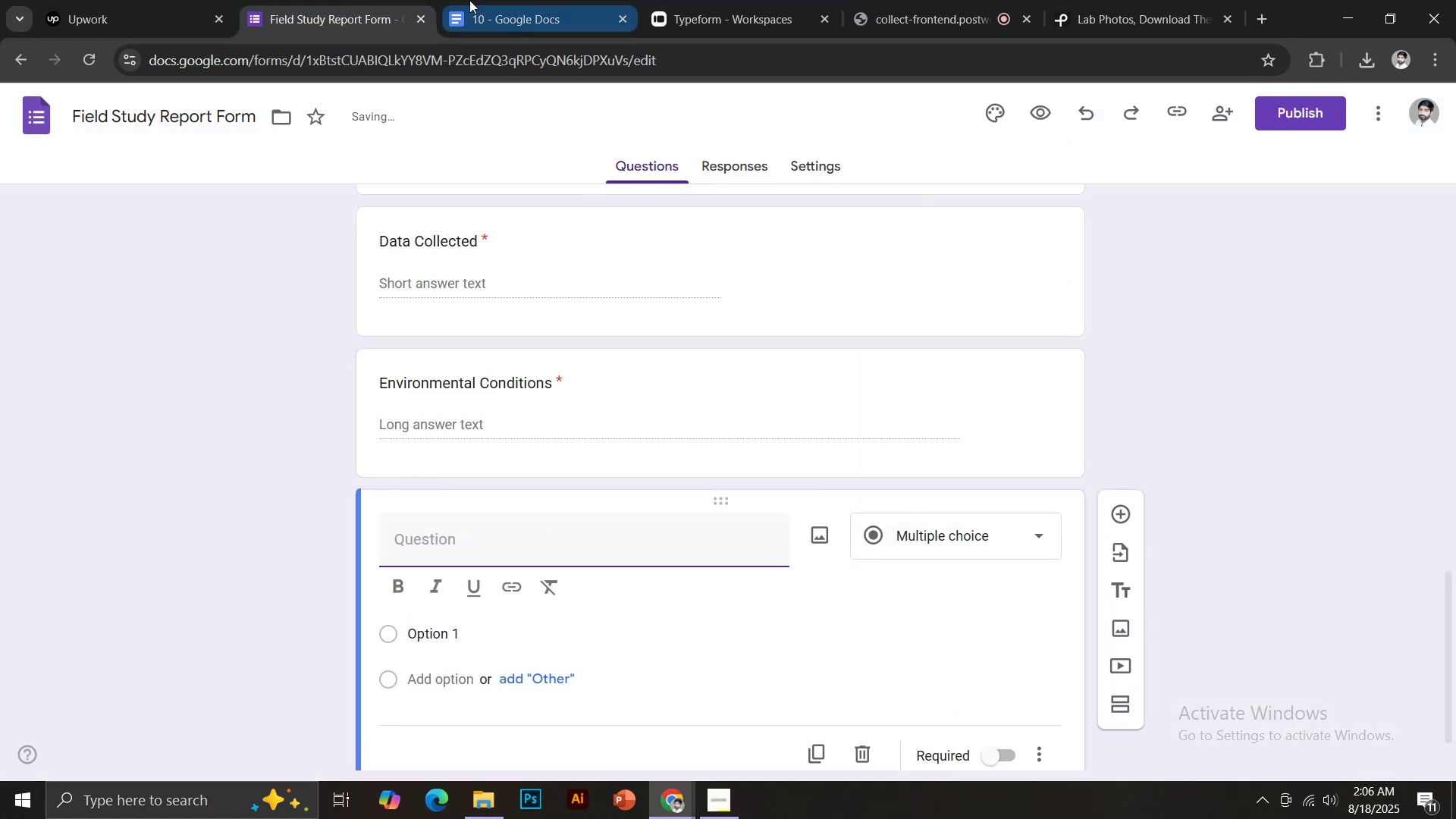 
left_click([510, 0])
 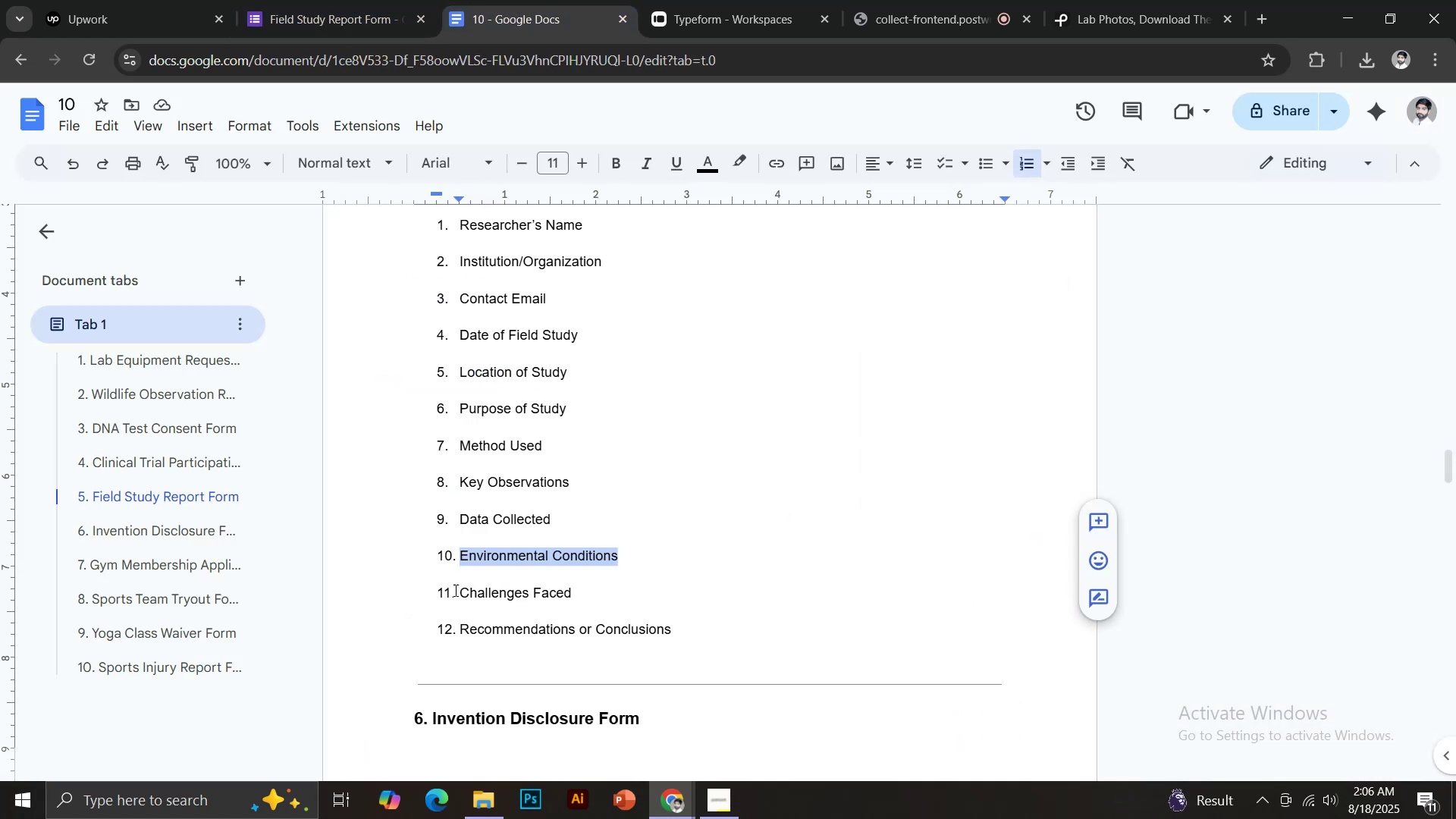 
left_click_drag(start_coordinate=[461, 589], to_coordinate=[593, 592])
 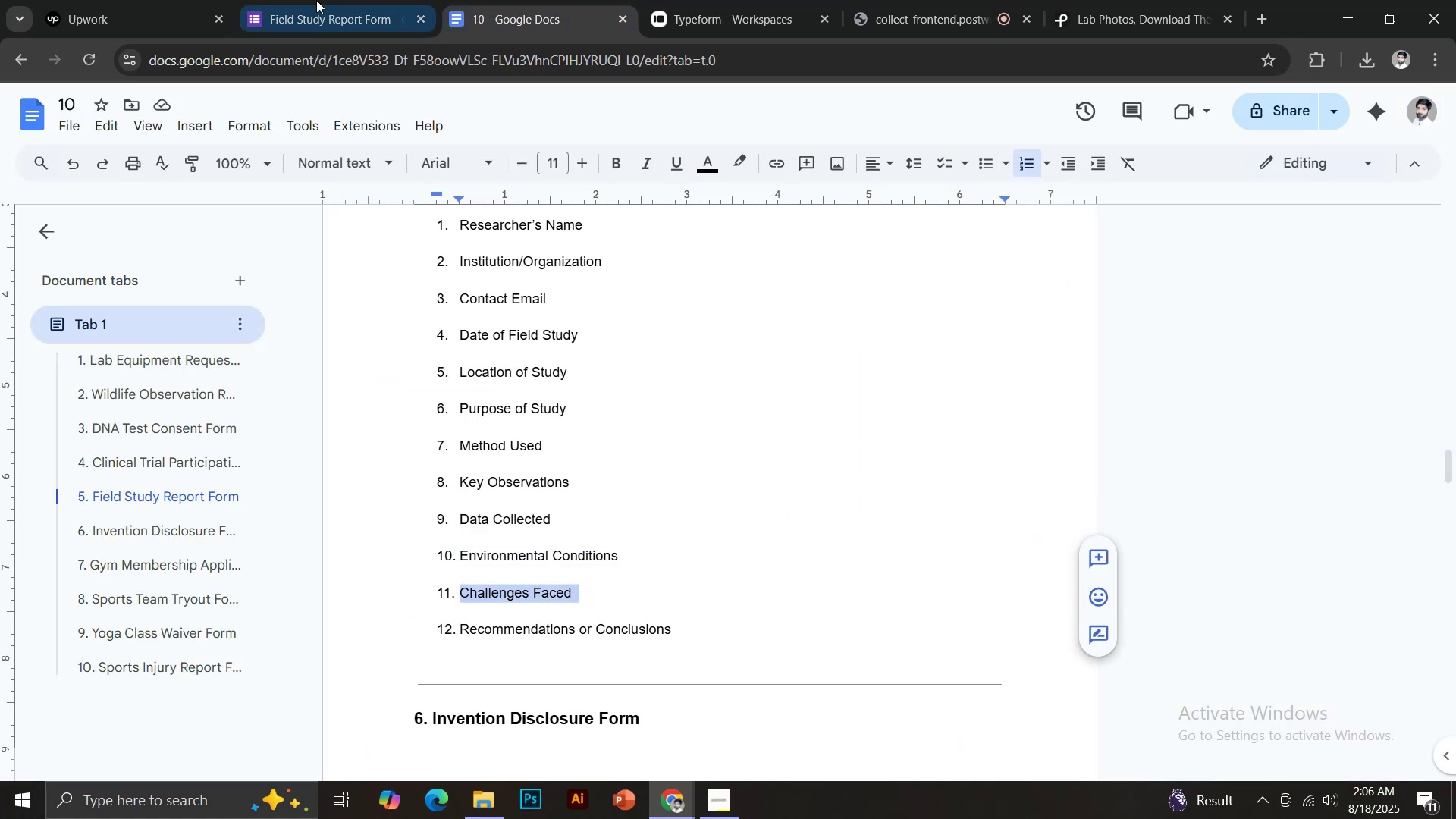 
key(Control+C)
 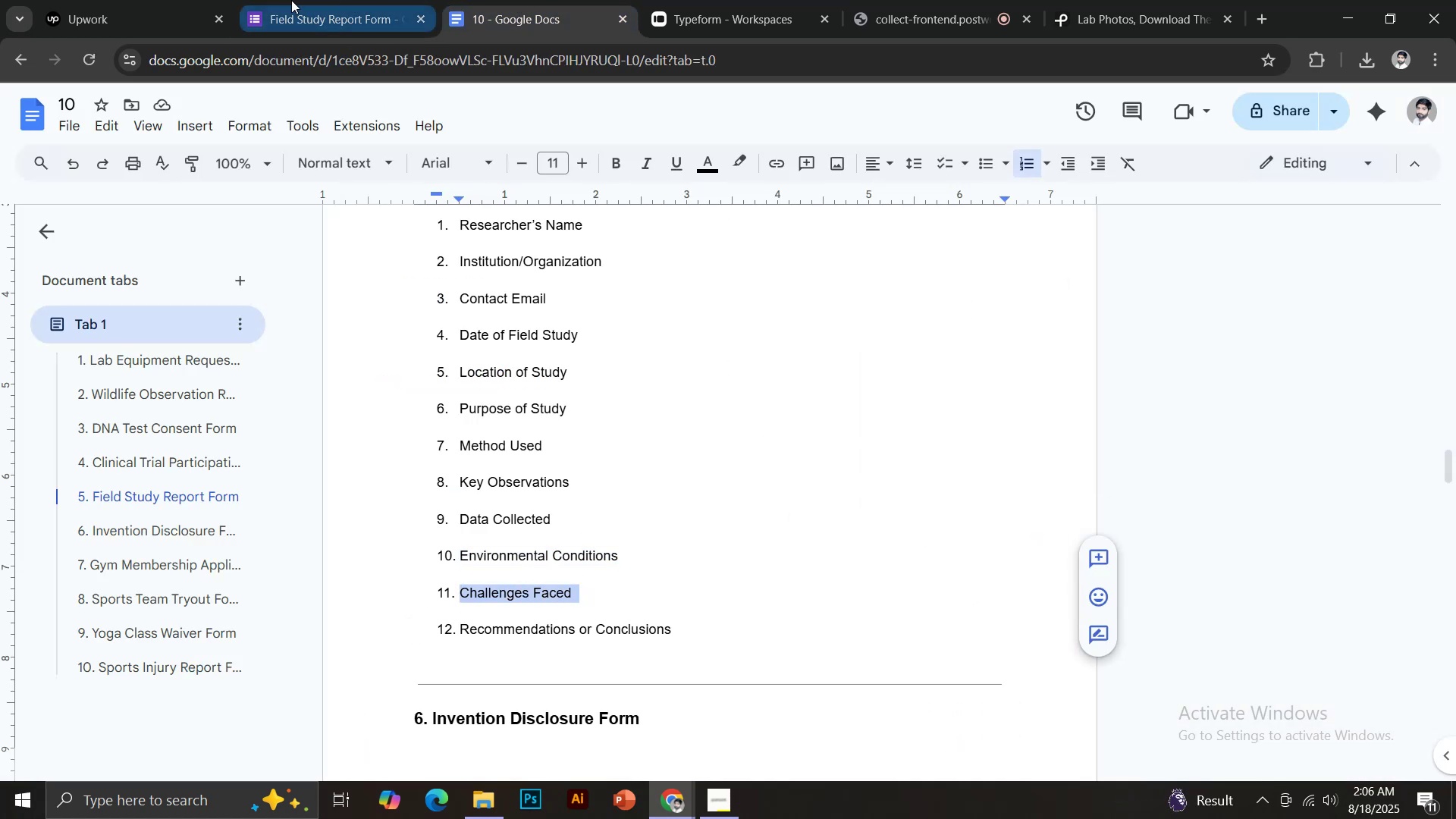 
left_click([291, 0])
 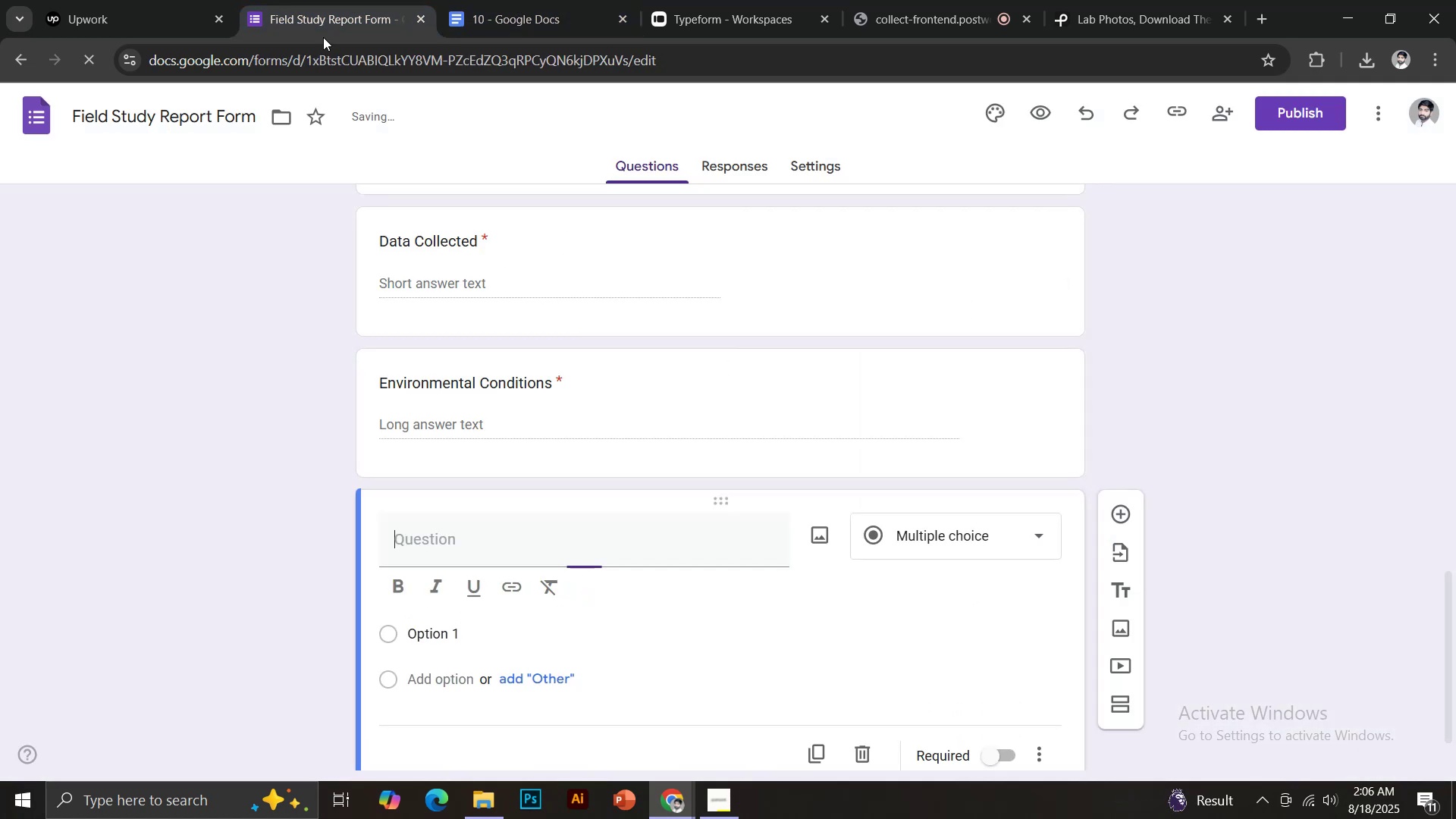 
key(Control+Shift+V)
 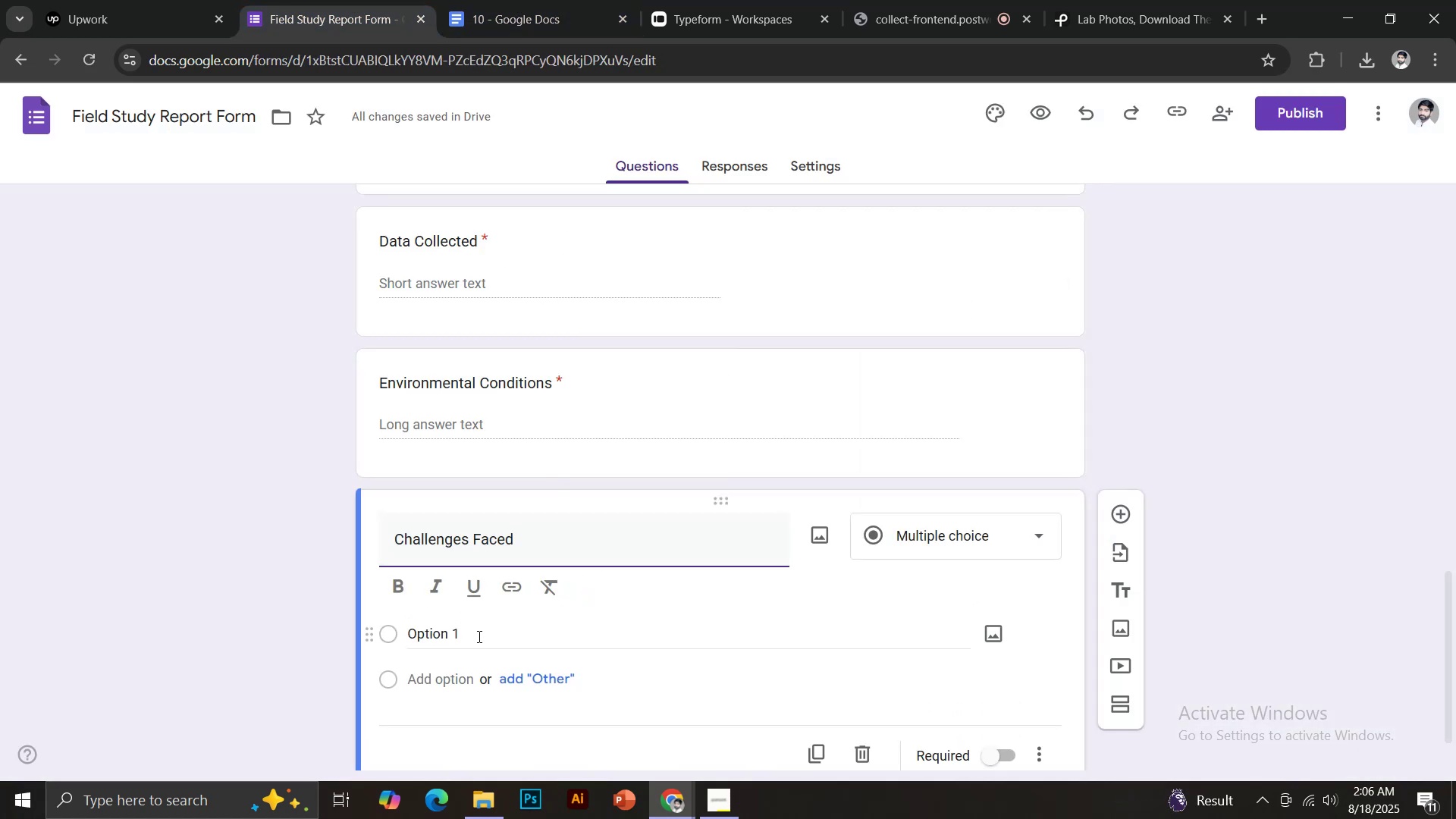 
left_click([470, 640])
 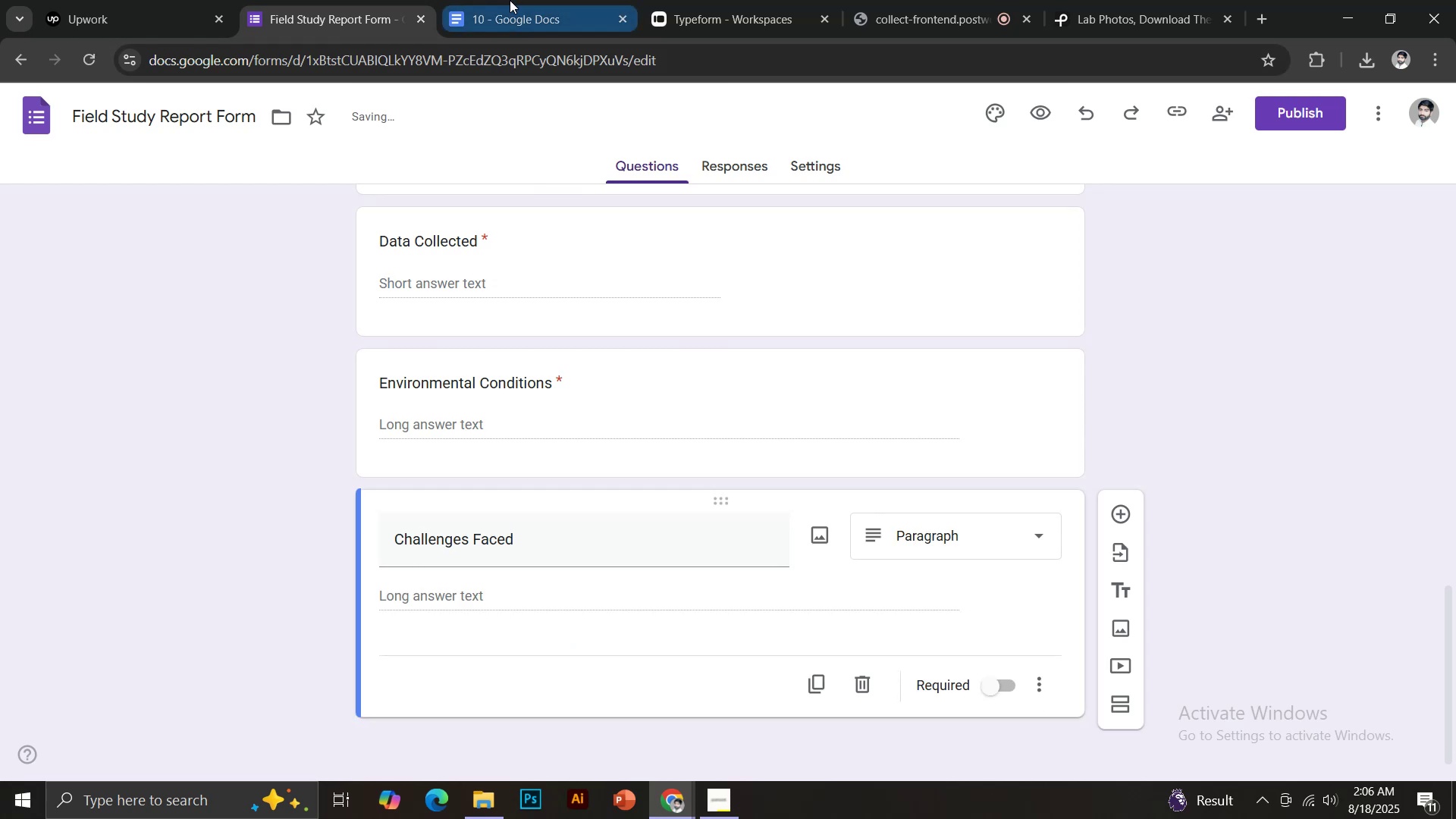 
left_click([504, 0])
 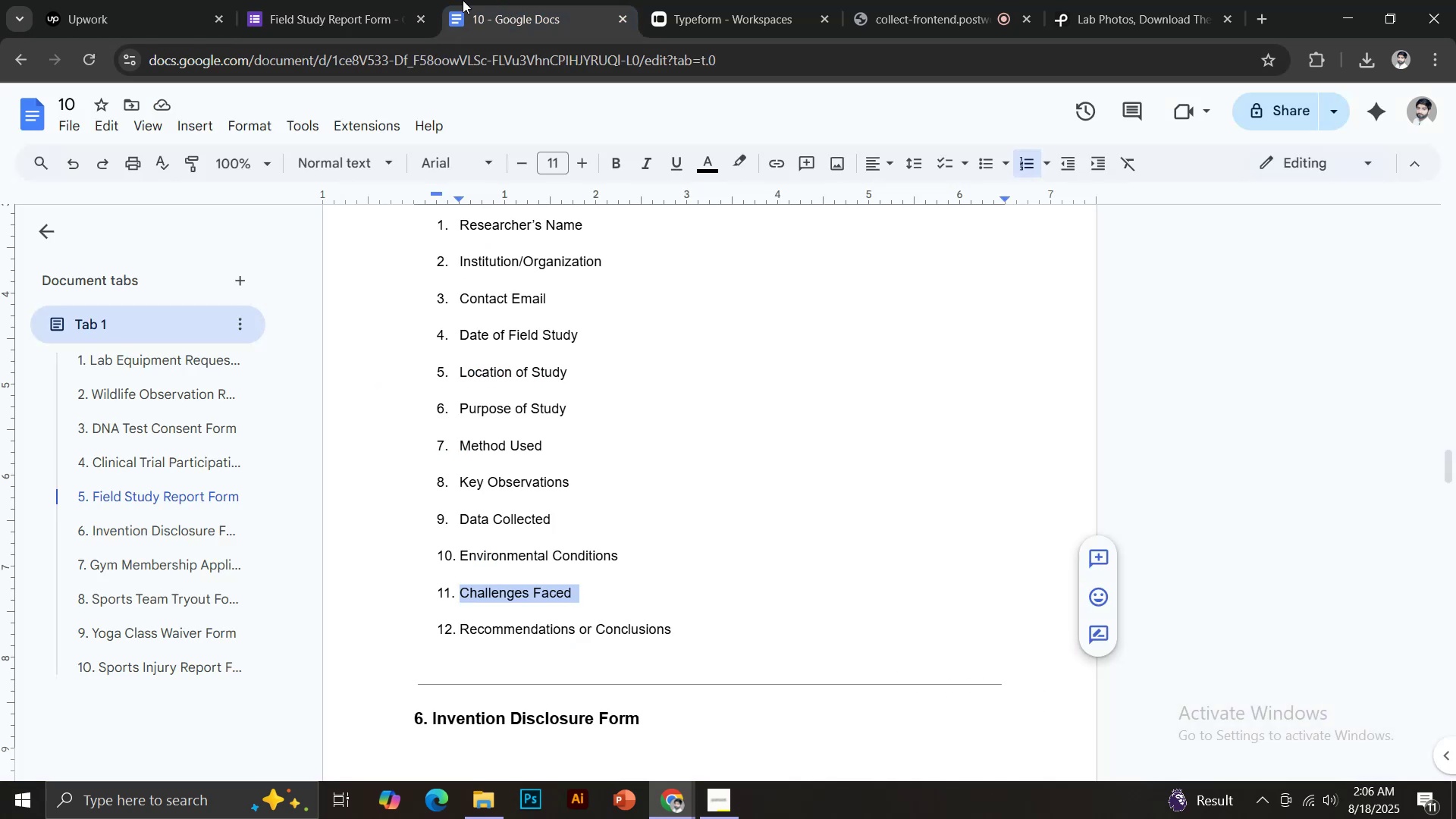 
left_click([391, 2])
 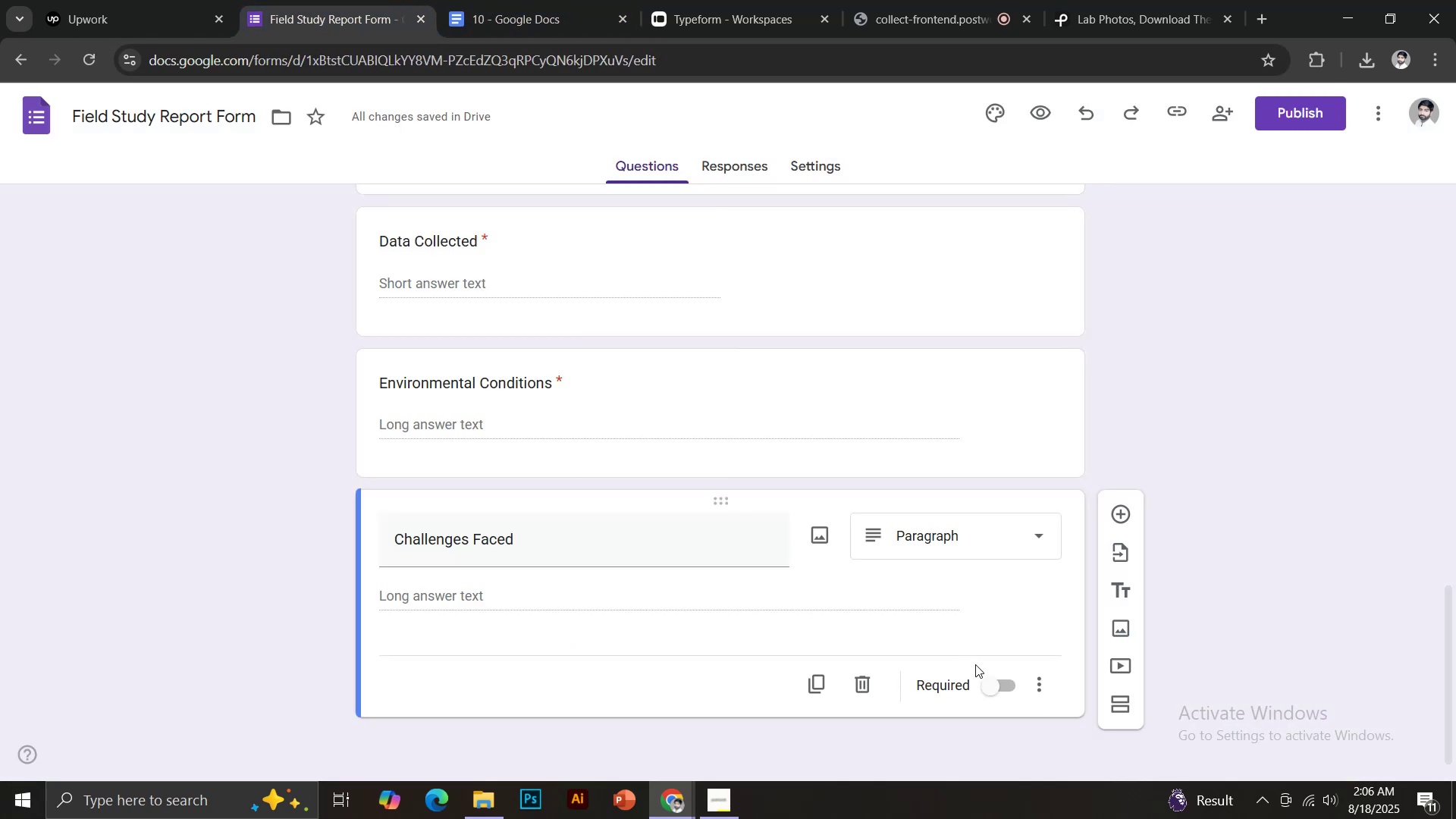 
left_click([987, 685])
 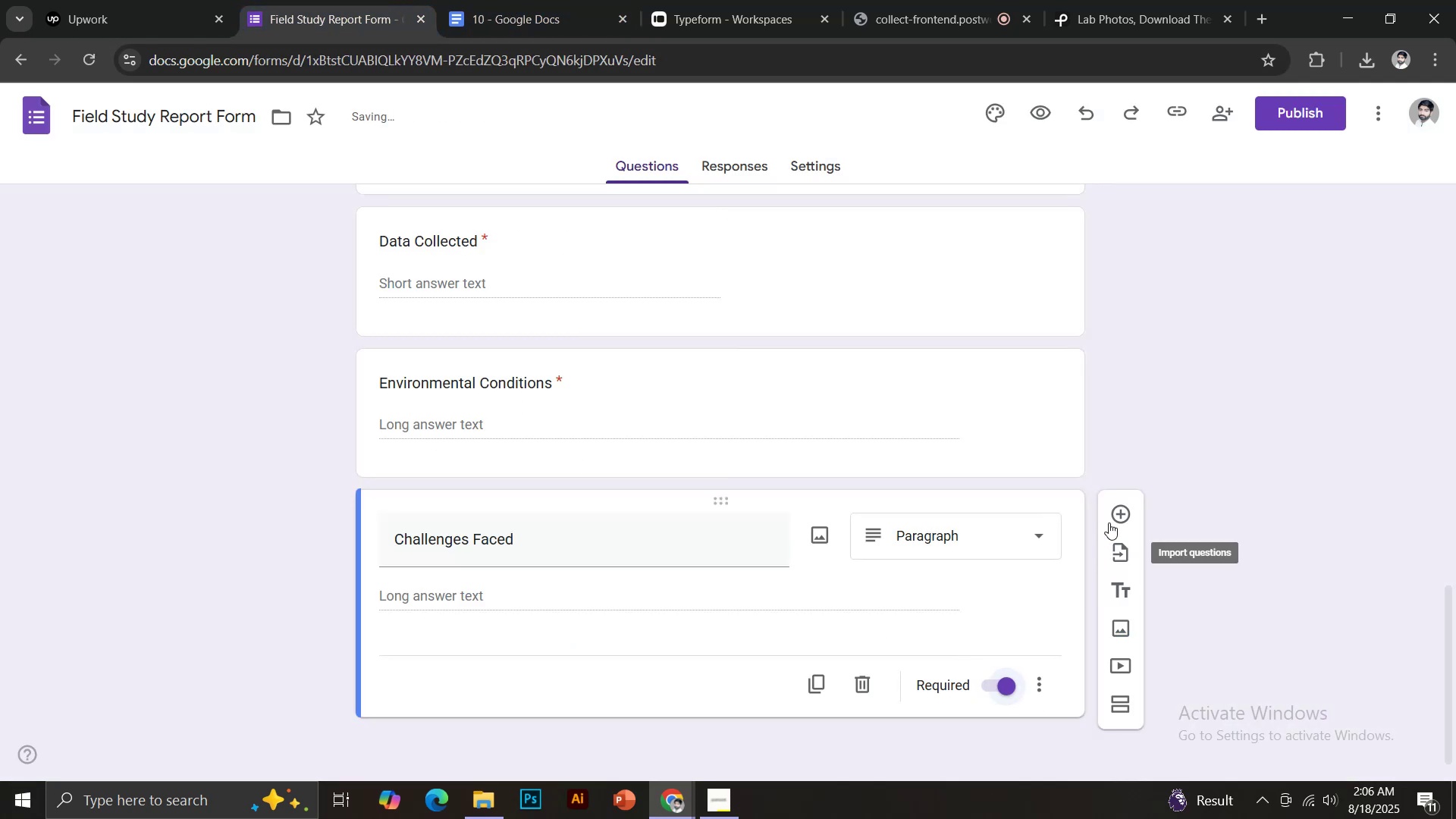 
left_click([1119, 516])
 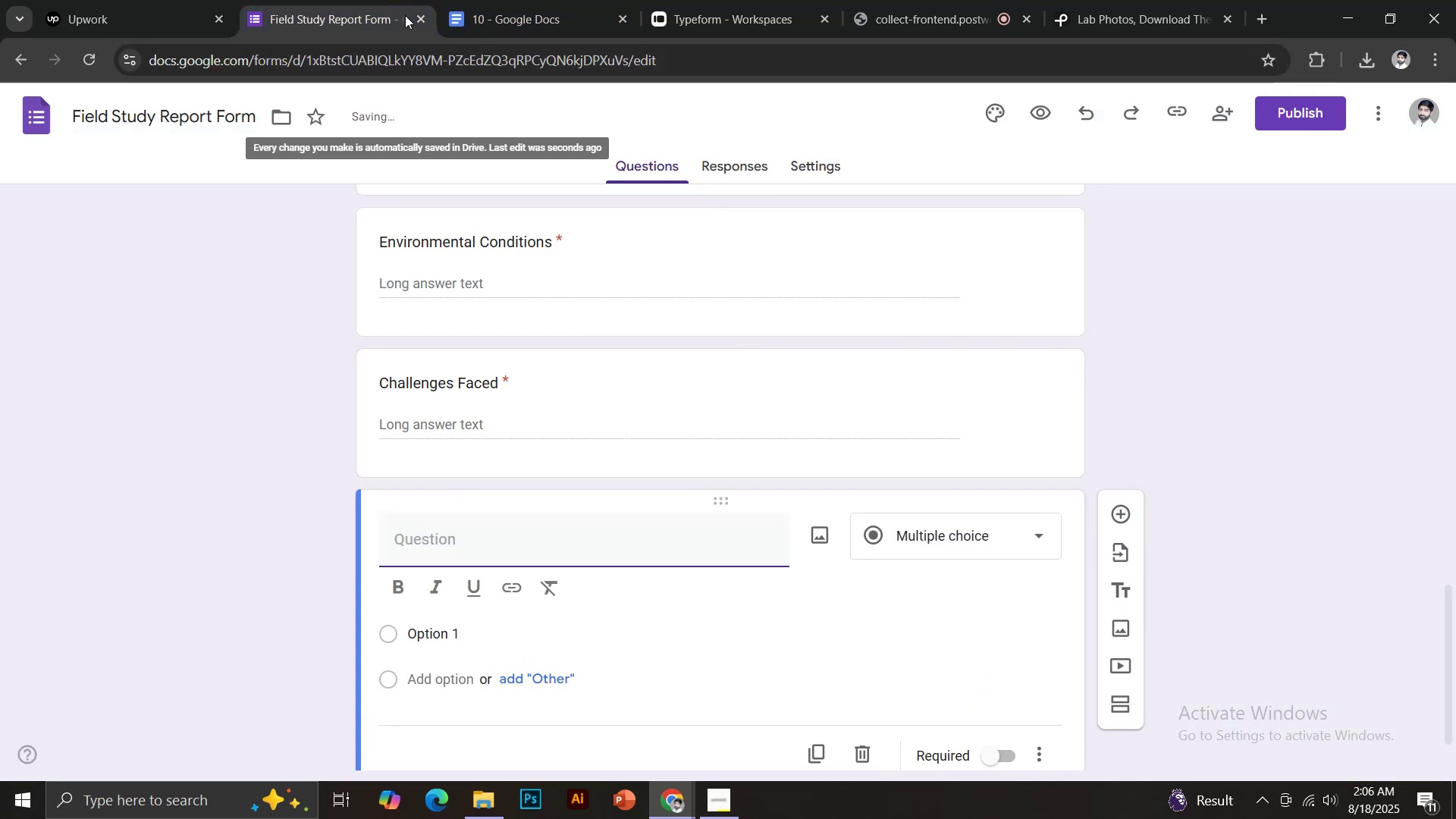 
left_click([497, 0])
 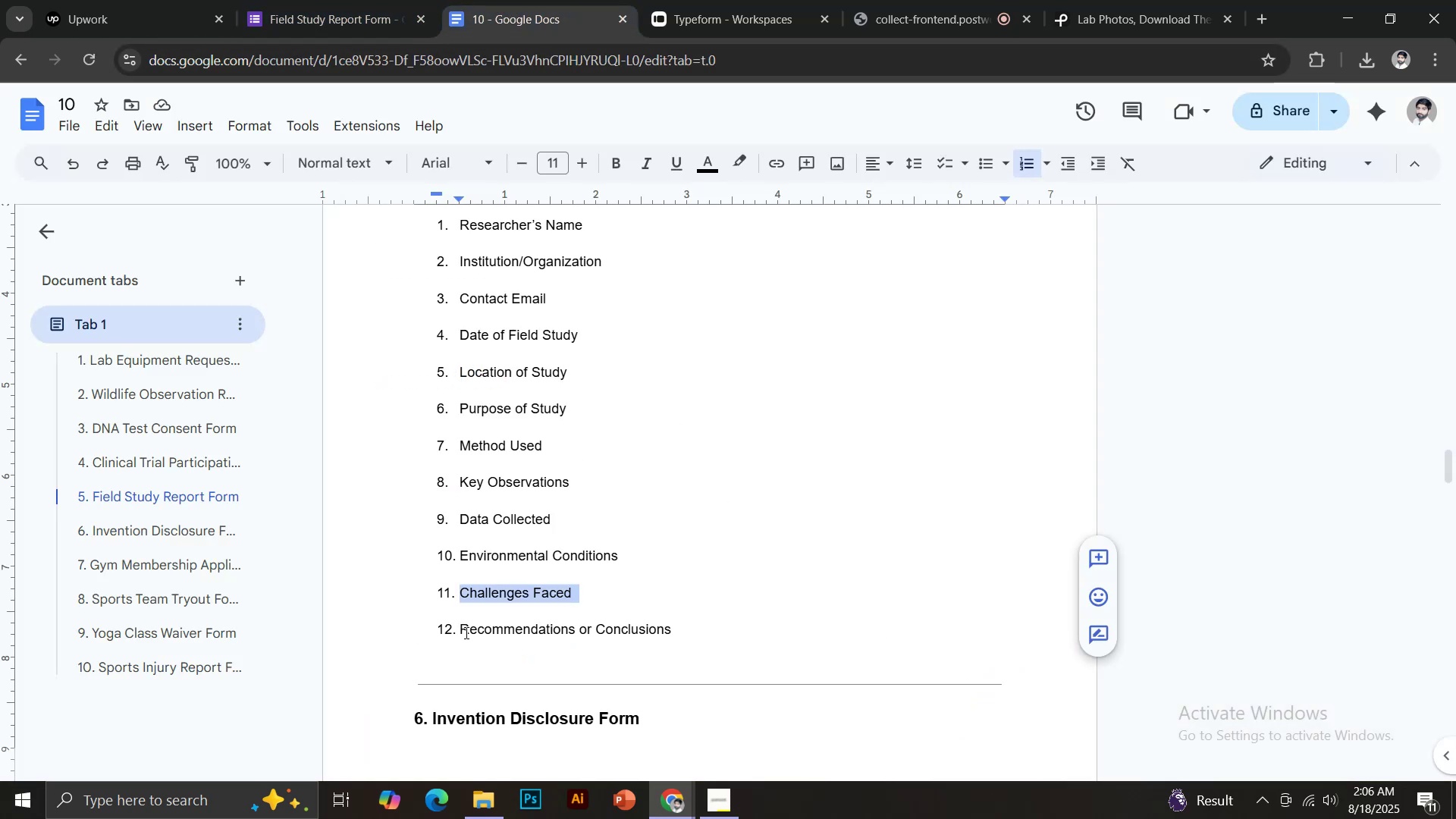 
left_click_drag(start_coordinate=[463, 634], to_coordinate=[678, 633])
 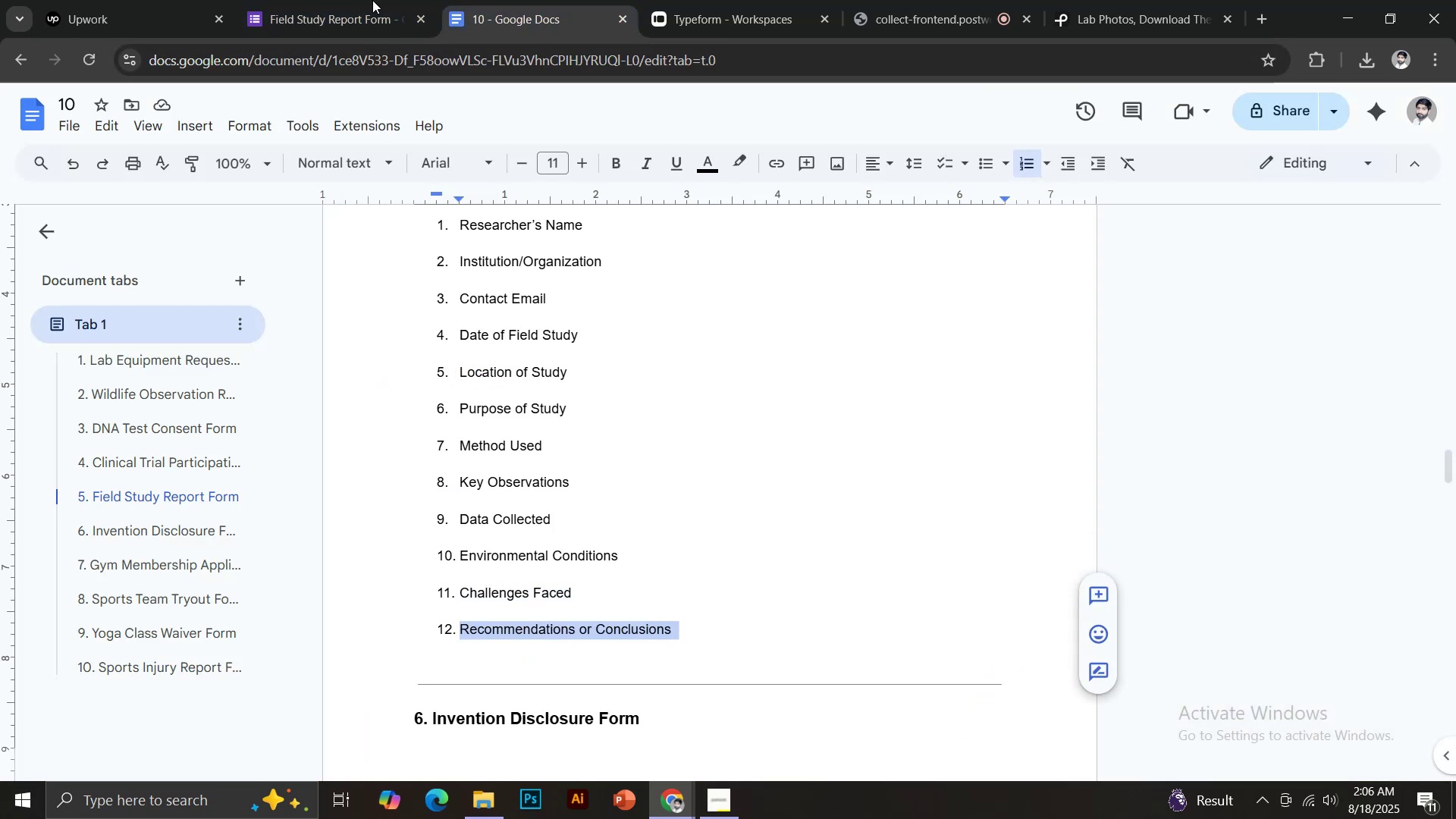 
key(Control+C)
 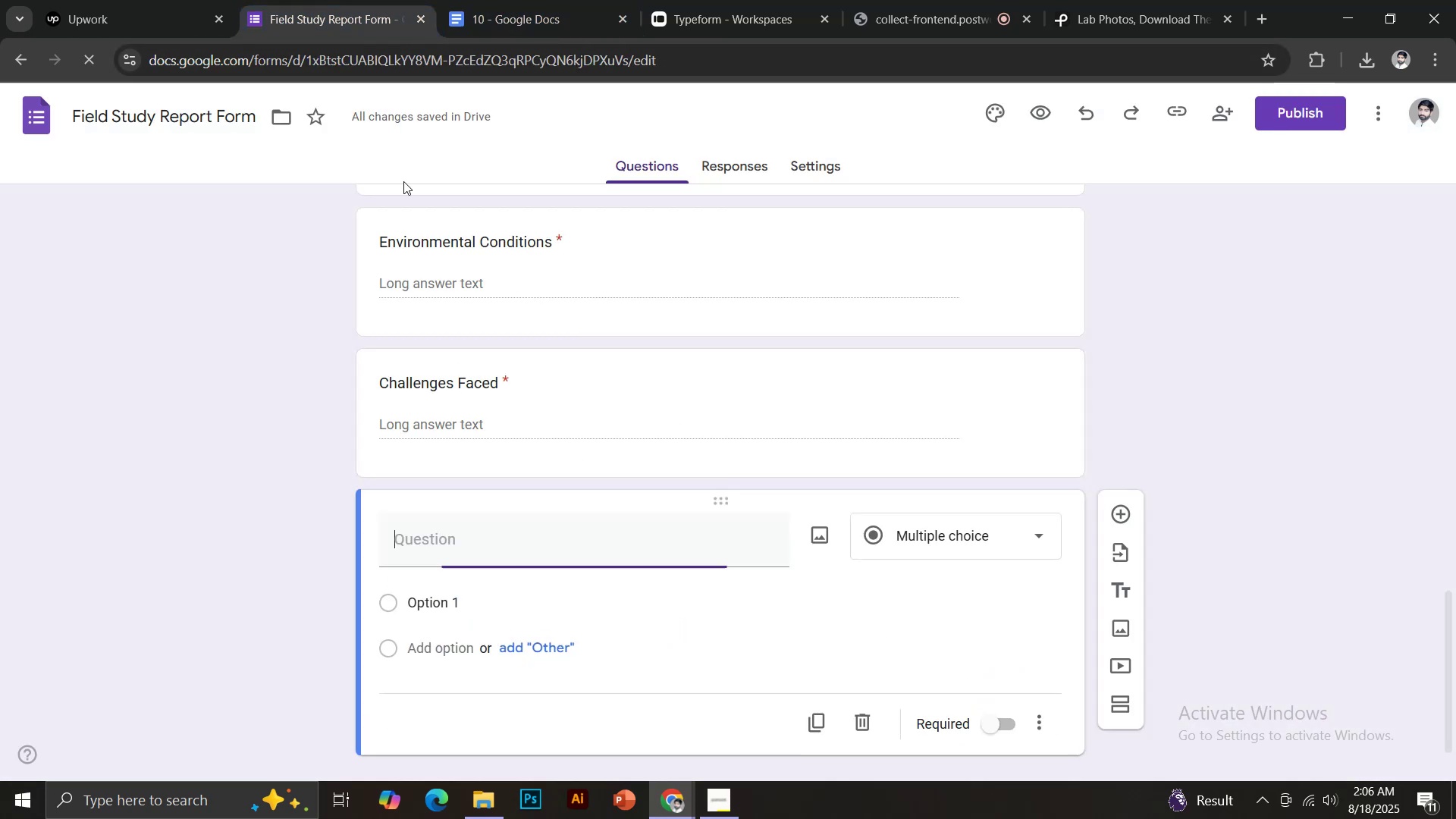 
key(Control+Shift+V)
 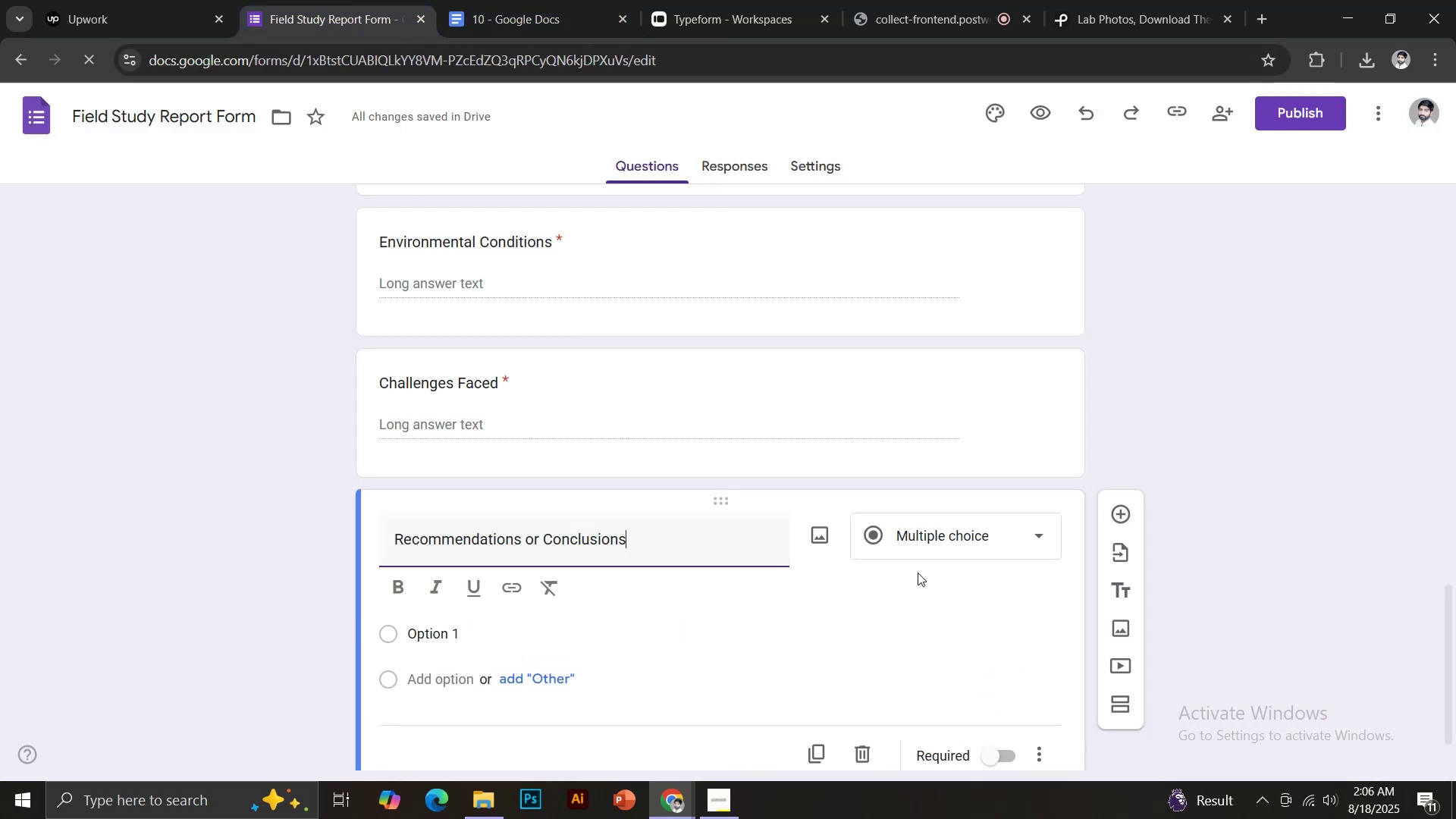 
left_click_drag(start_coordinate=[950, 538], to_coordinate=[948, 535])
 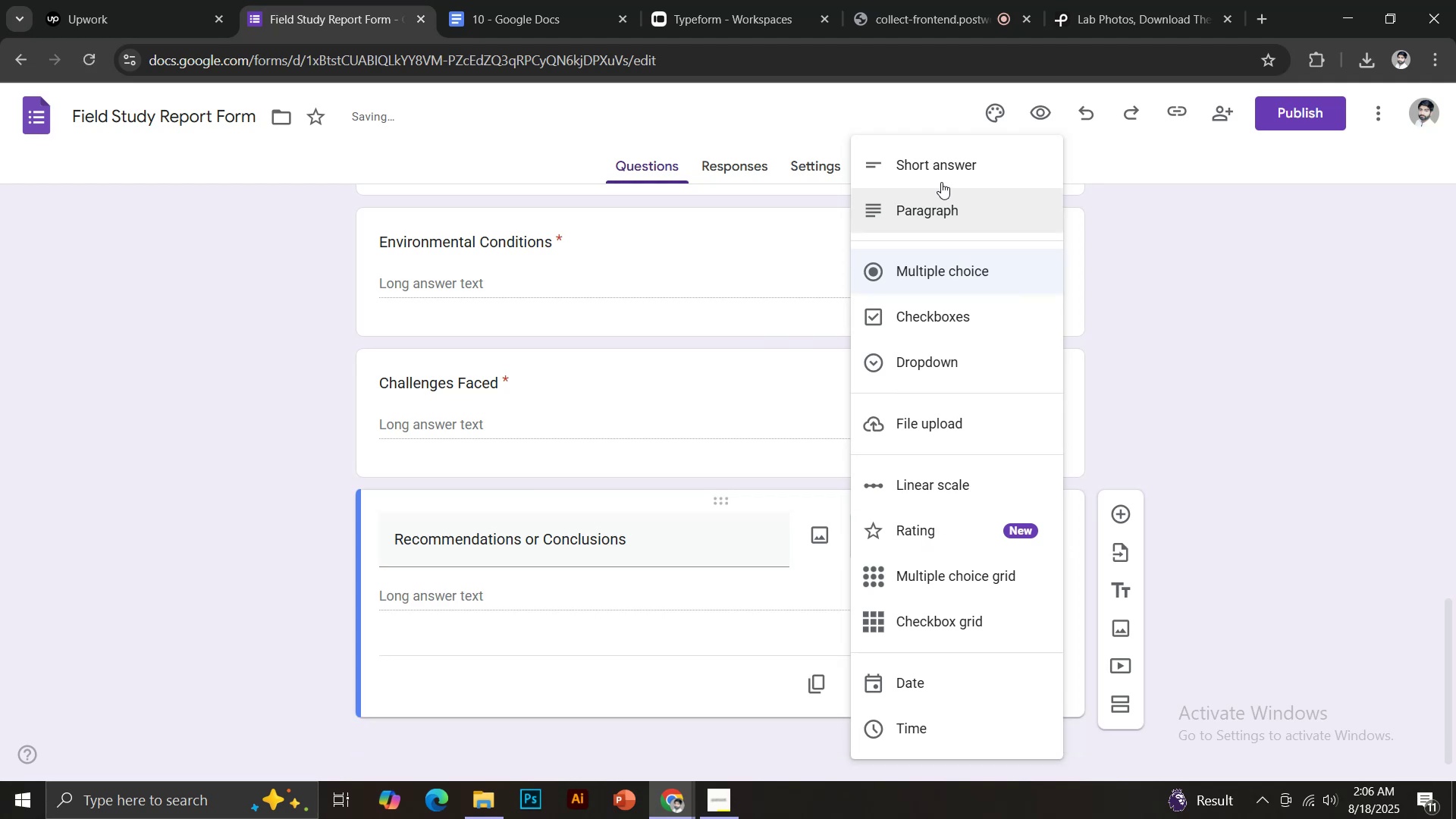 
left_click([940, 197])
 